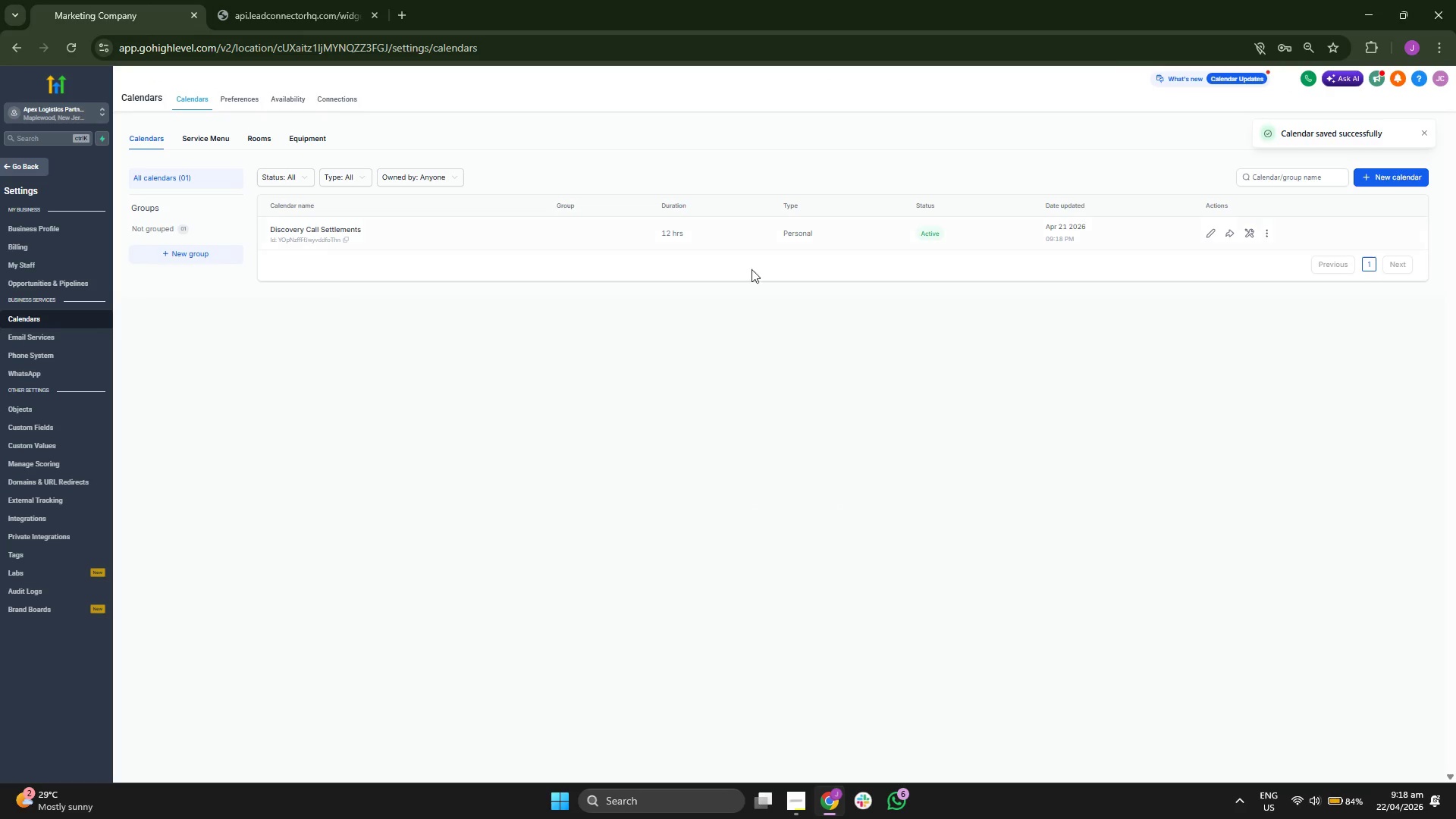 
left_click([1230, 234])
 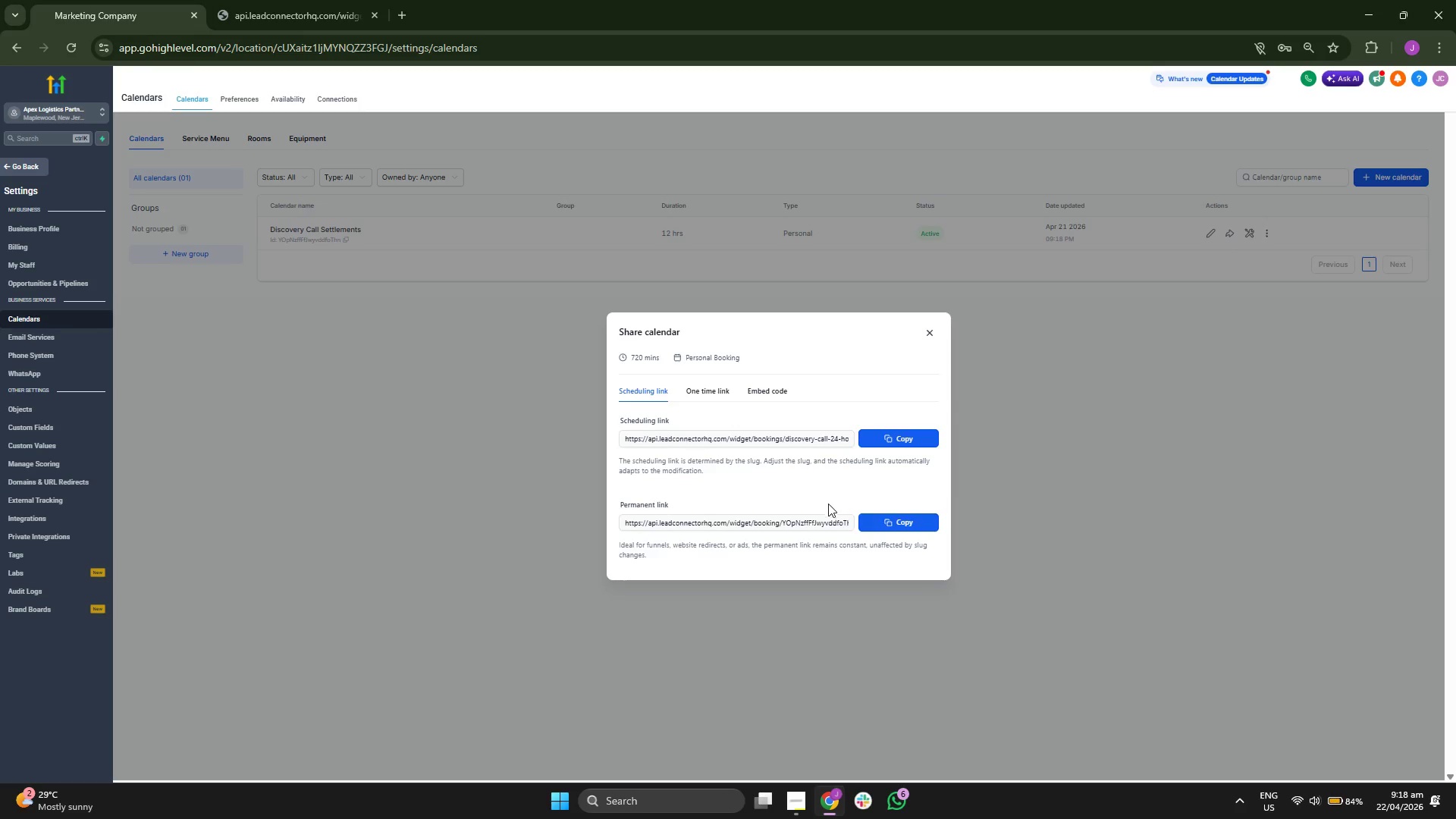 
left_click([887, 526])
 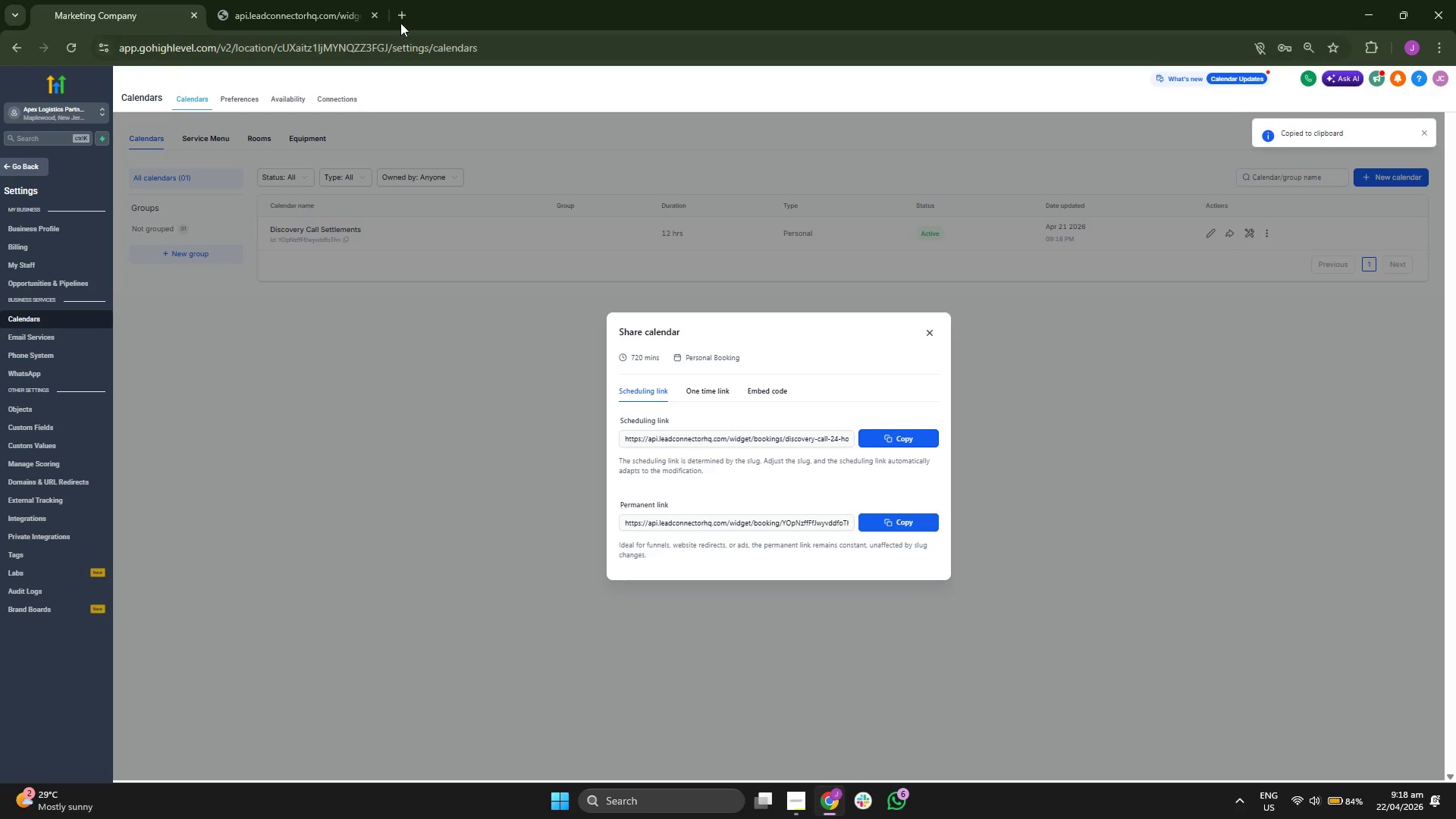 
left_click([402, 13])
 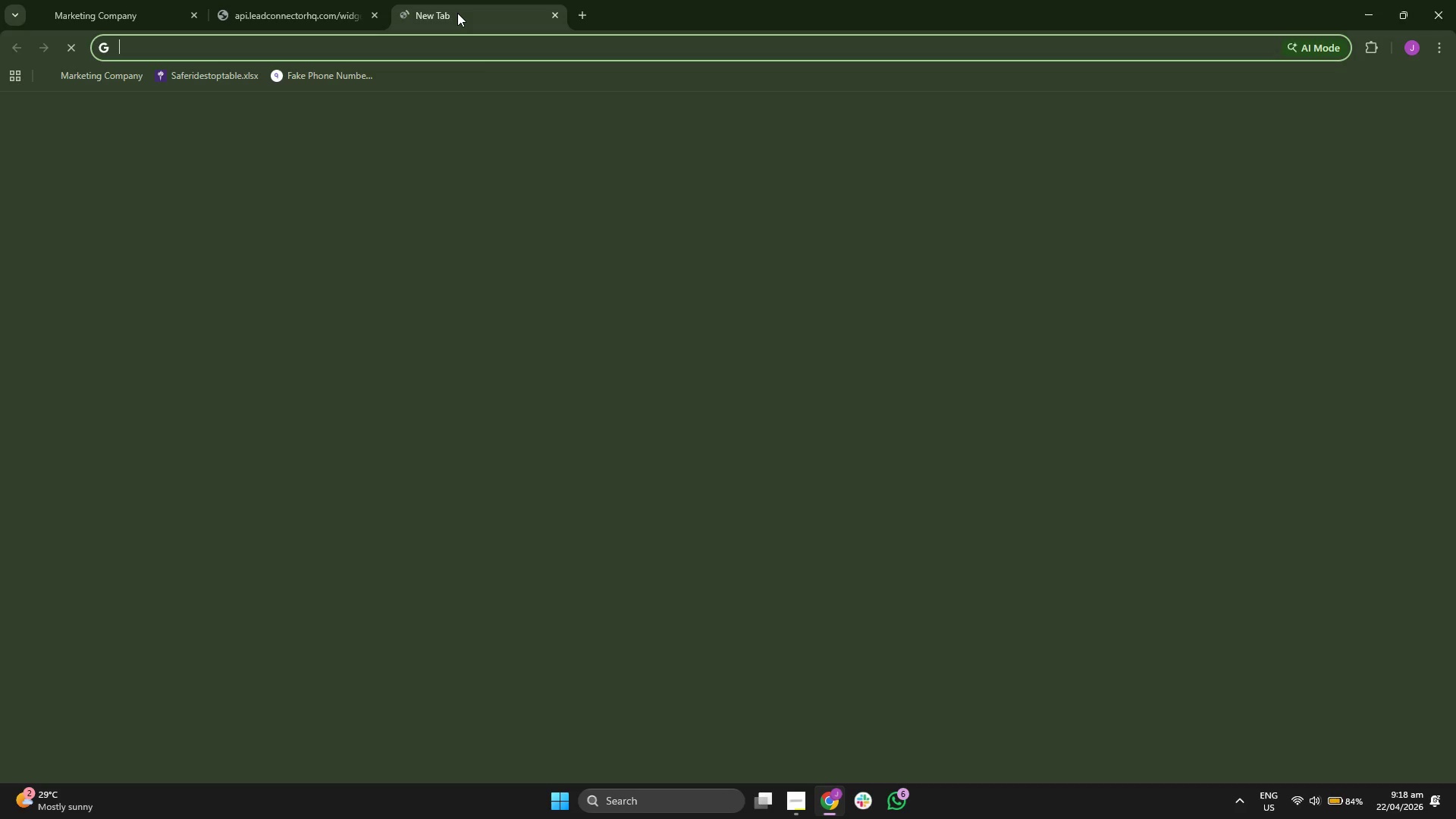 
key(Control+V)
 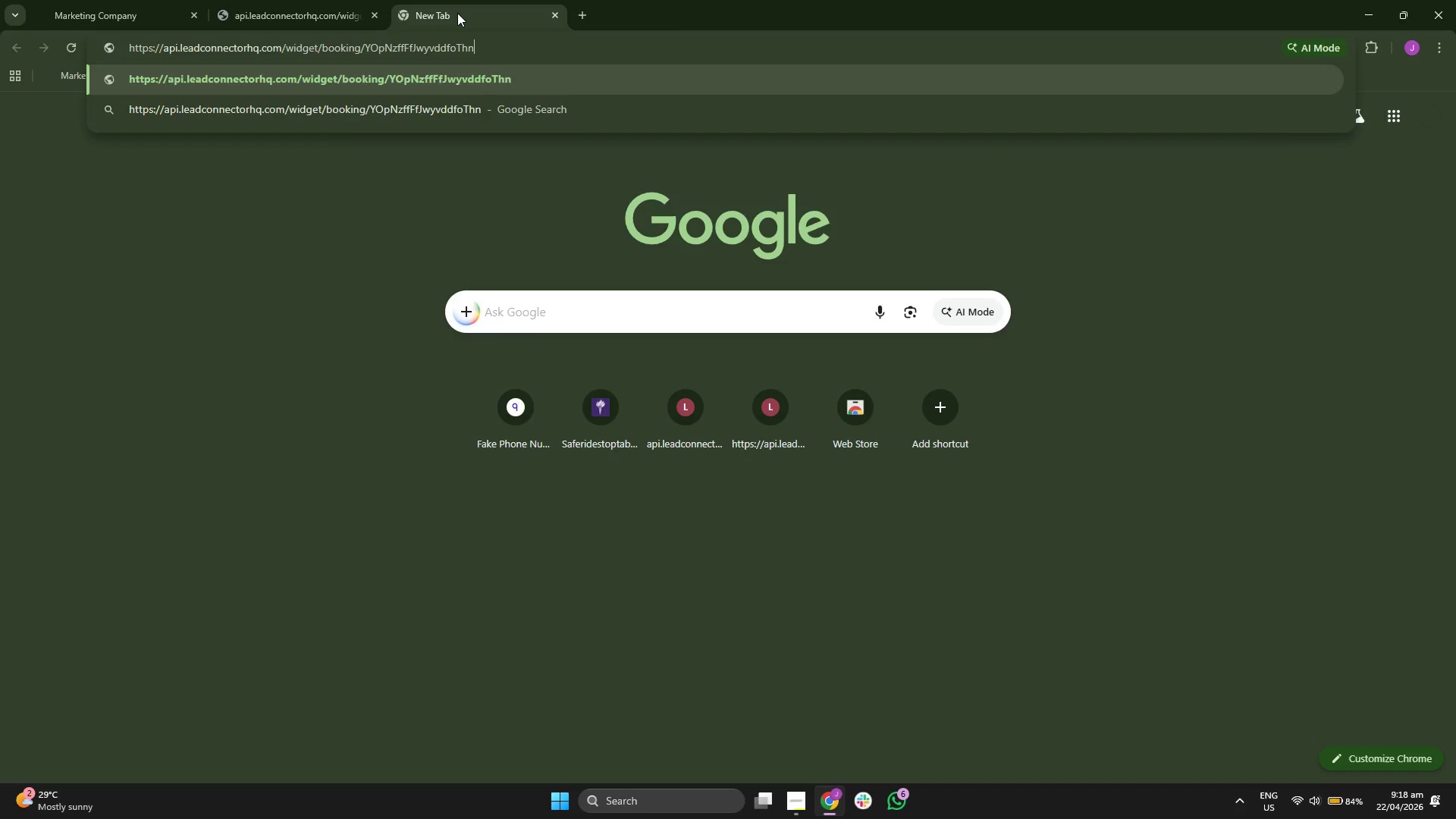 
key(Enter)
 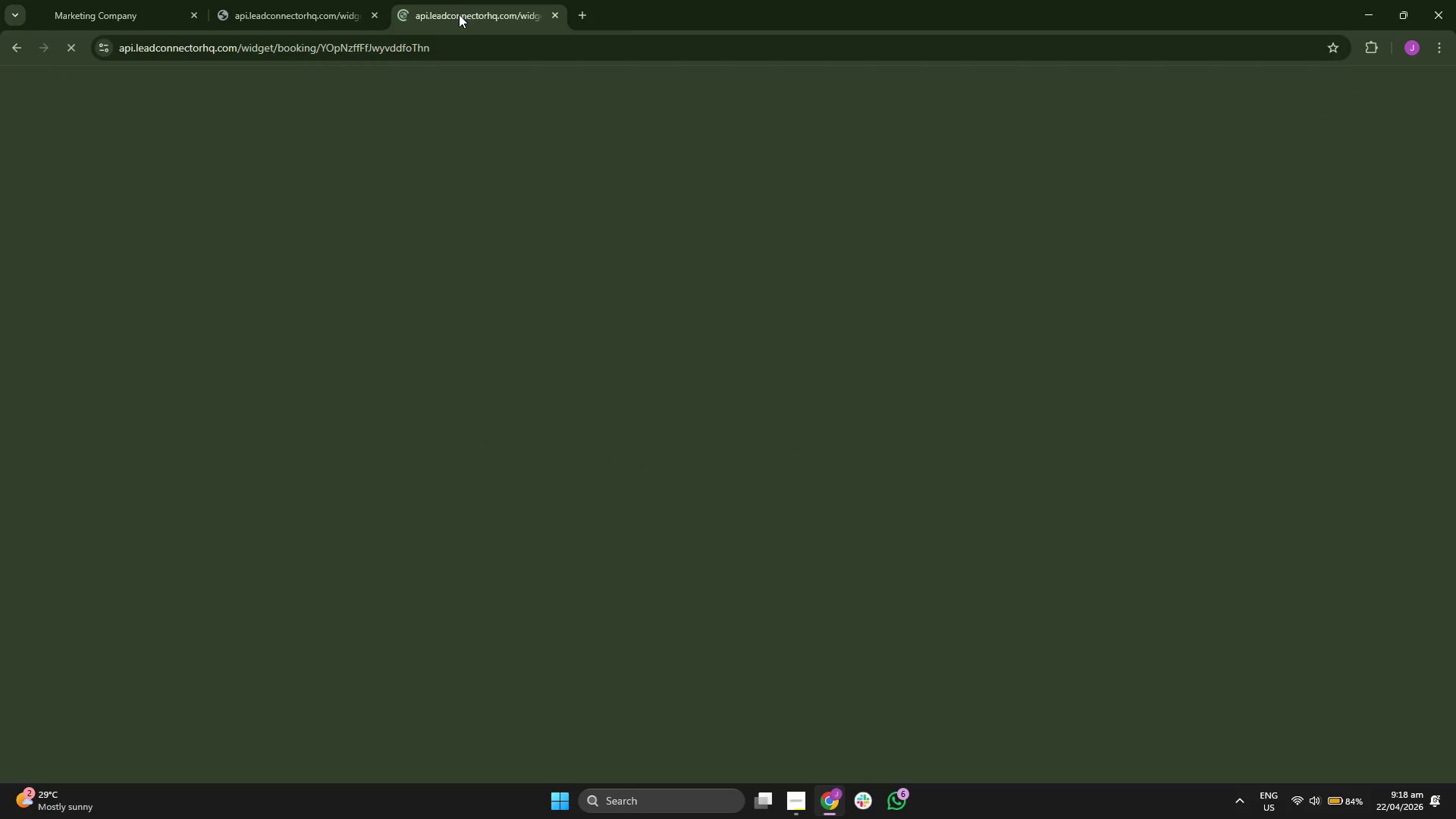 
left_click_drag(start_coordinate=[462, 0], to_coordinate=[352, 0])
 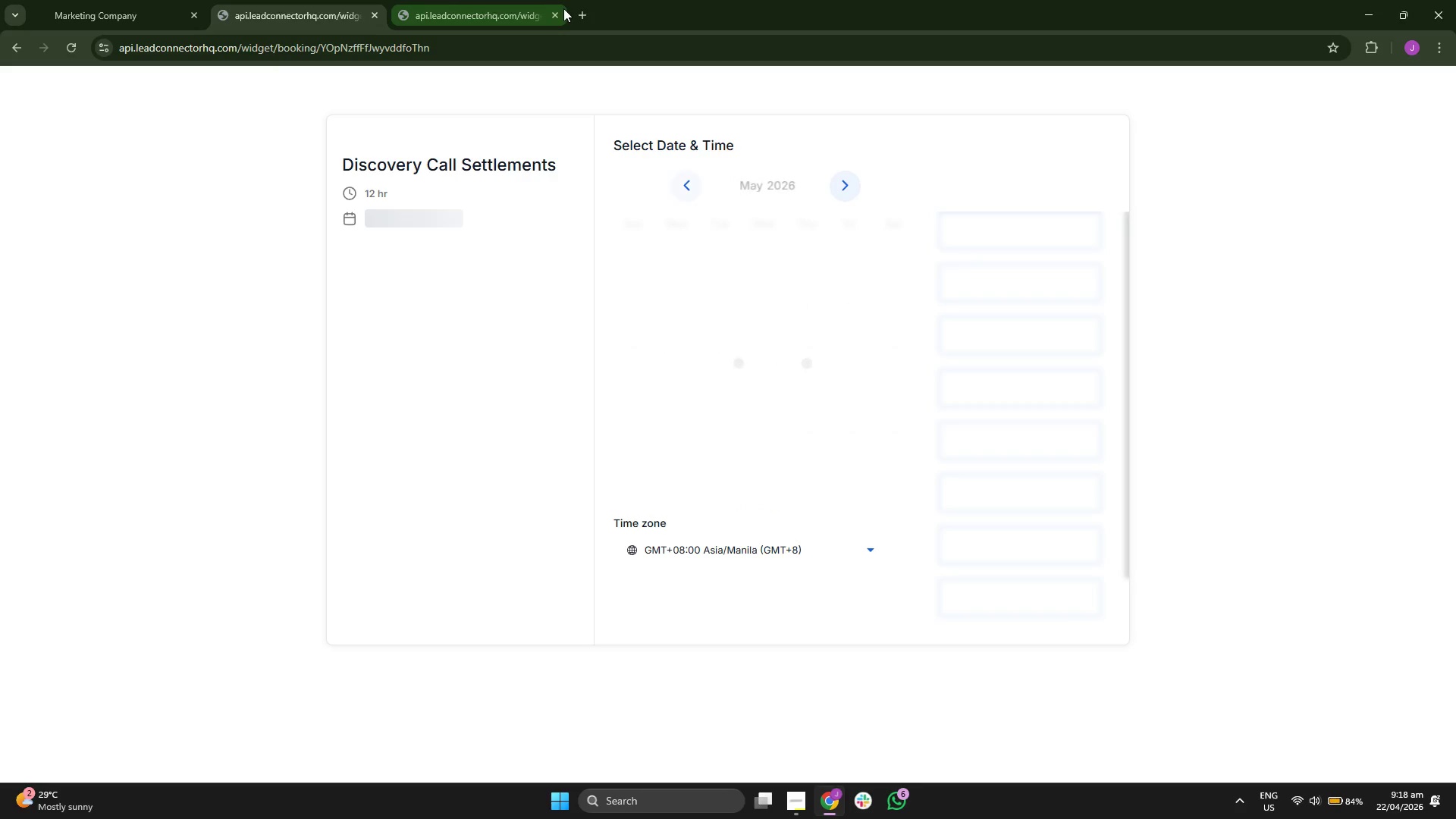 
left_click([557, 11])
 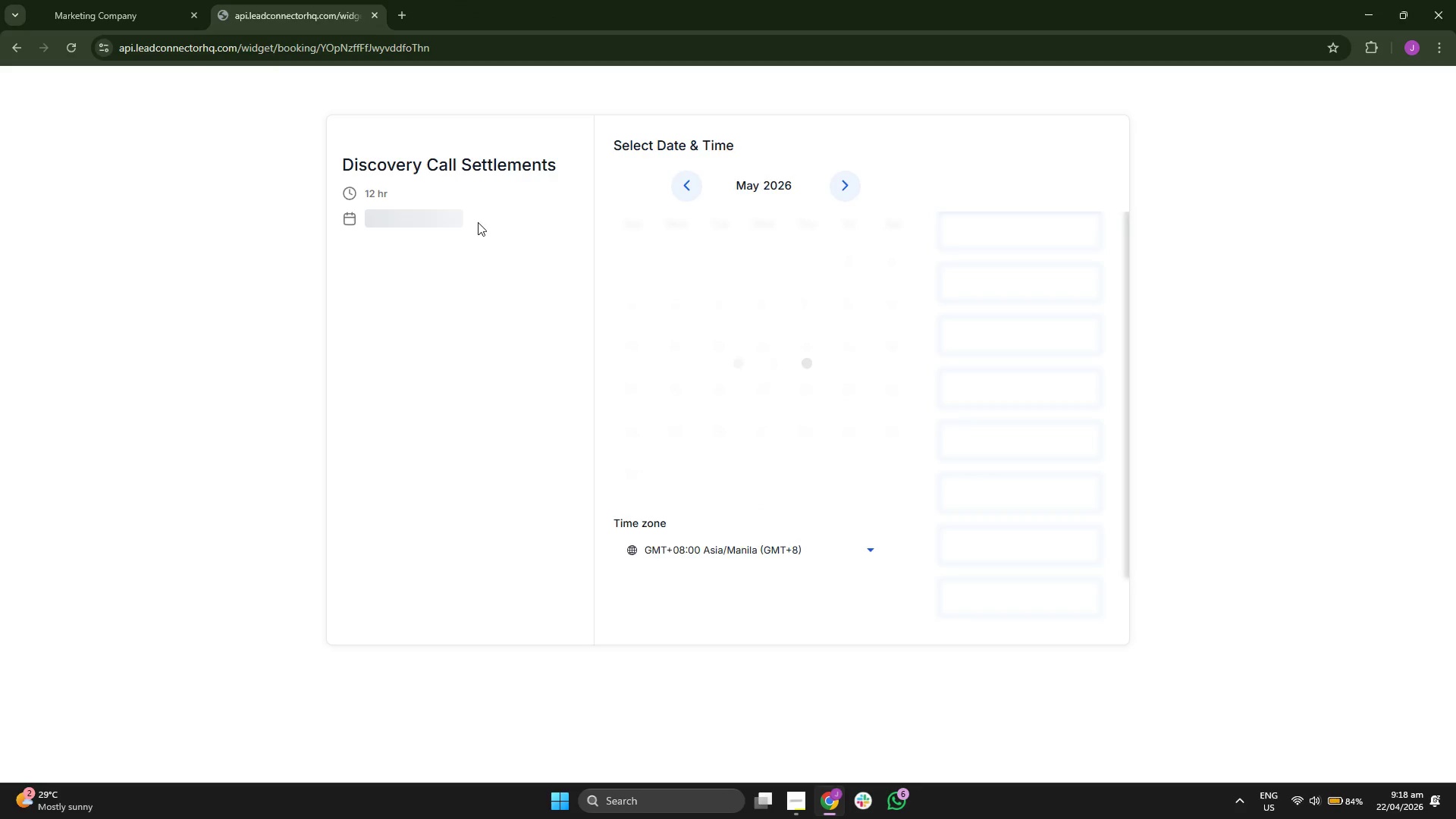 
double_click([495, 162])
 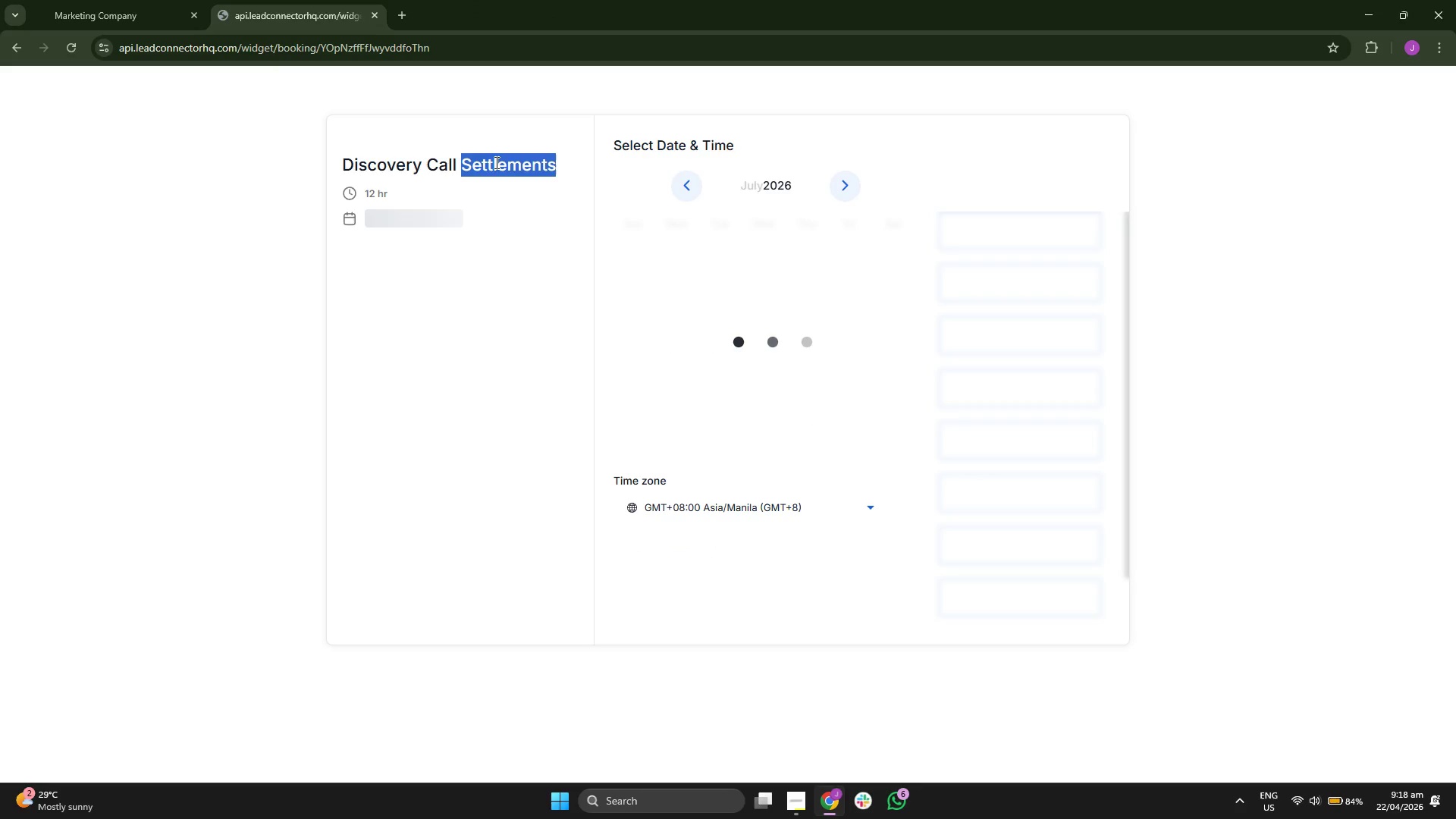 
triple_click([495, 162])
 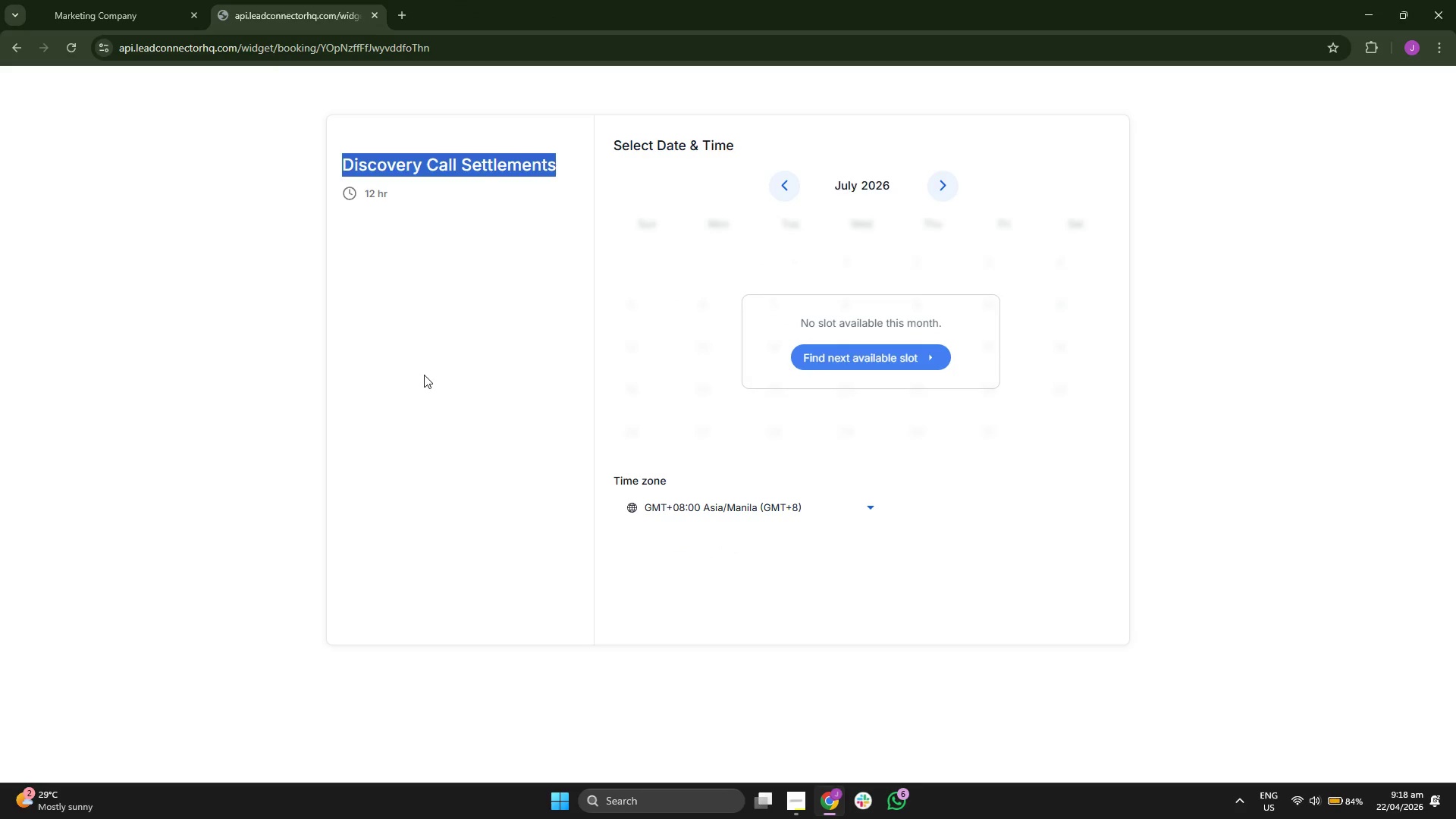 
left_click([422, 375])
 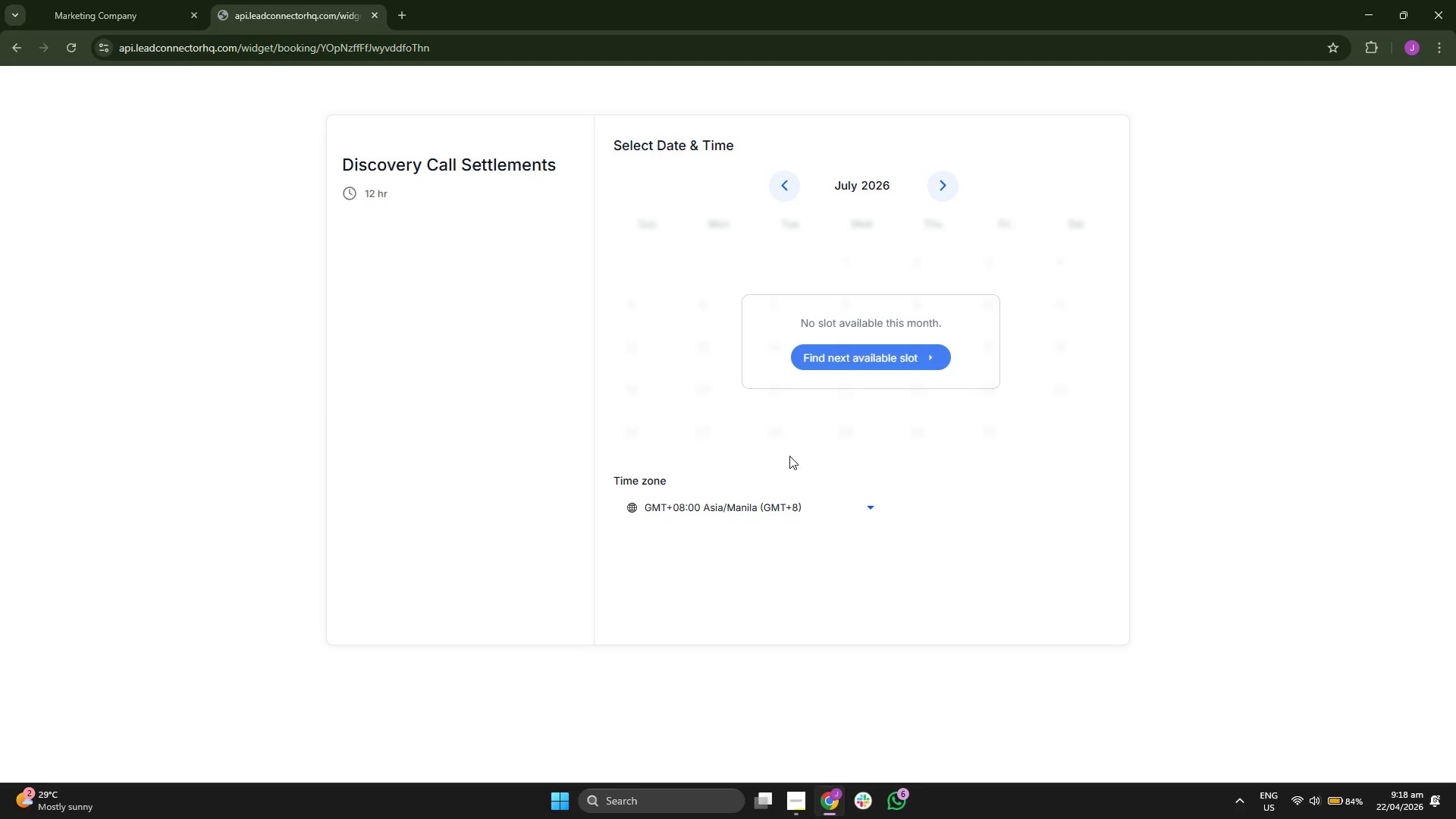 
left_click([774, 500])
 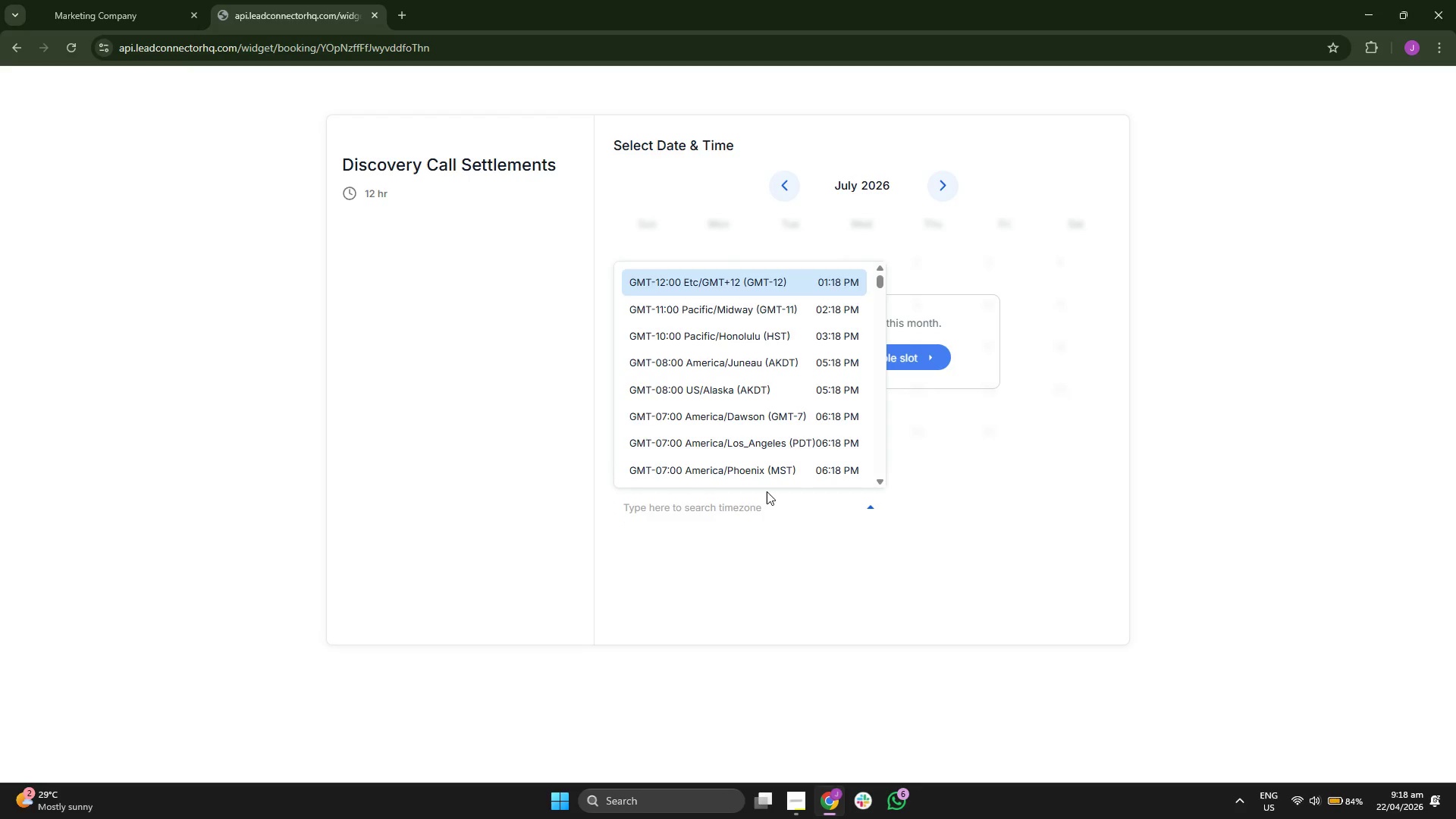 
type(new)
 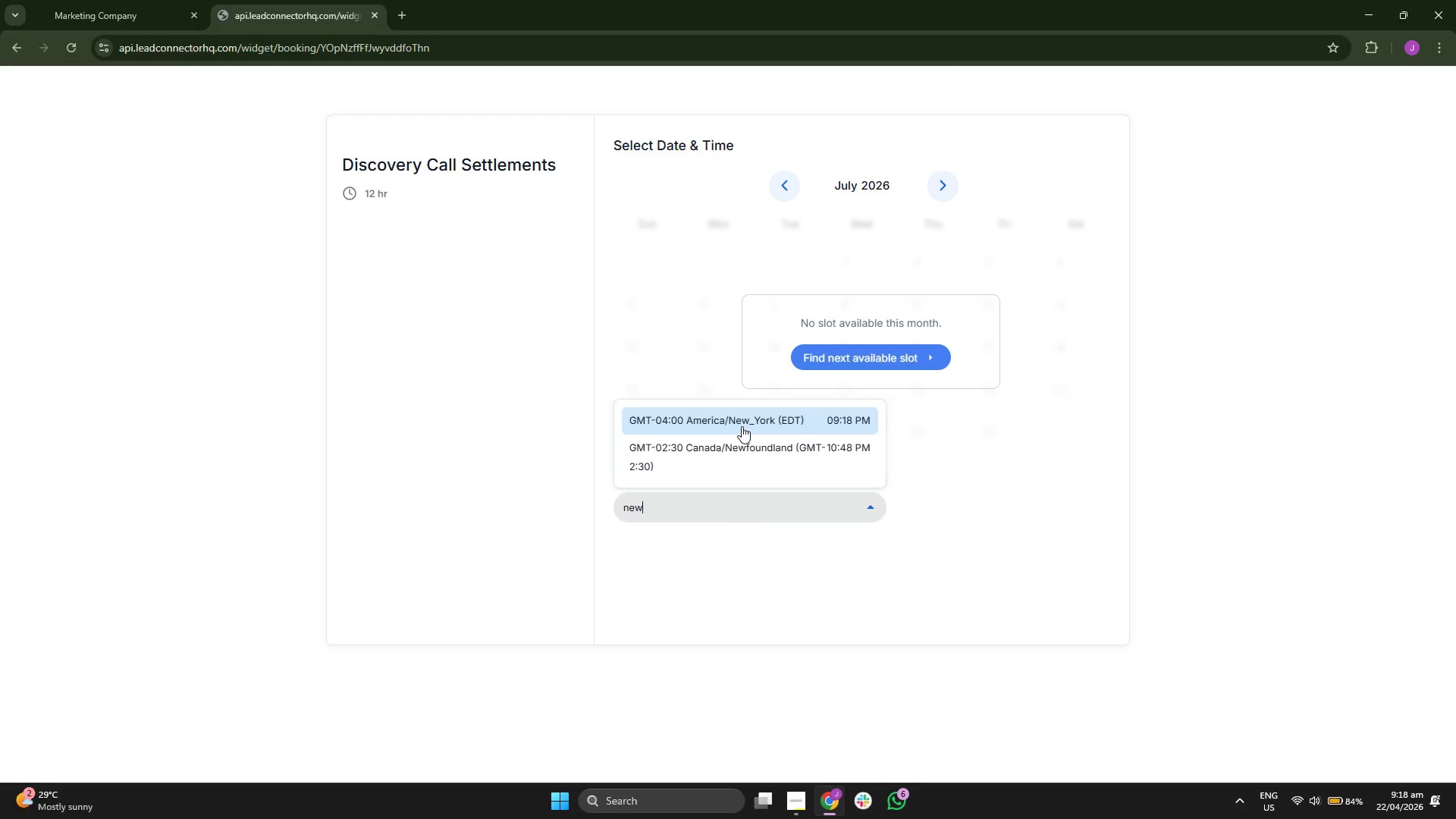 
left_click([744, 420])
 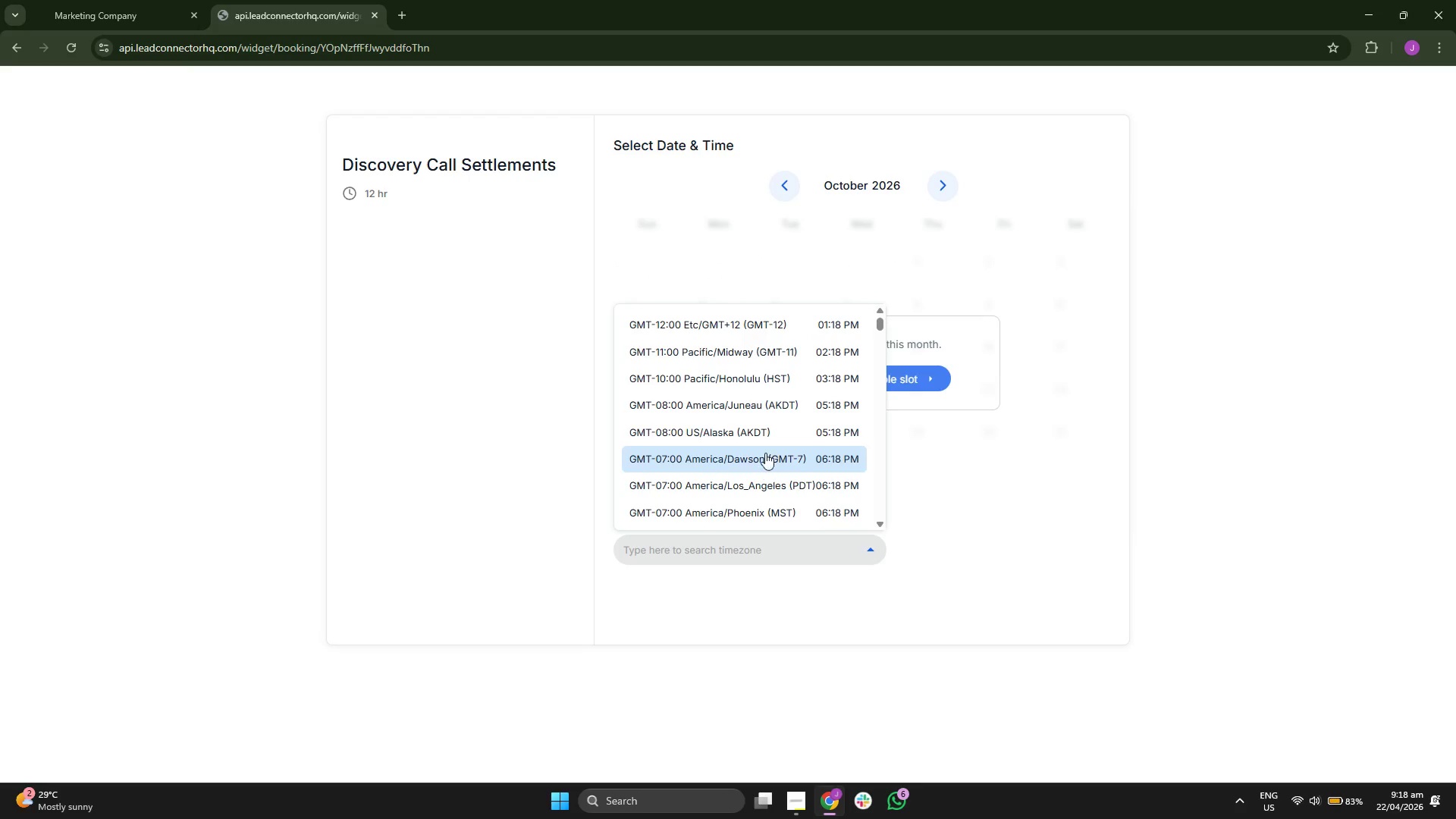 
wait(7.06)
 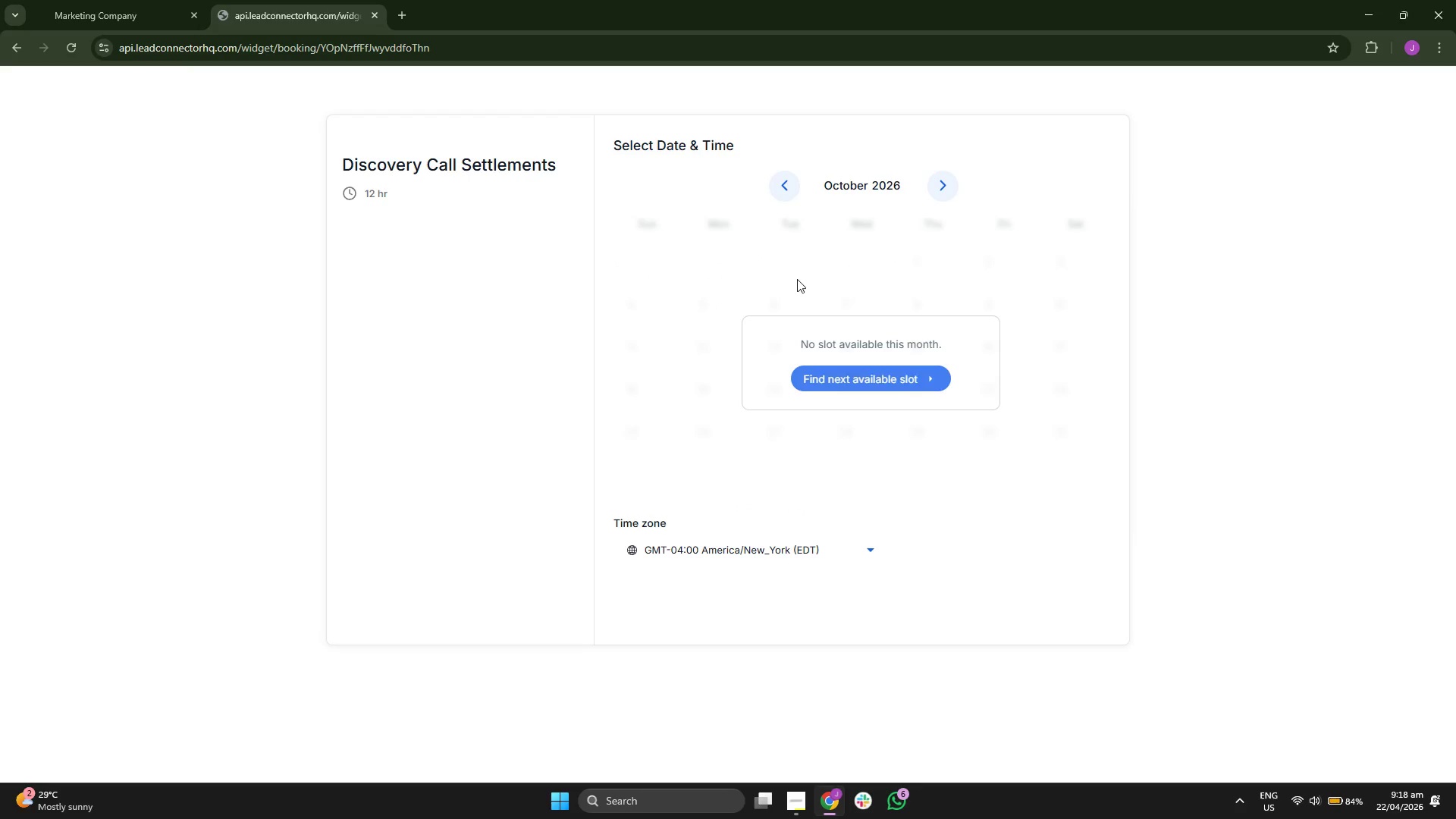 
left_click([490, 378])
 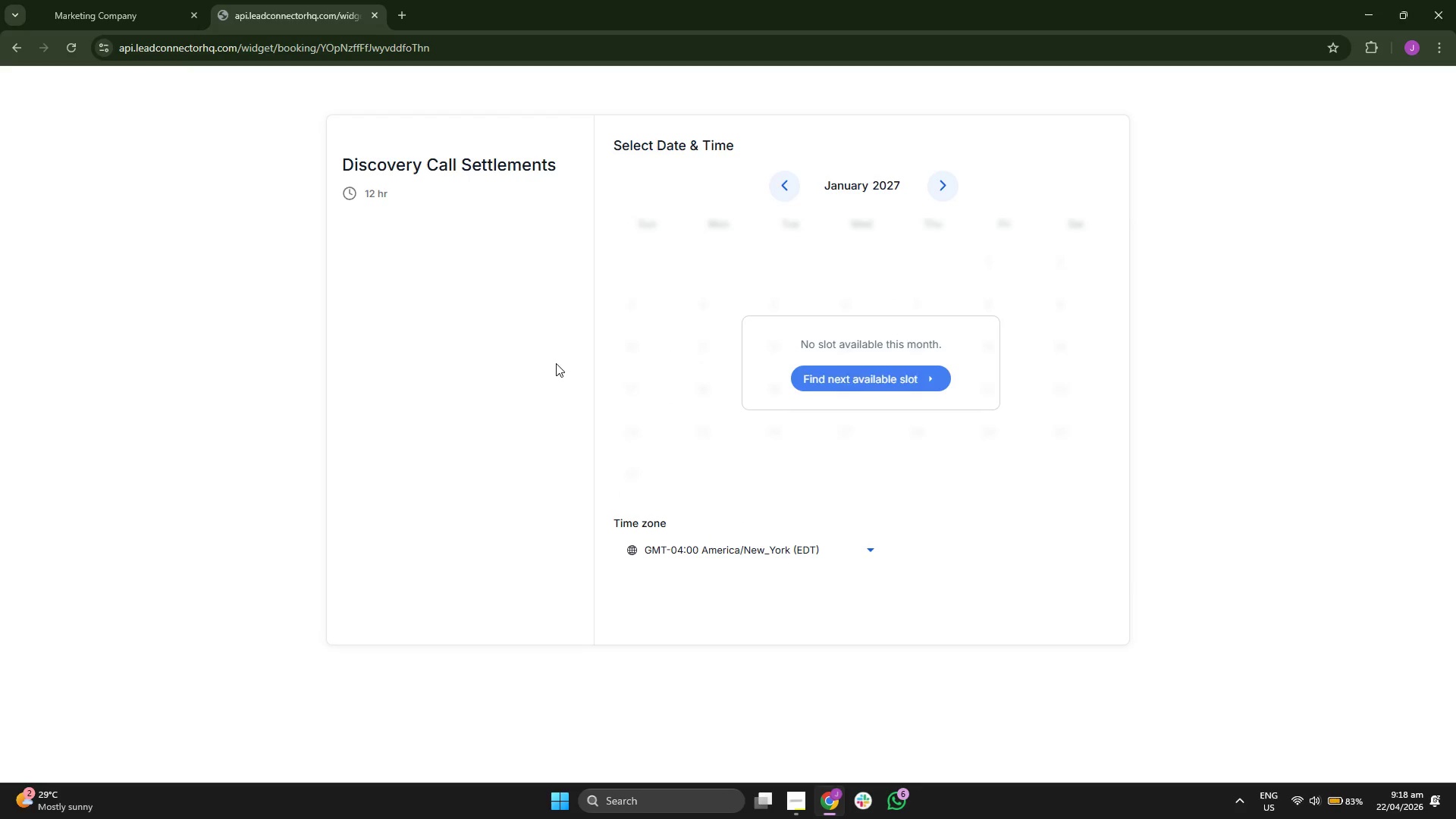 
left_click([949, 184])
 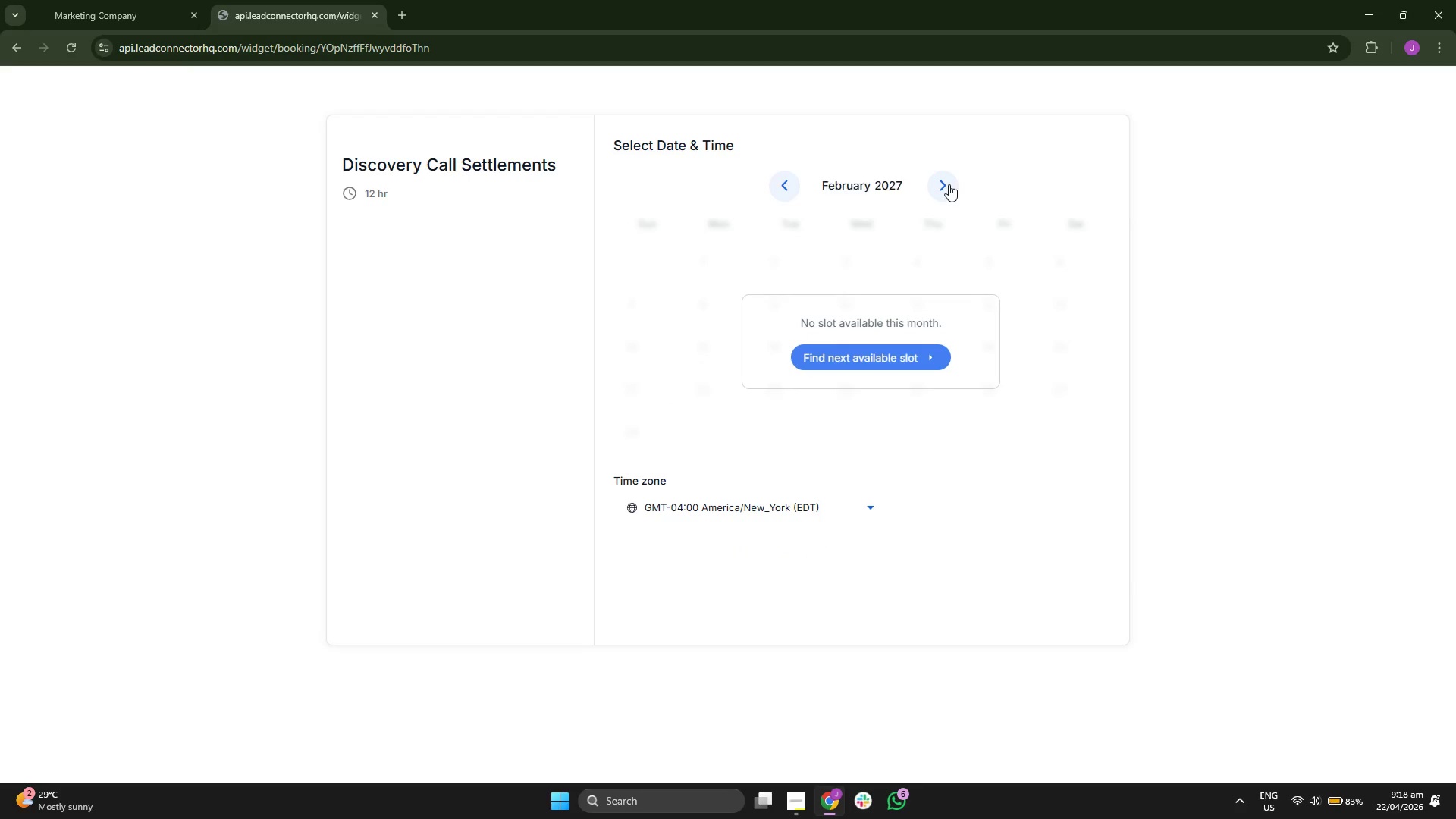 
left_click([949, 184])
 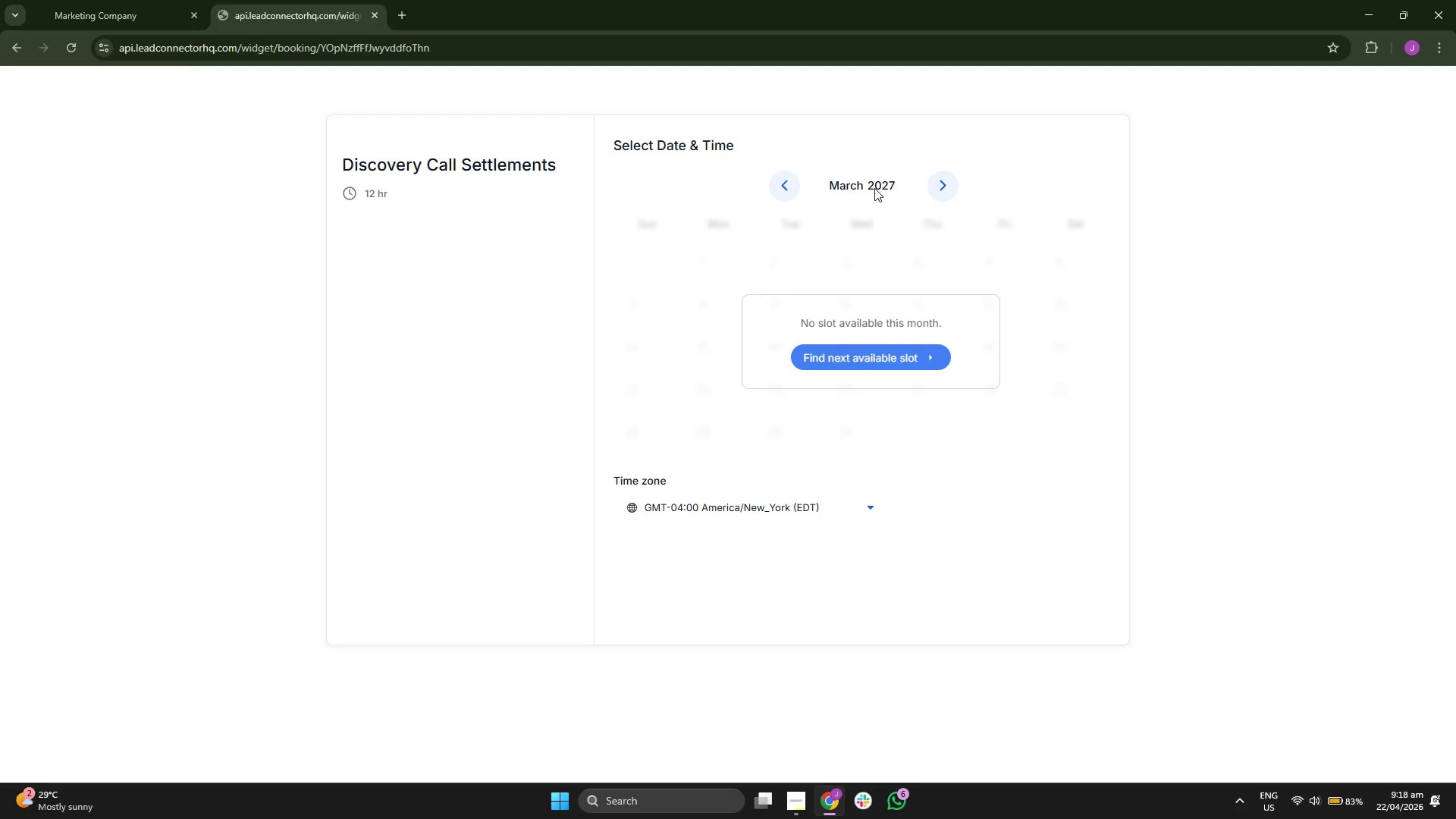 
left_click([787, 184])
 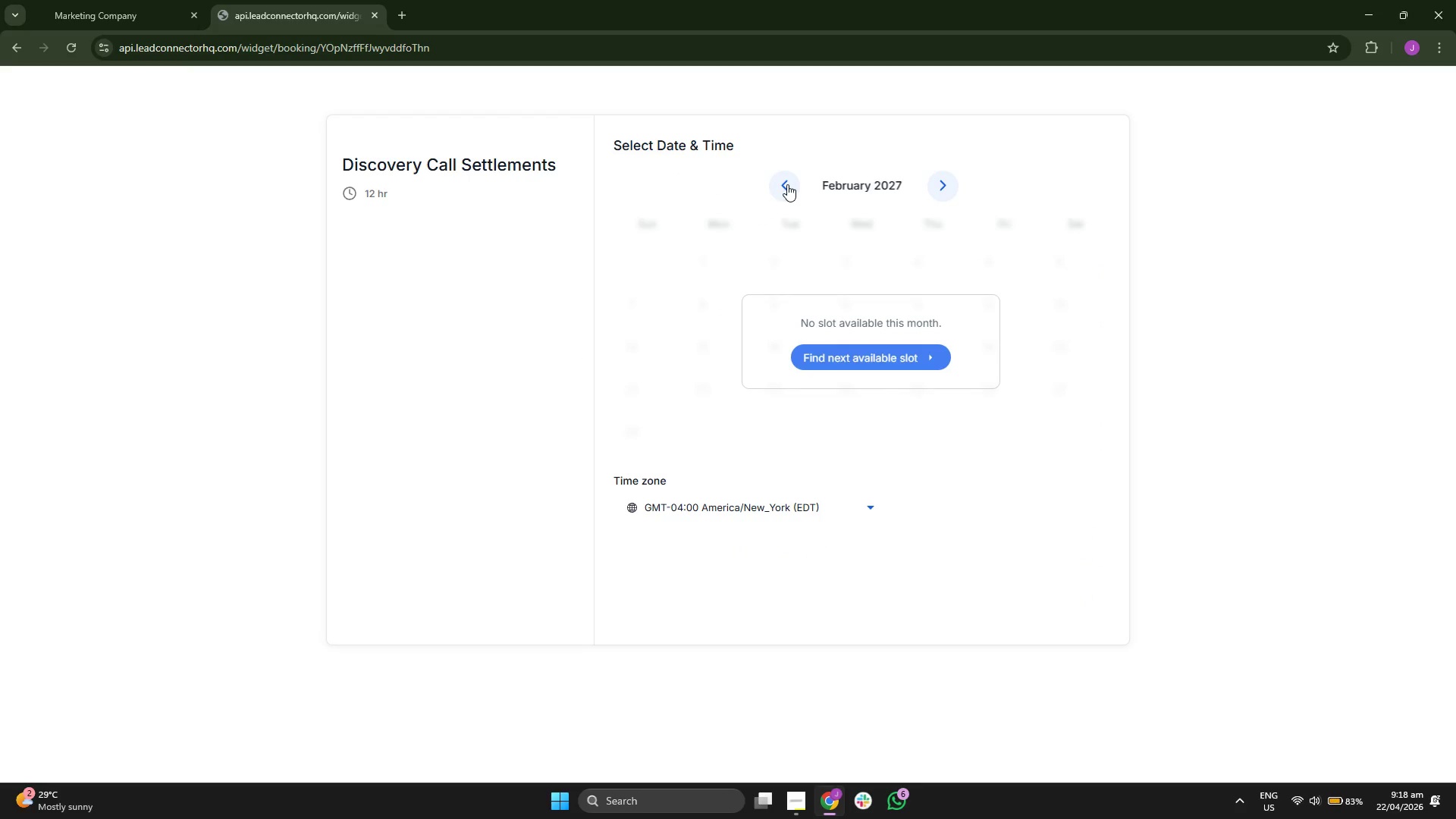 
left_click([787, 184])
 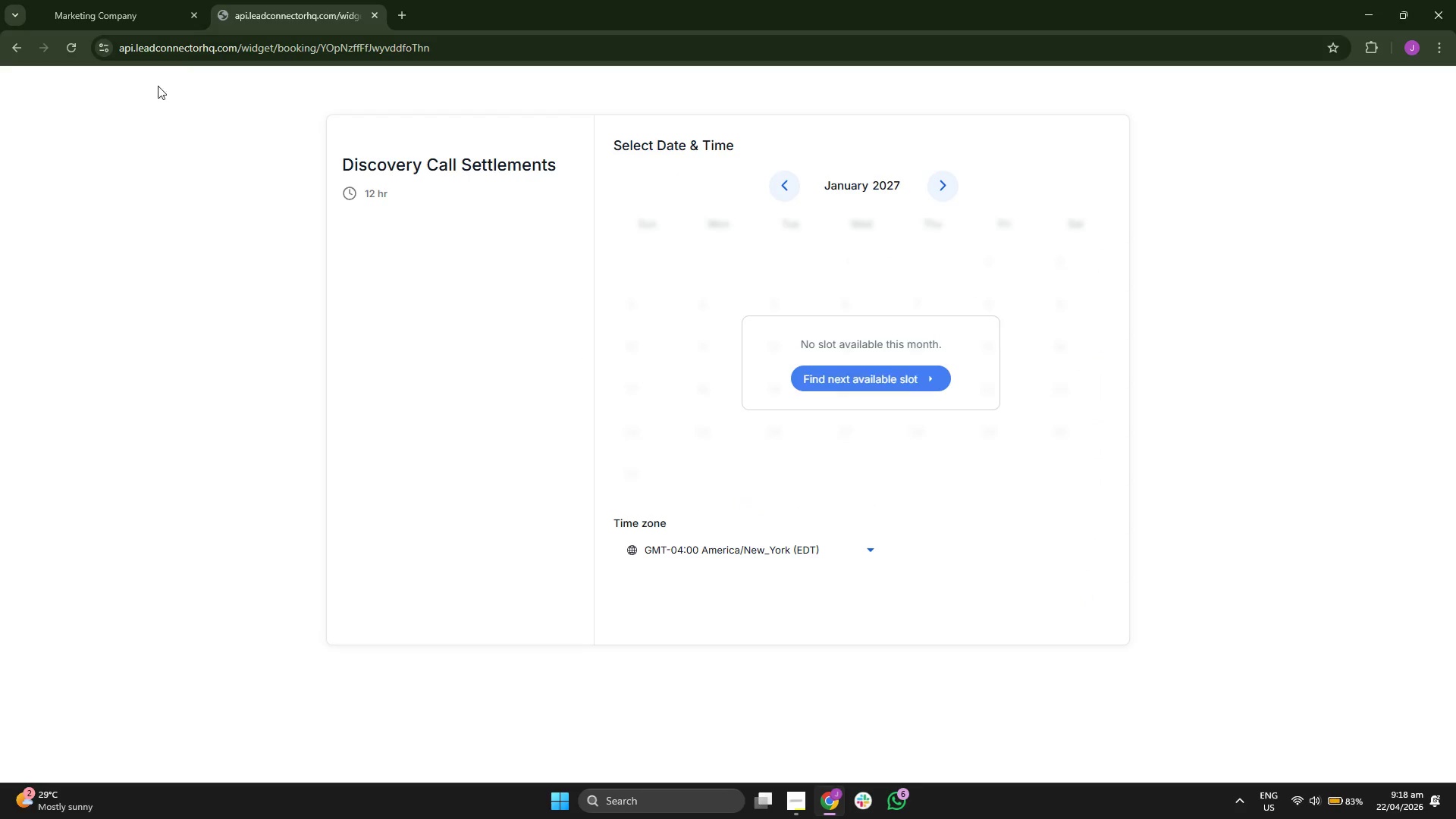 
left_click([96, 0])
 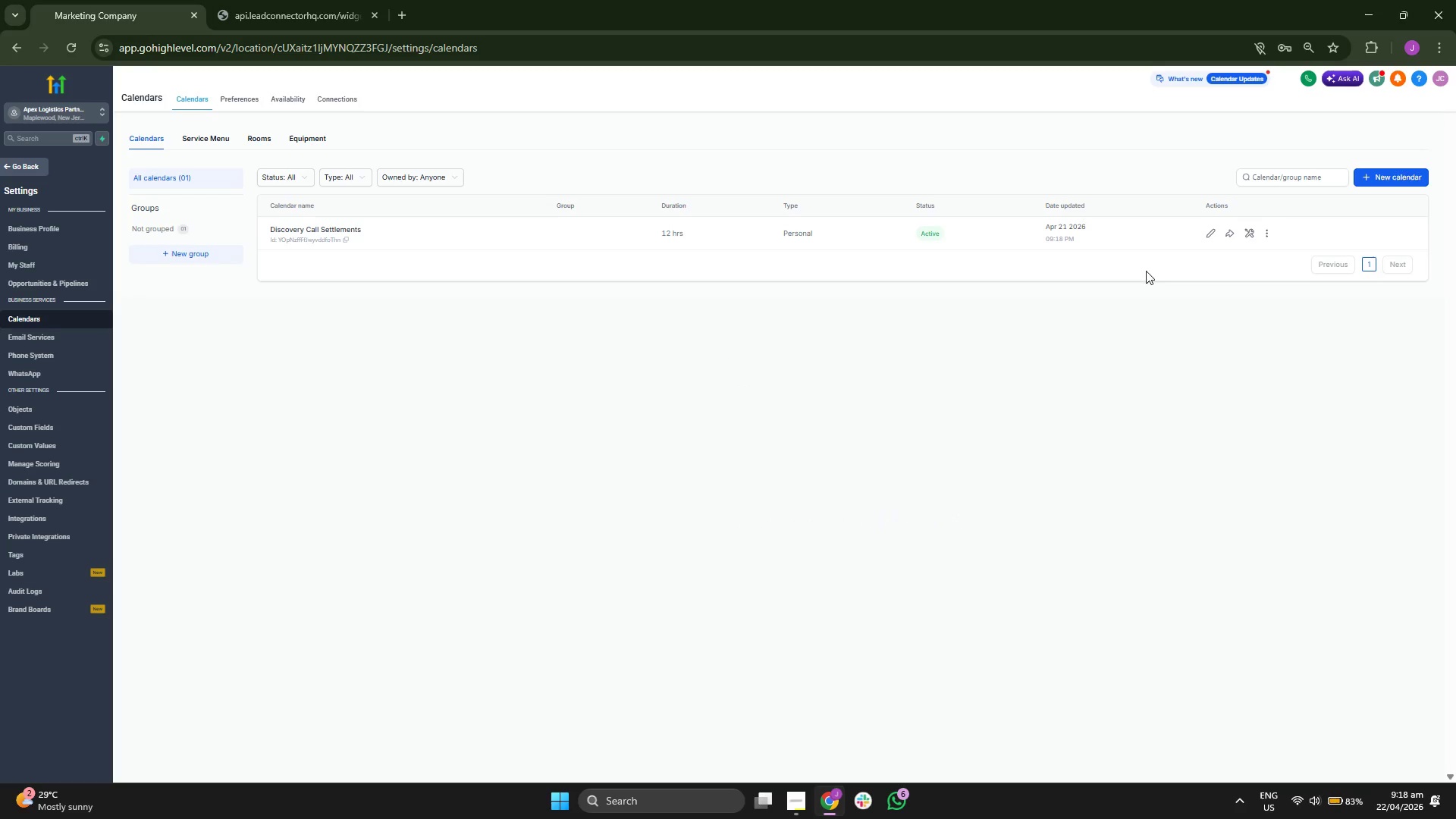 
left_click([1272, 231])
 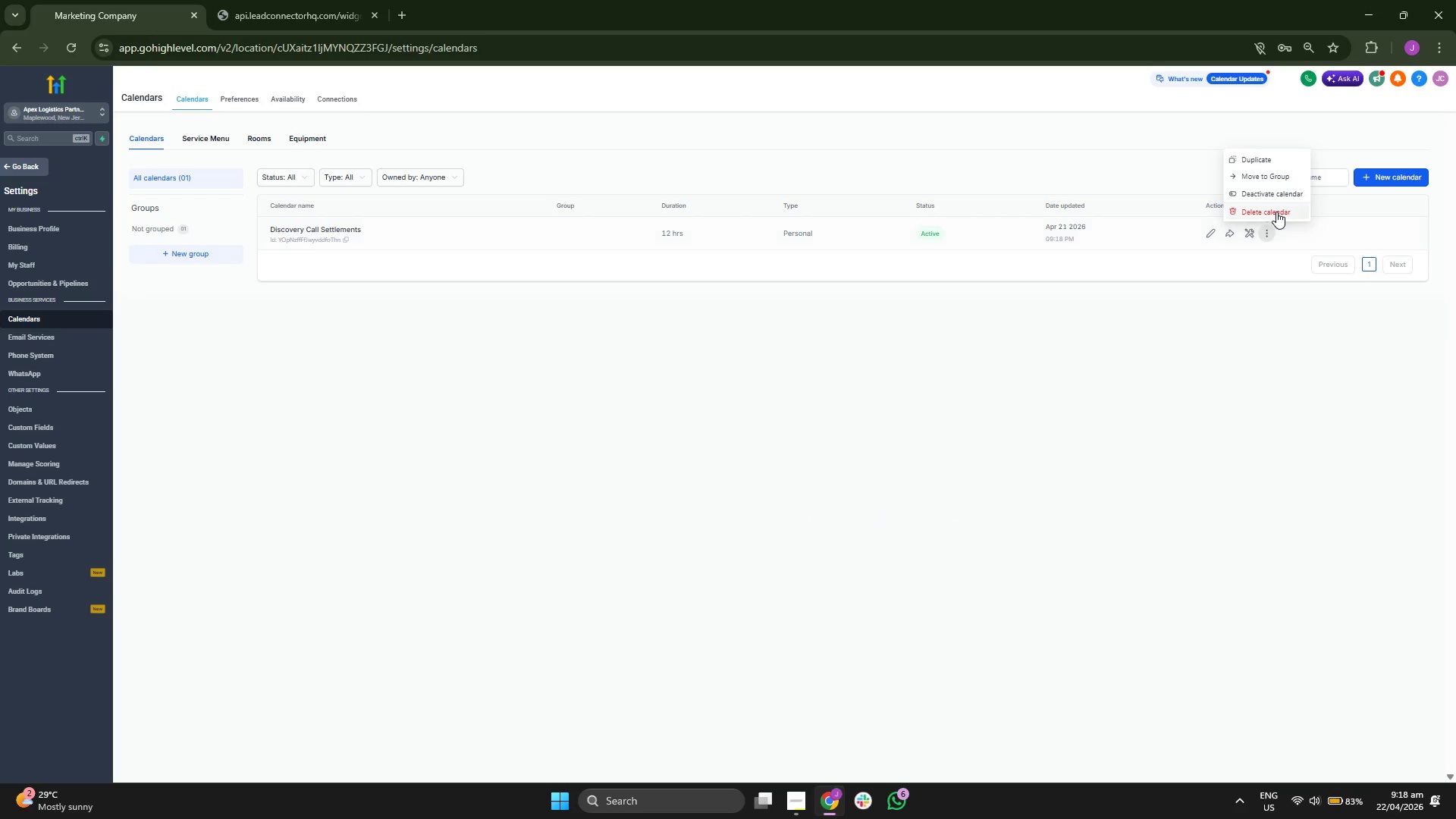 
left_click([1276, 212])
 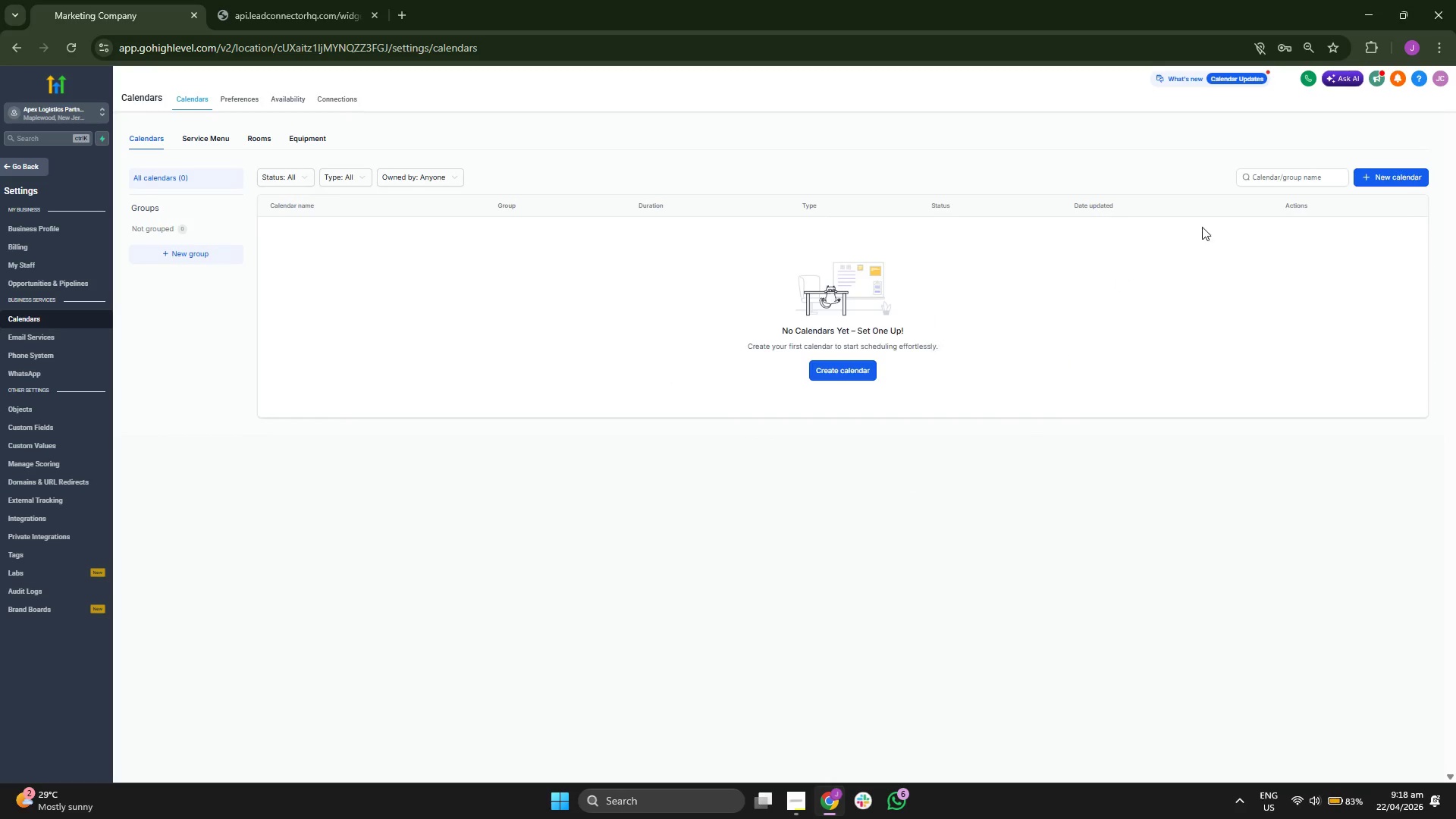 
left_click([849, 378])
 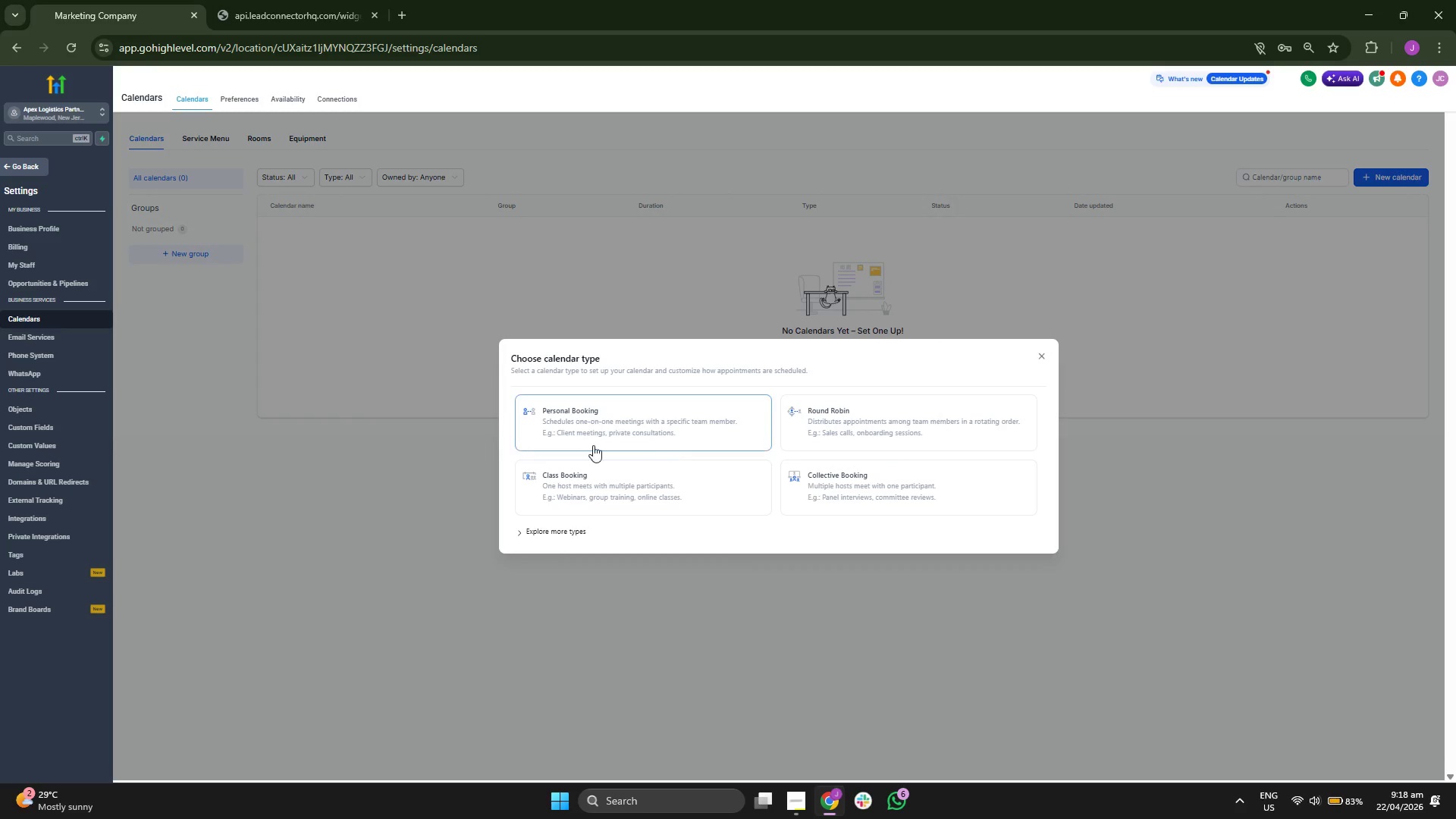 
left_click([592, 404])
 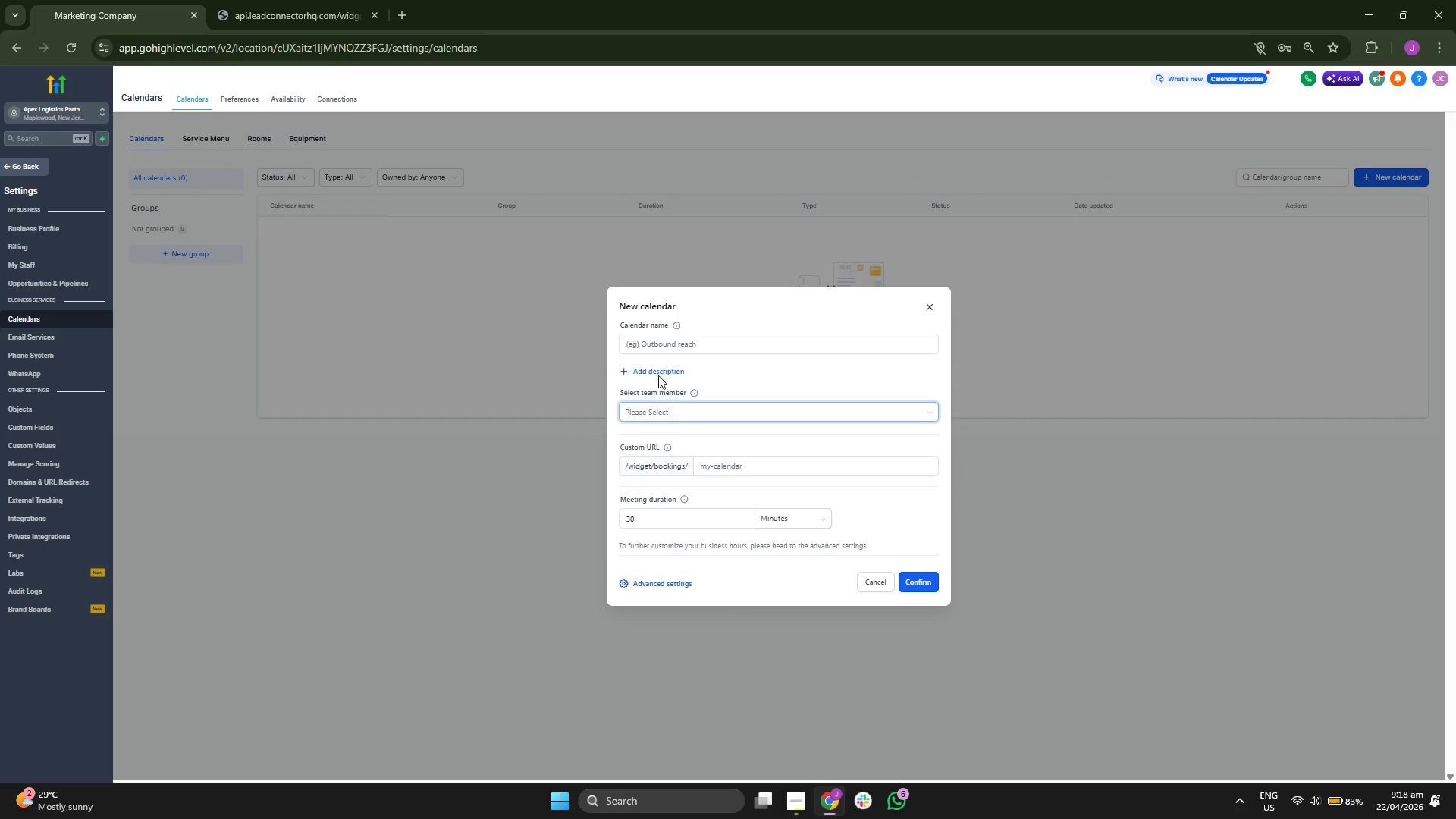 
left_click([703, 325])
 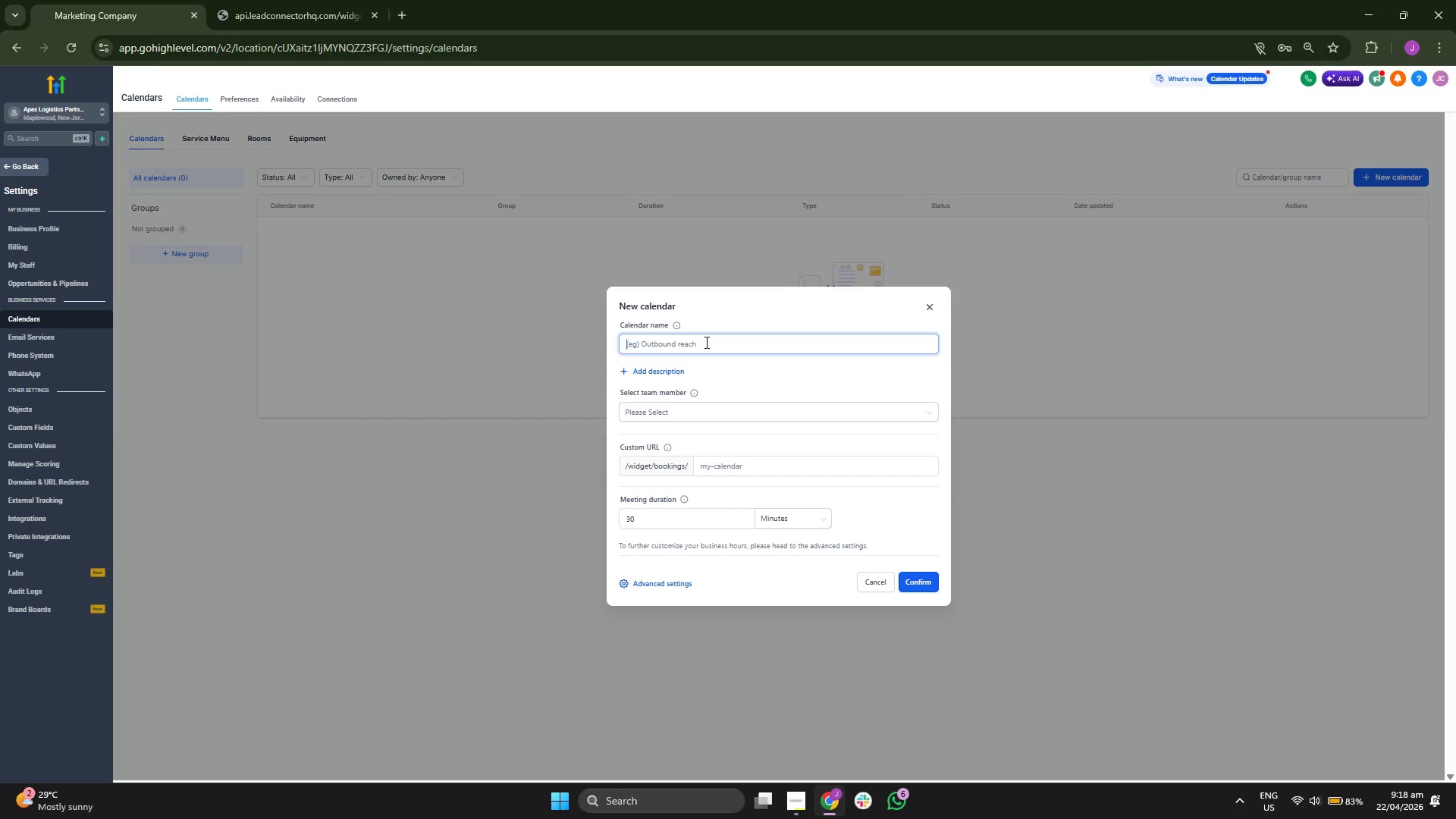 
type(Disvor)
key(Backspace)
key(Backspace)
key(Backspace)
key(Backspace)
type(cover Call Settlments)
 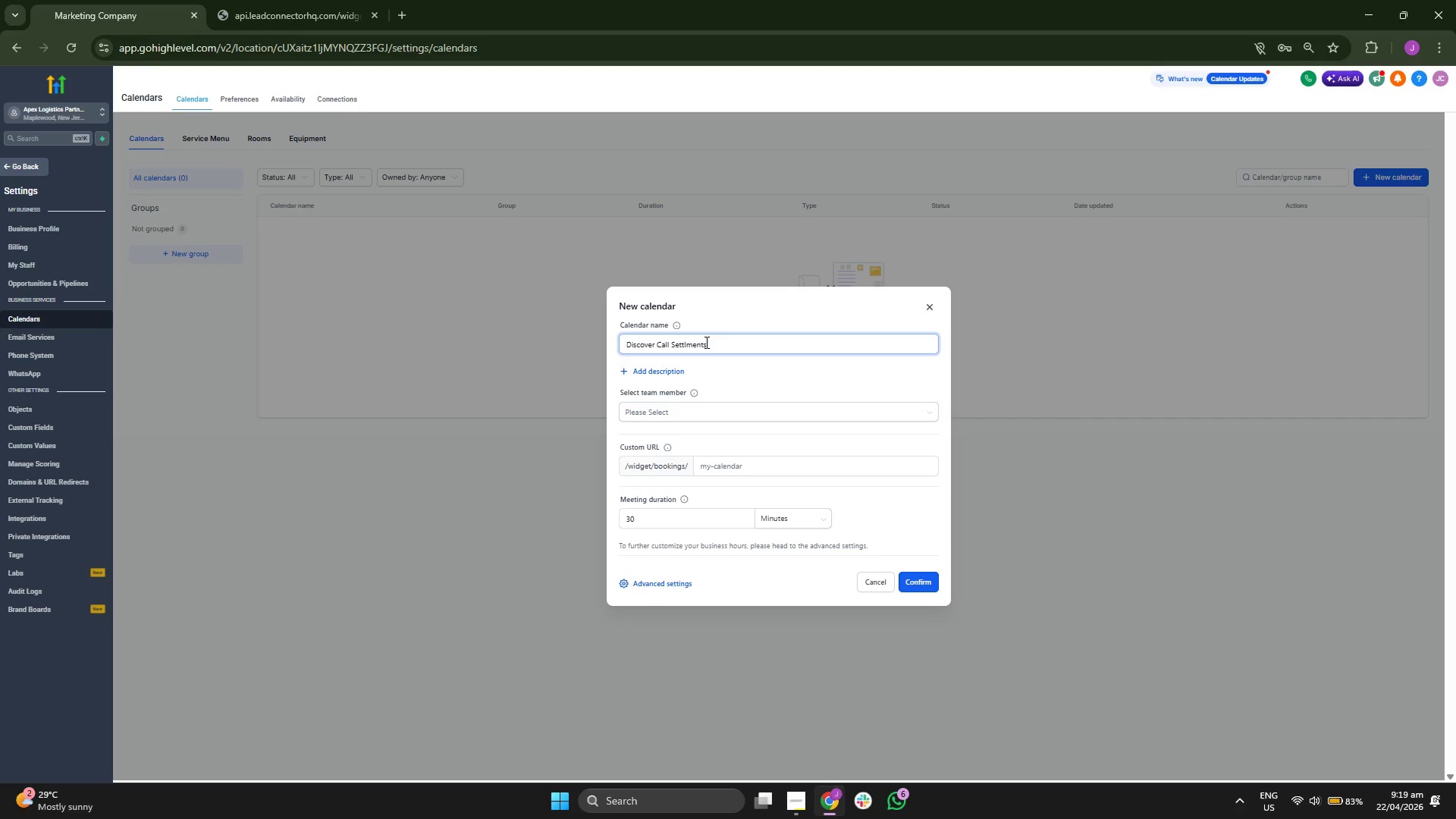 
left_click([686, 347])
 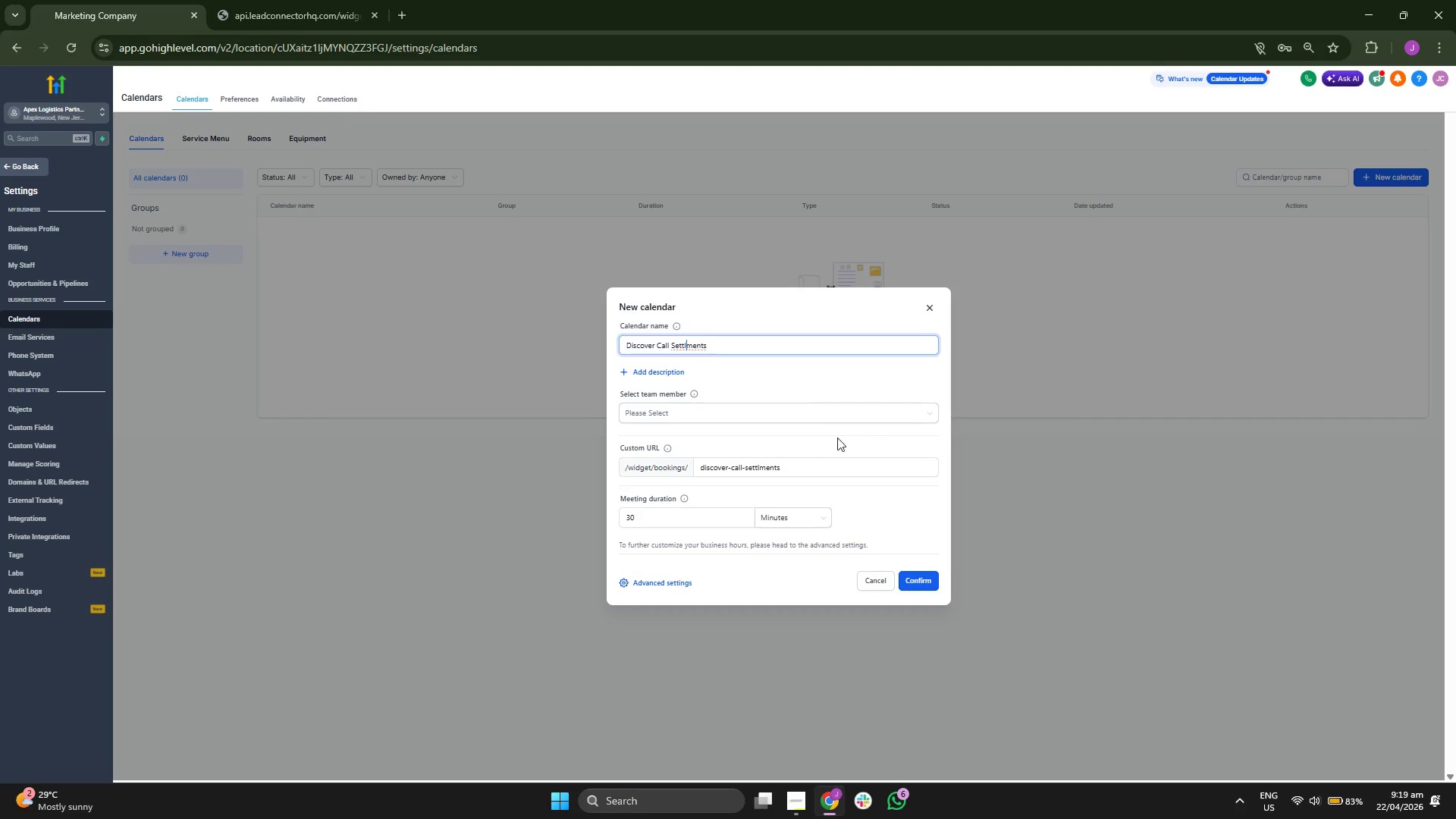 
key(E)
 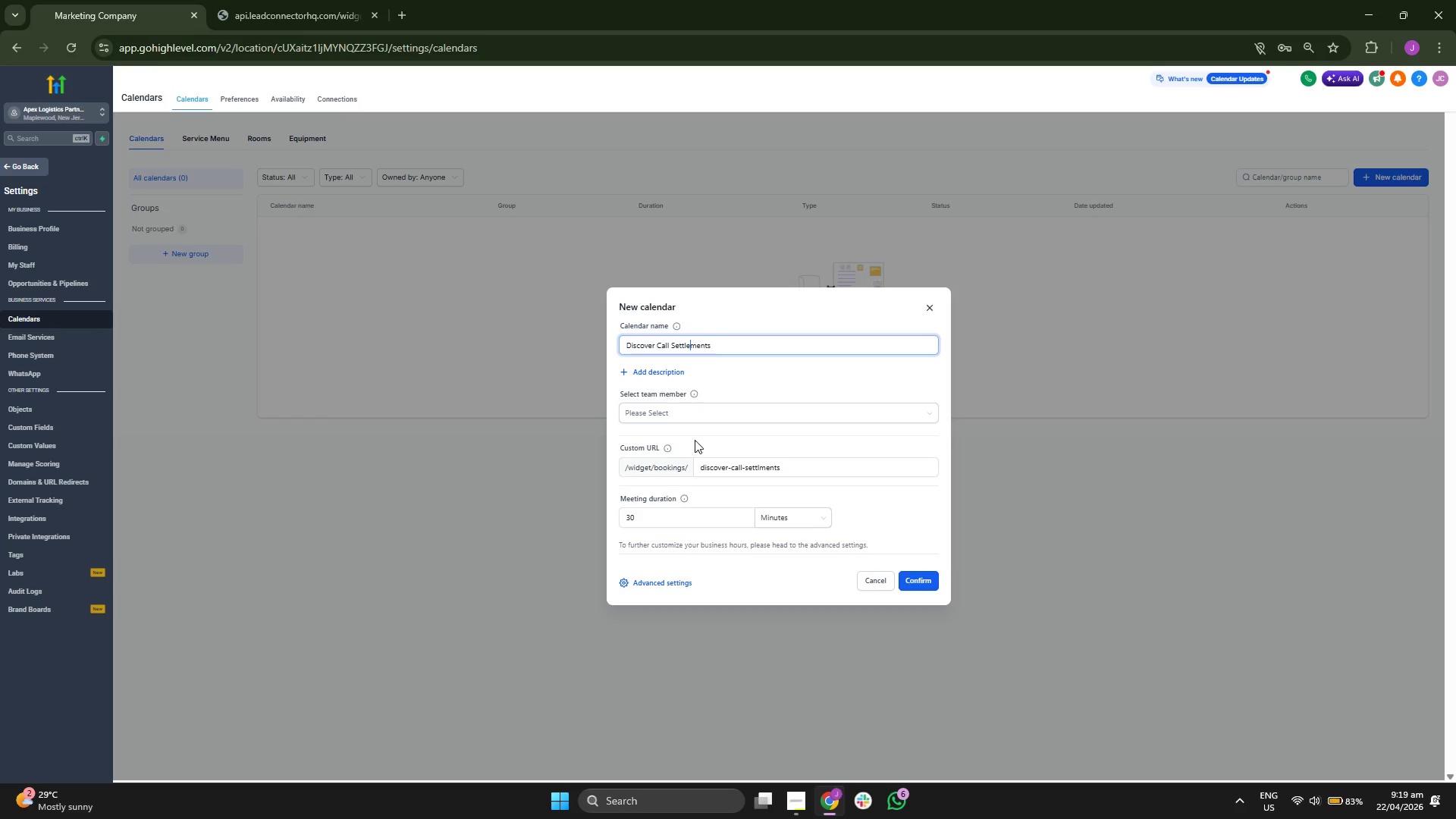 
left_click([701, 416])
 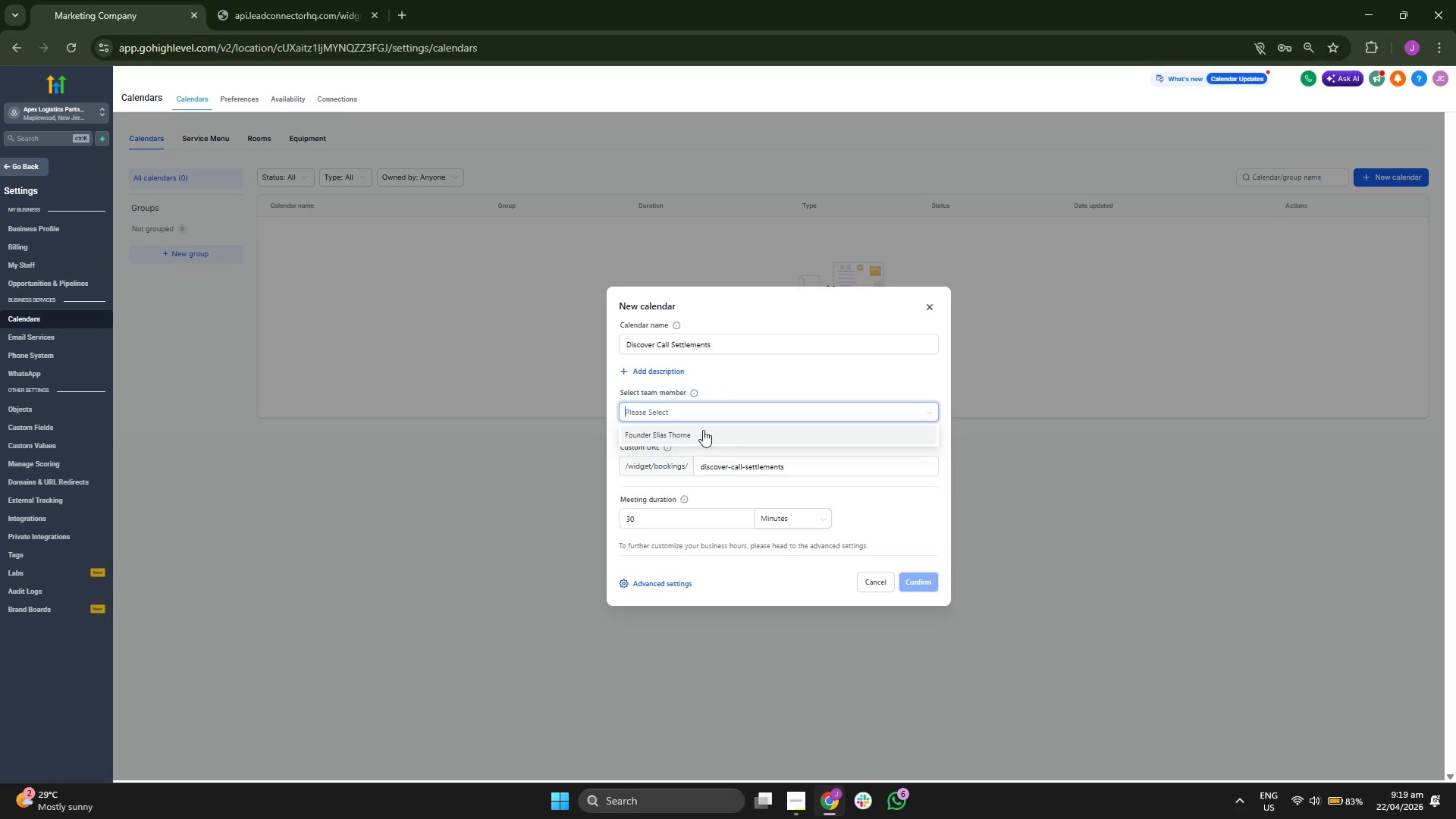 
double_click([776, 377])
 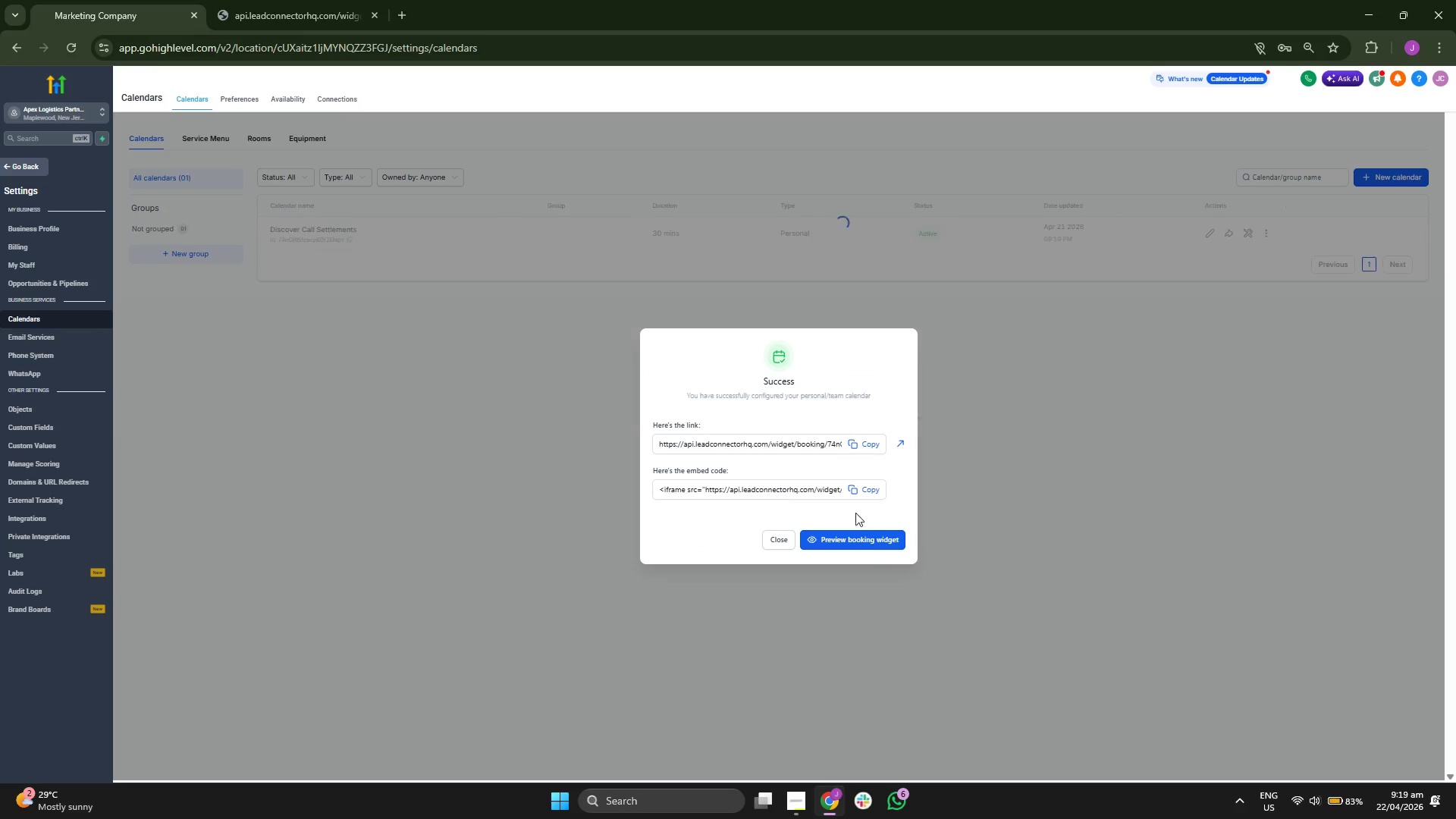 
left_click([846, 546])
 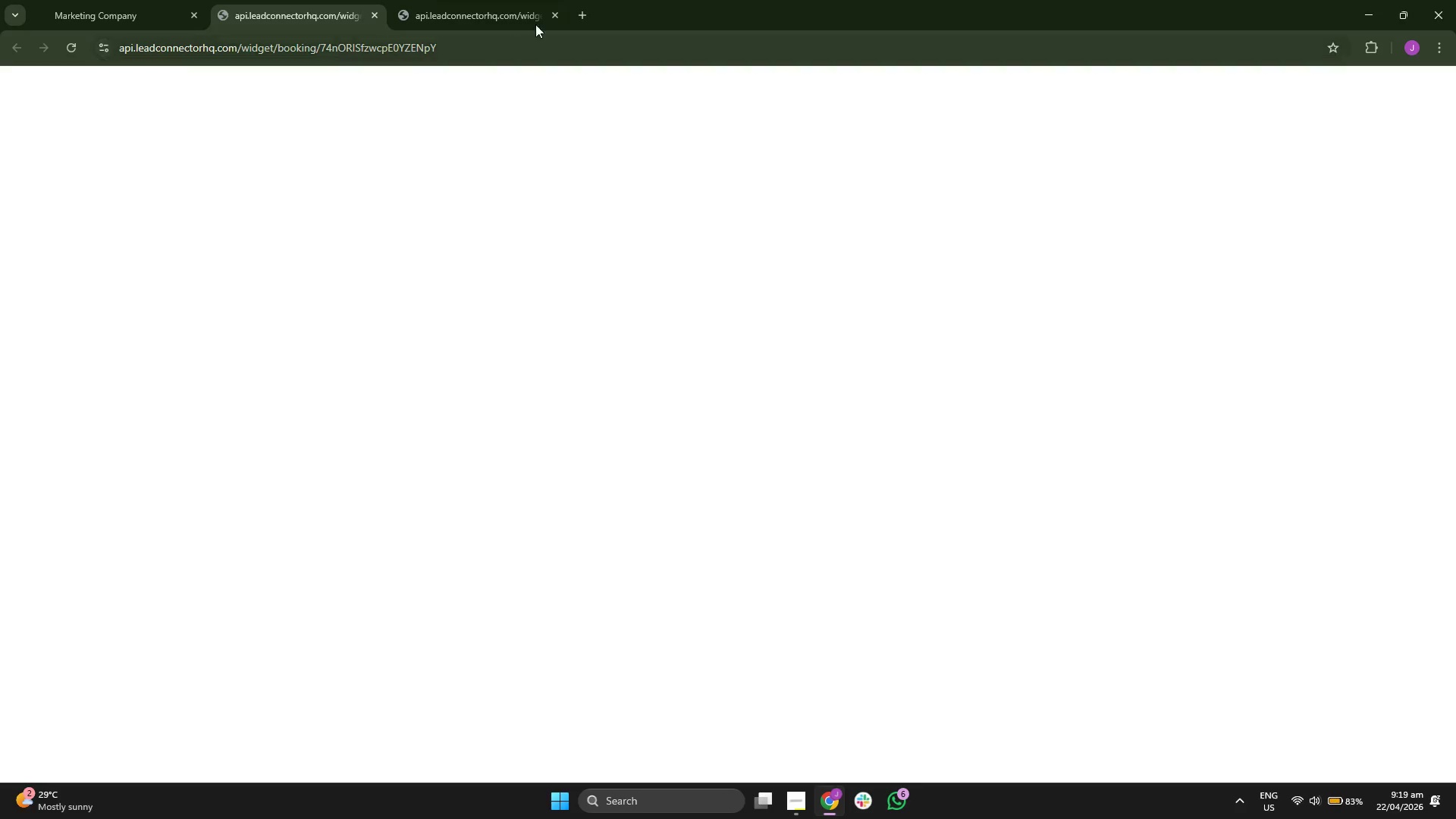 
left_click([551, 14])
 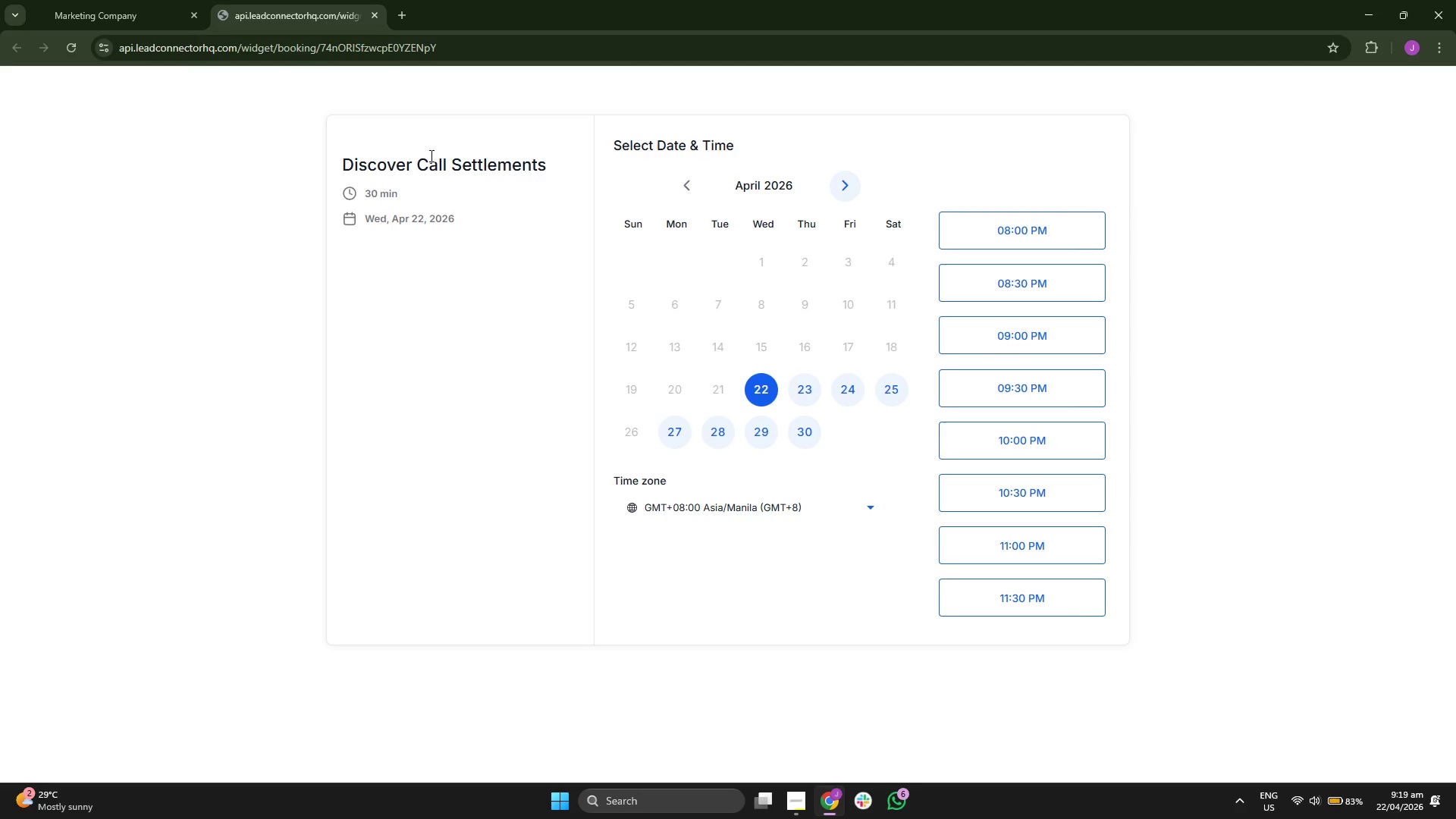 
double_click([470, 152])
 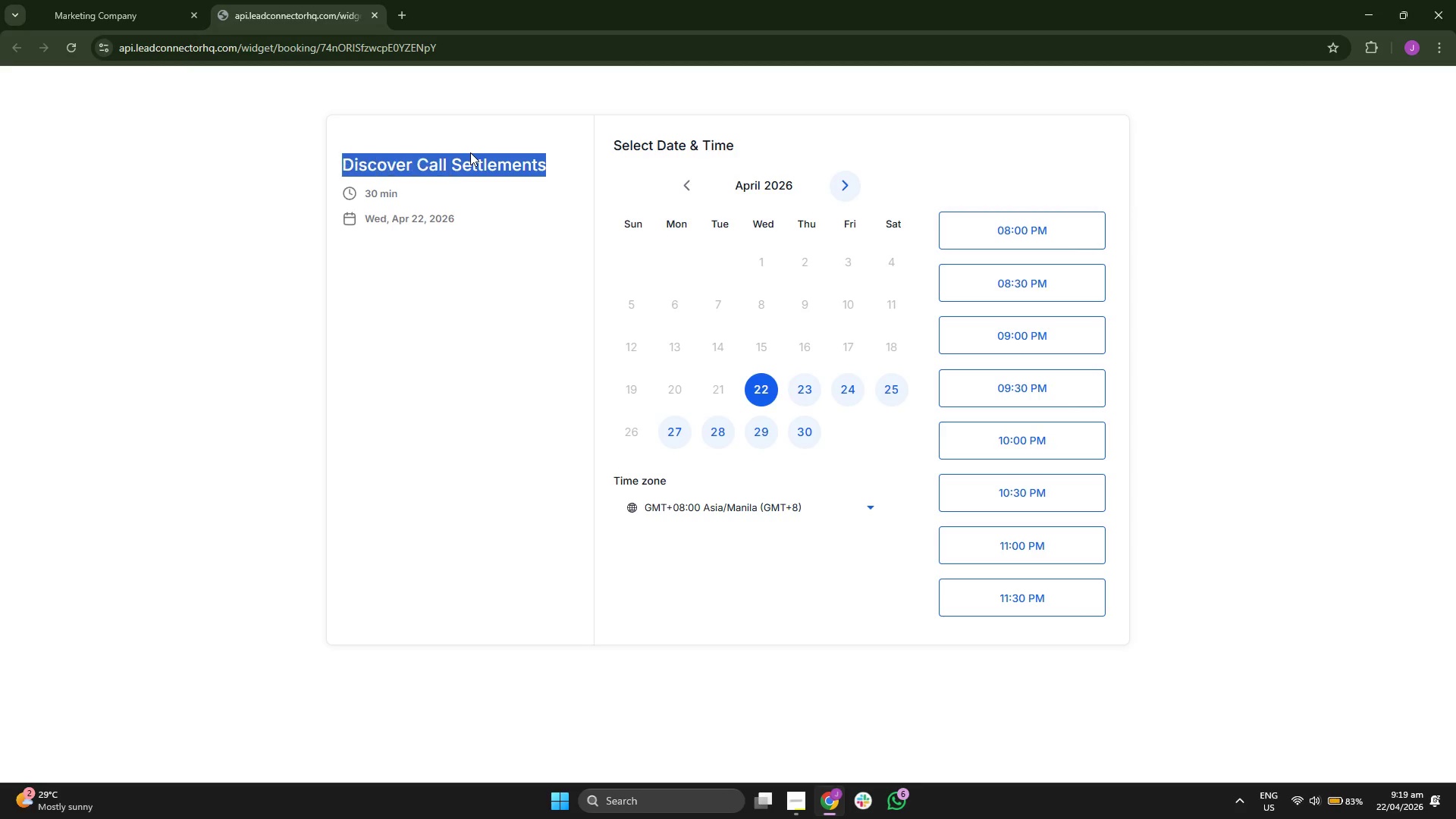 
triple_click([470, 152])
 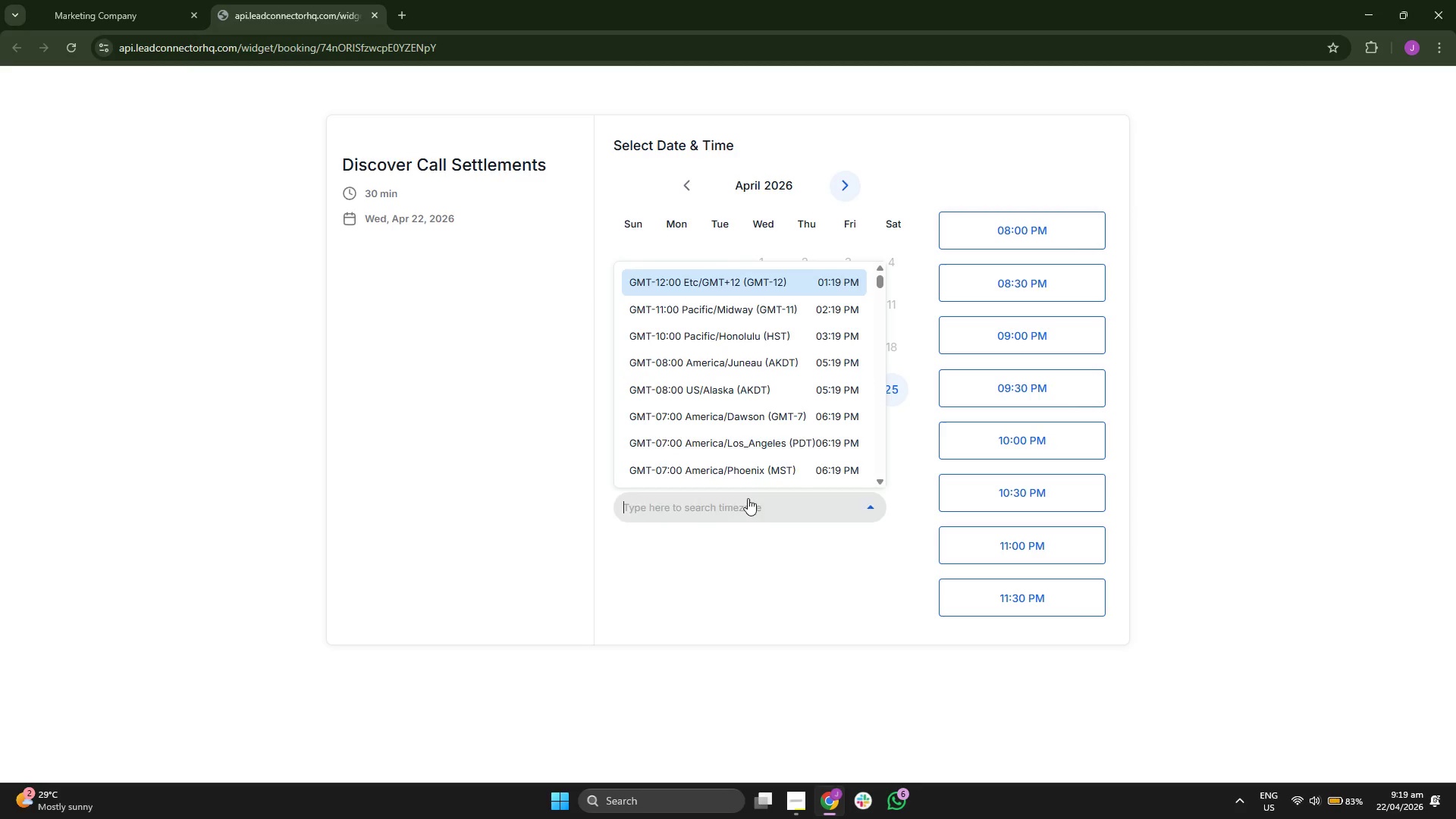 
type(new)
 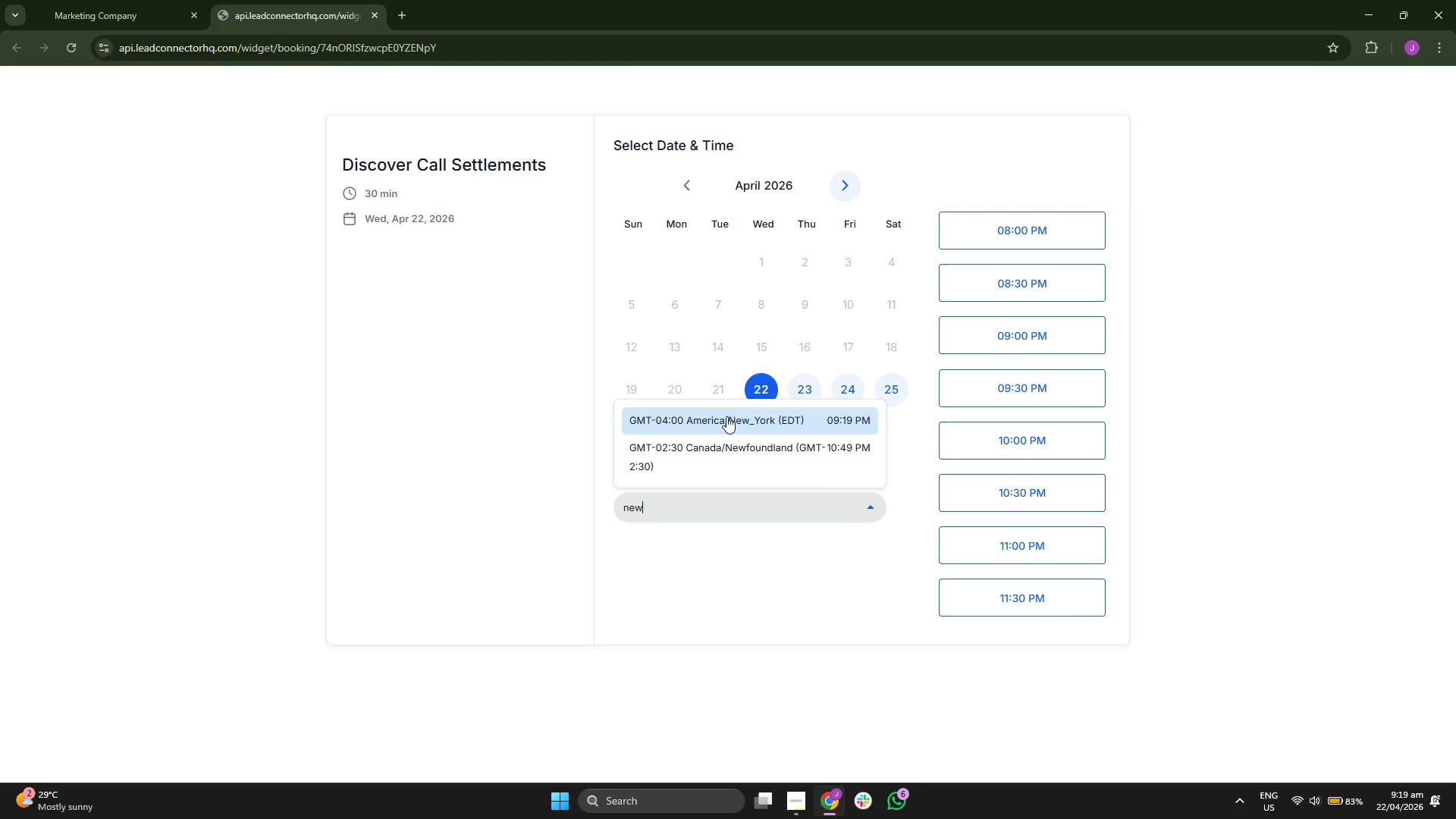 
left_click([730, 410])
 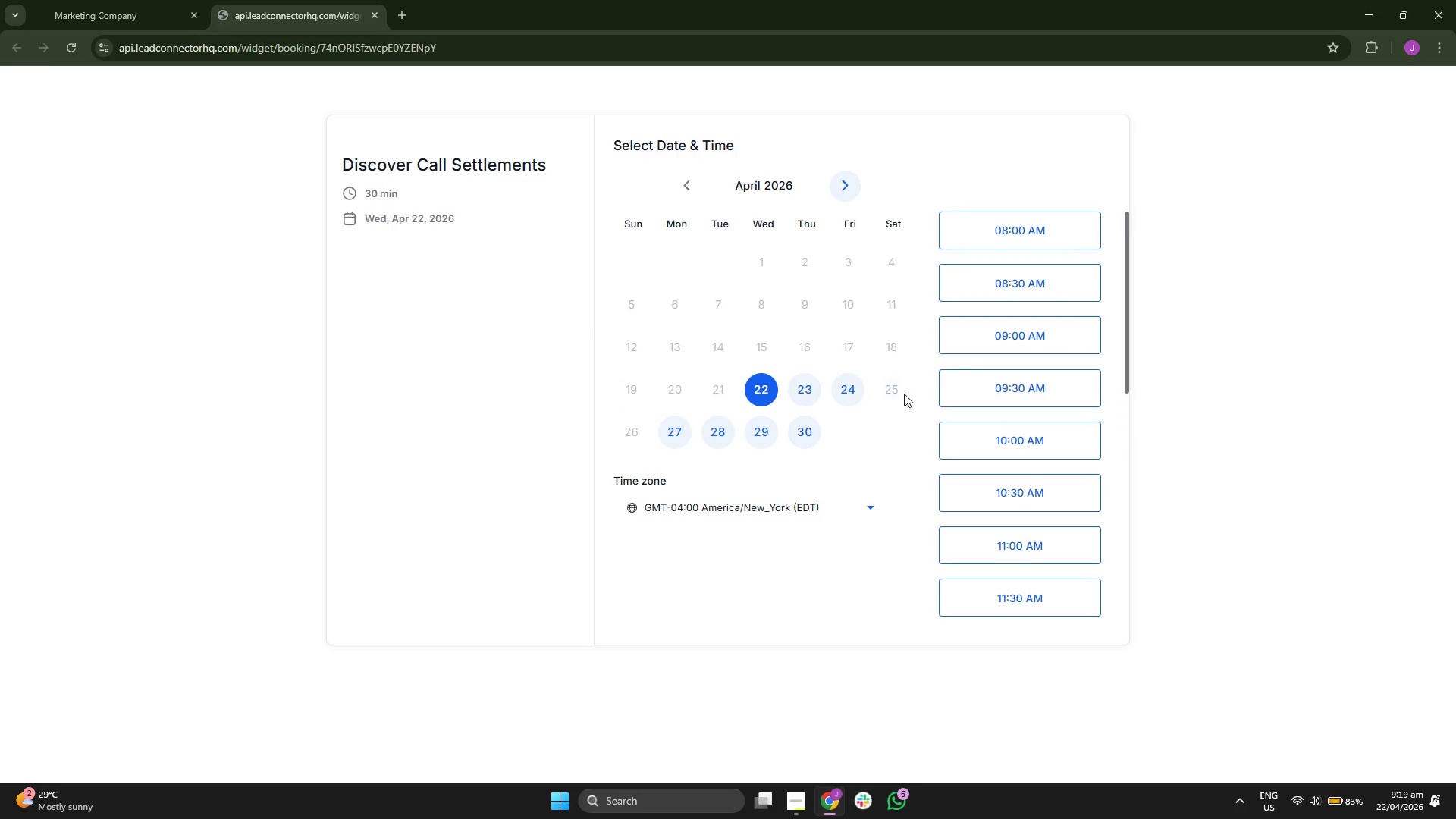 
scroll: coordinate [976, 358], scroll_direction: down, amount: 11.0
 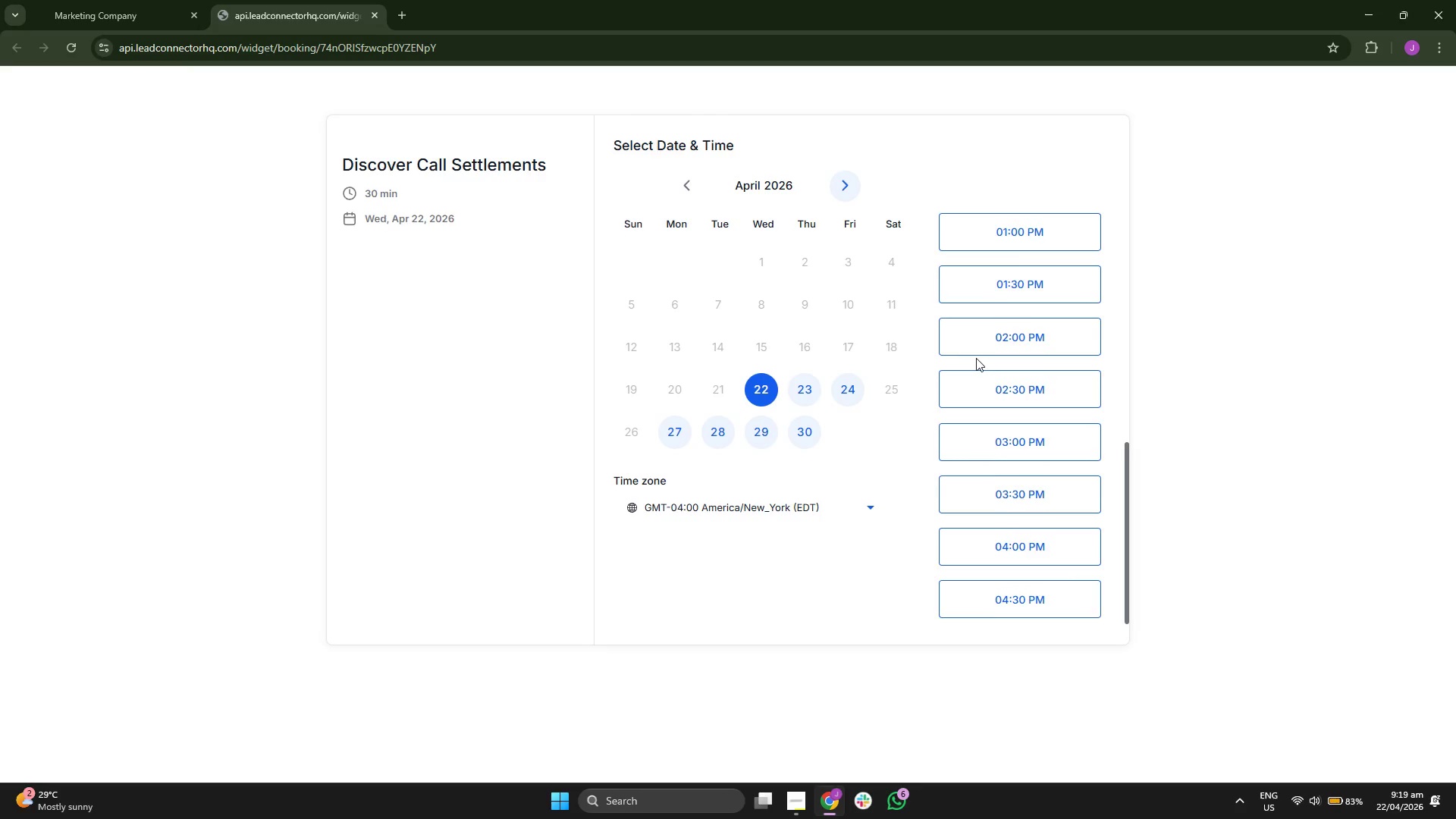 
scroll: coordinate [976, 358], scroll_direction: up, amount: 7.0
 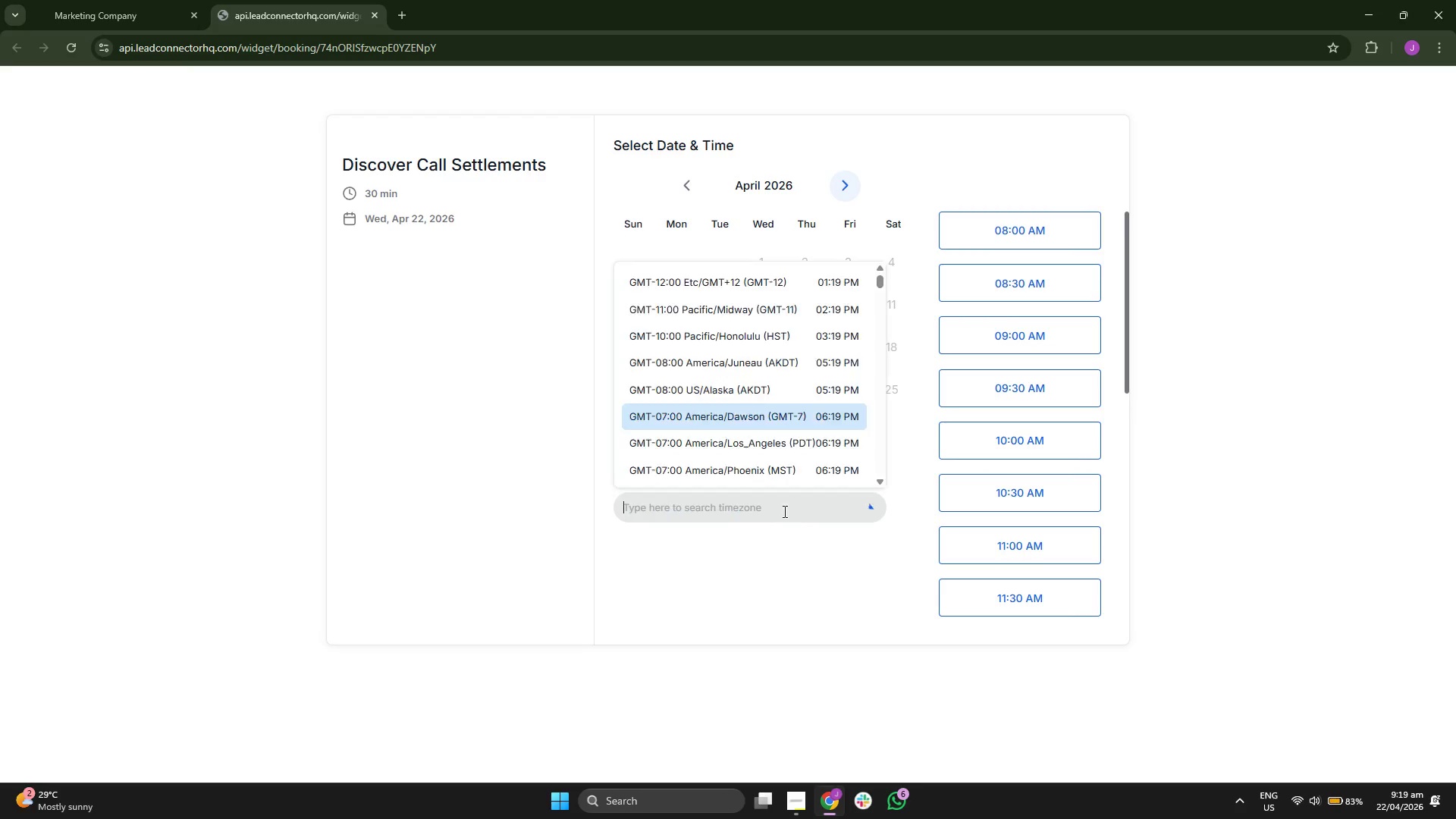 
left_click([427, 321])
 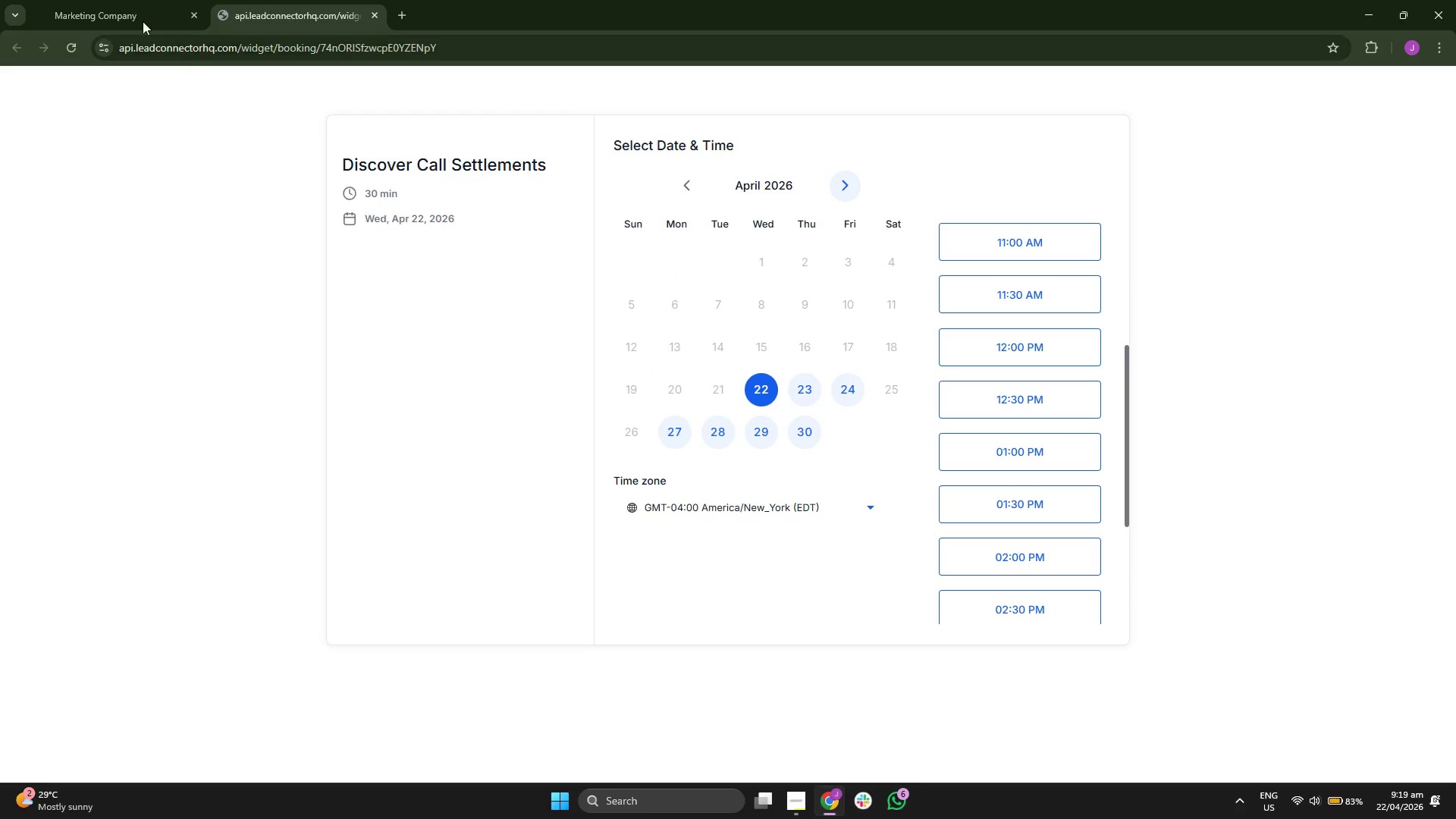 
scroll: coordinate [944, 372], scroll_direction: down, amount: 13.0
 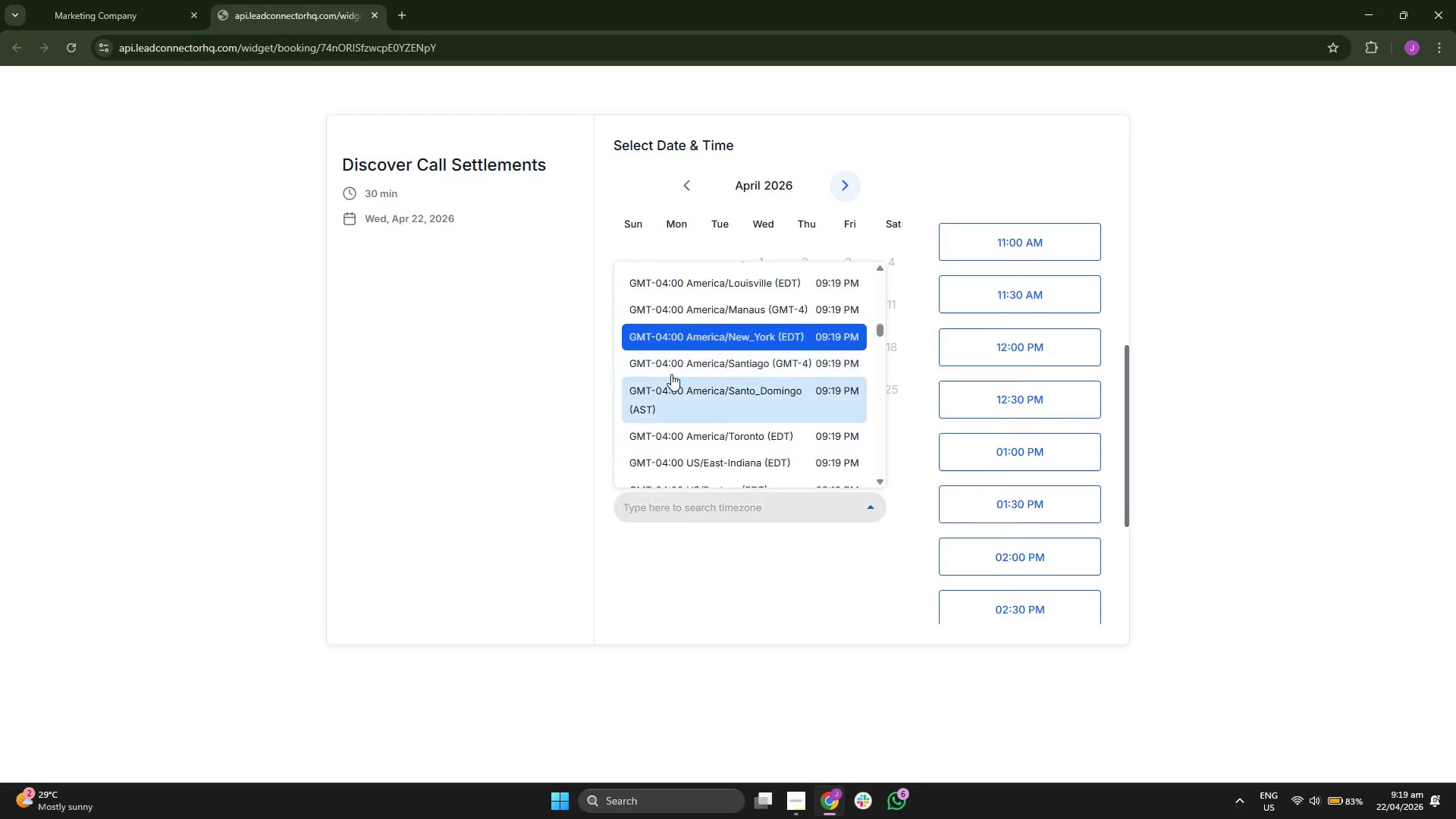 
left_click([121, 0])
 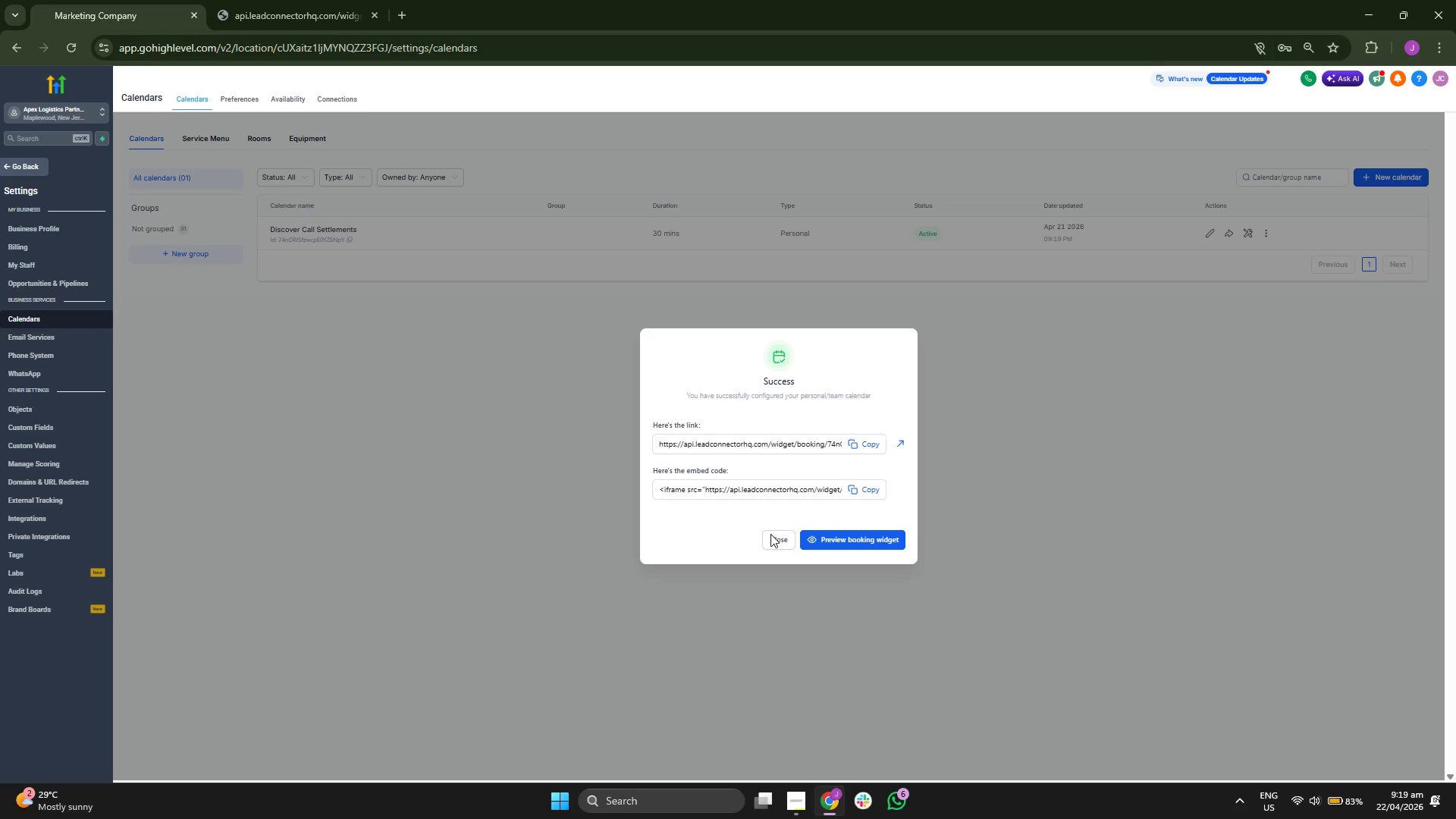 
left_click([771, 535])
 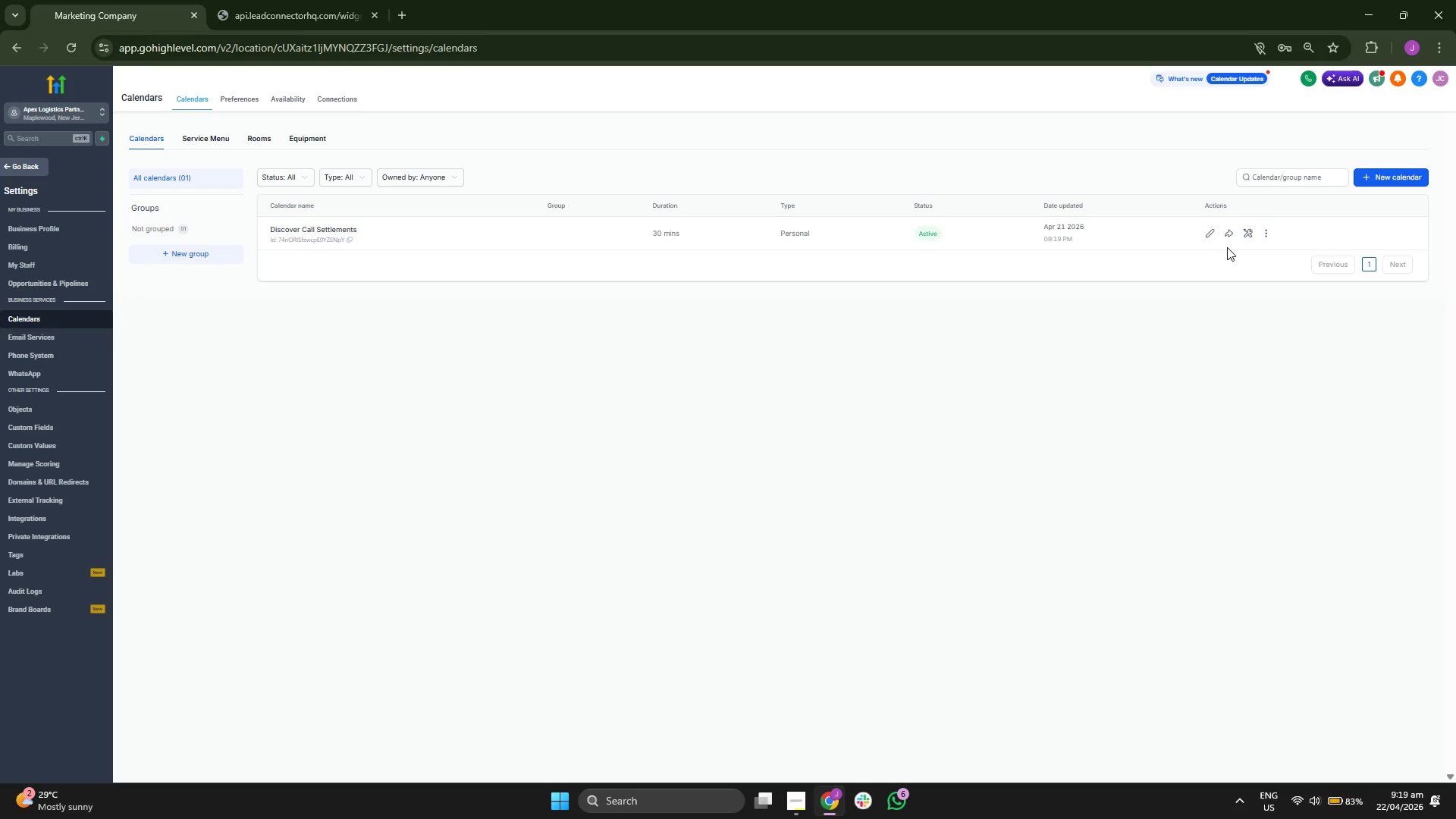 
left_click([1228, 236])
 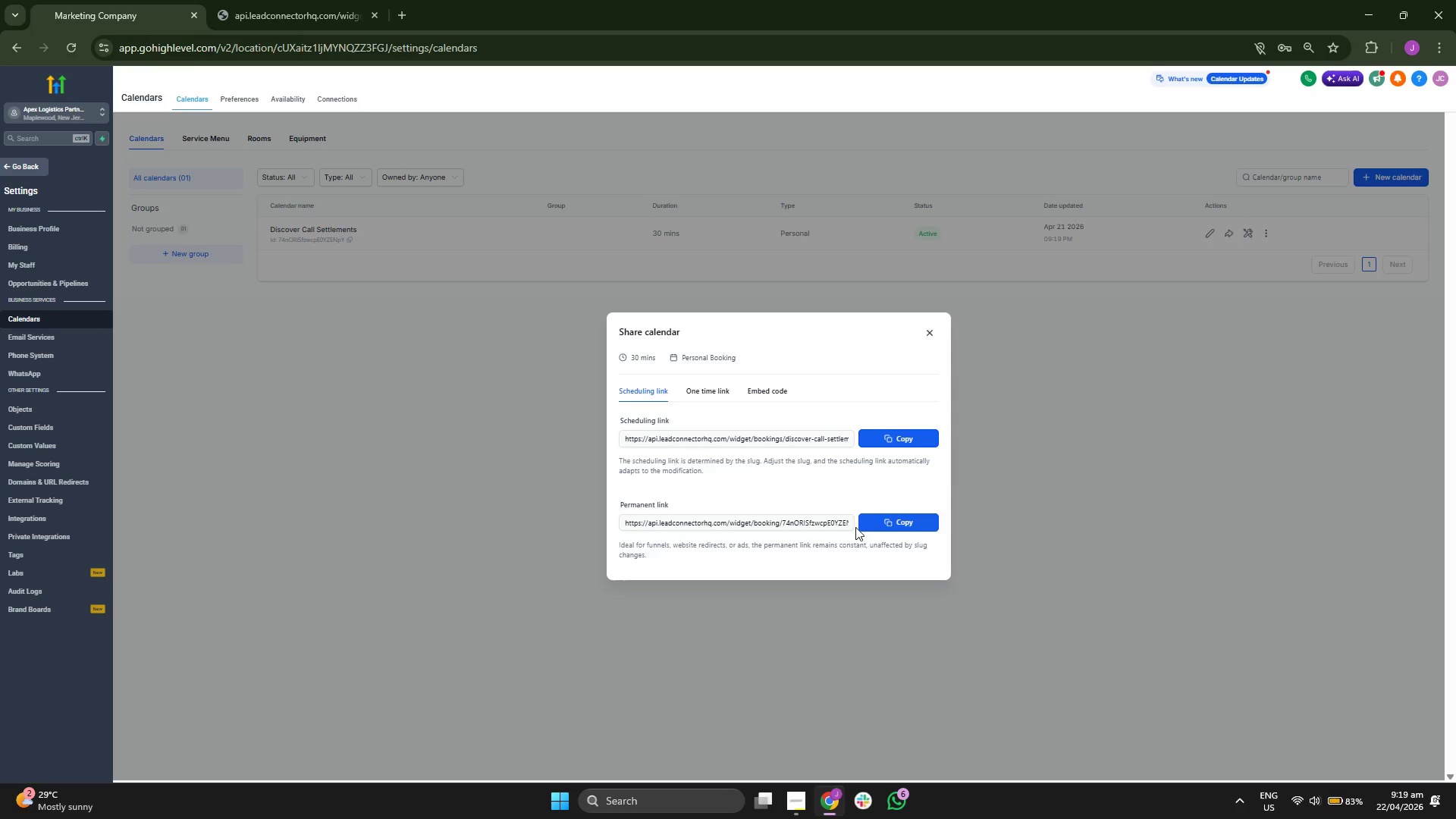 
left_click([921, 519])
 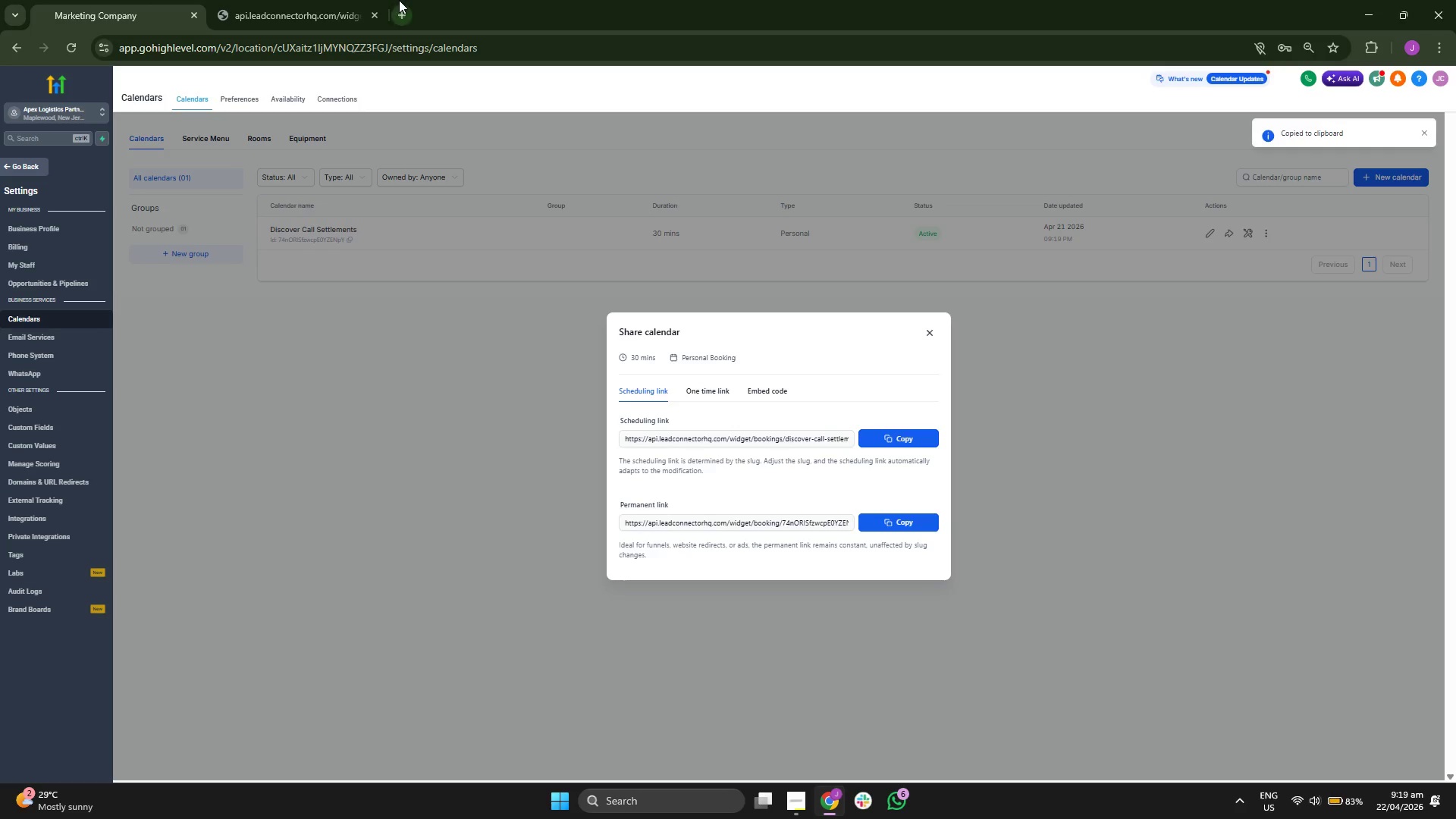 
key(Control+ControlLeft)
 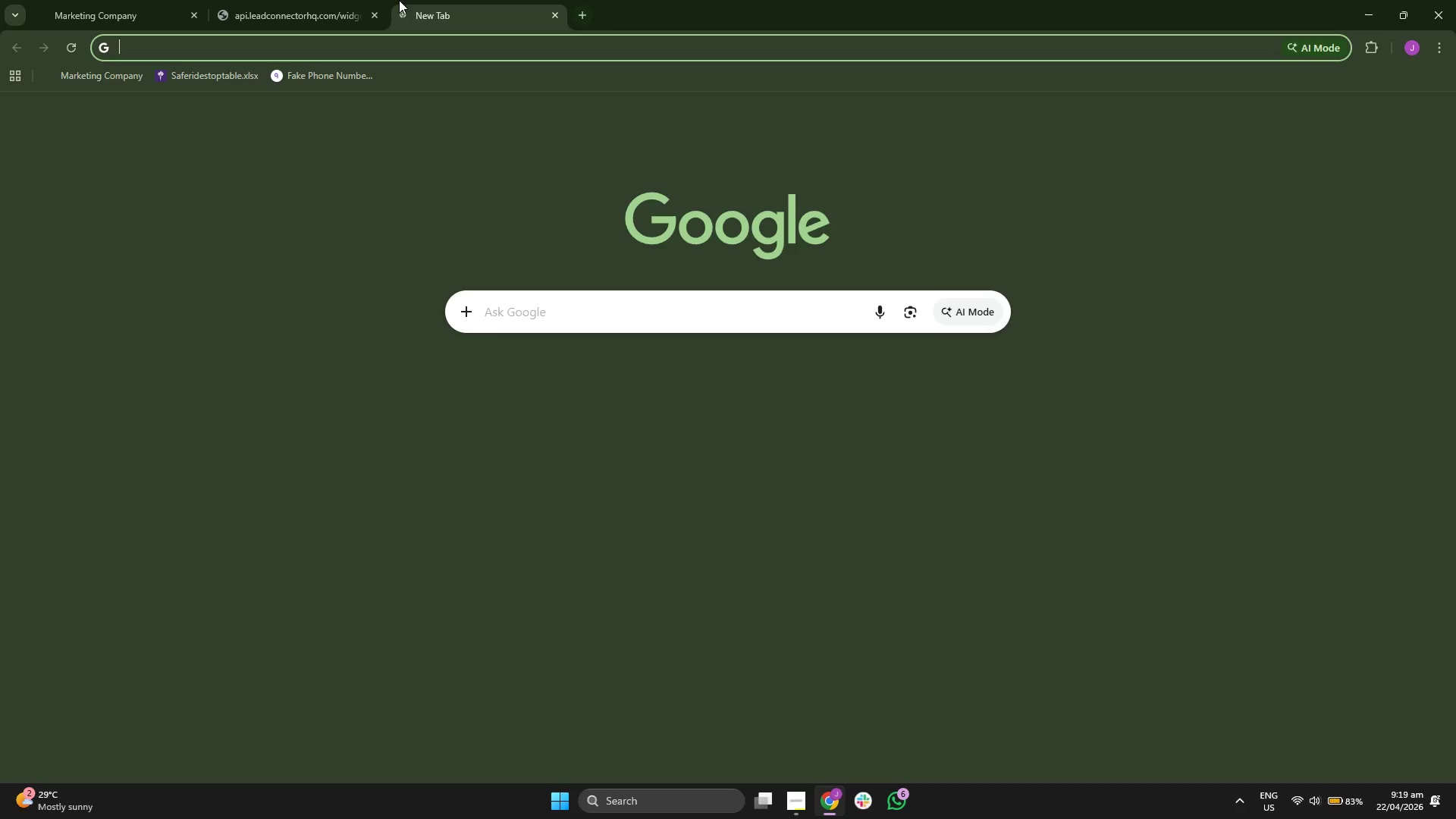 
key(Control+V)
 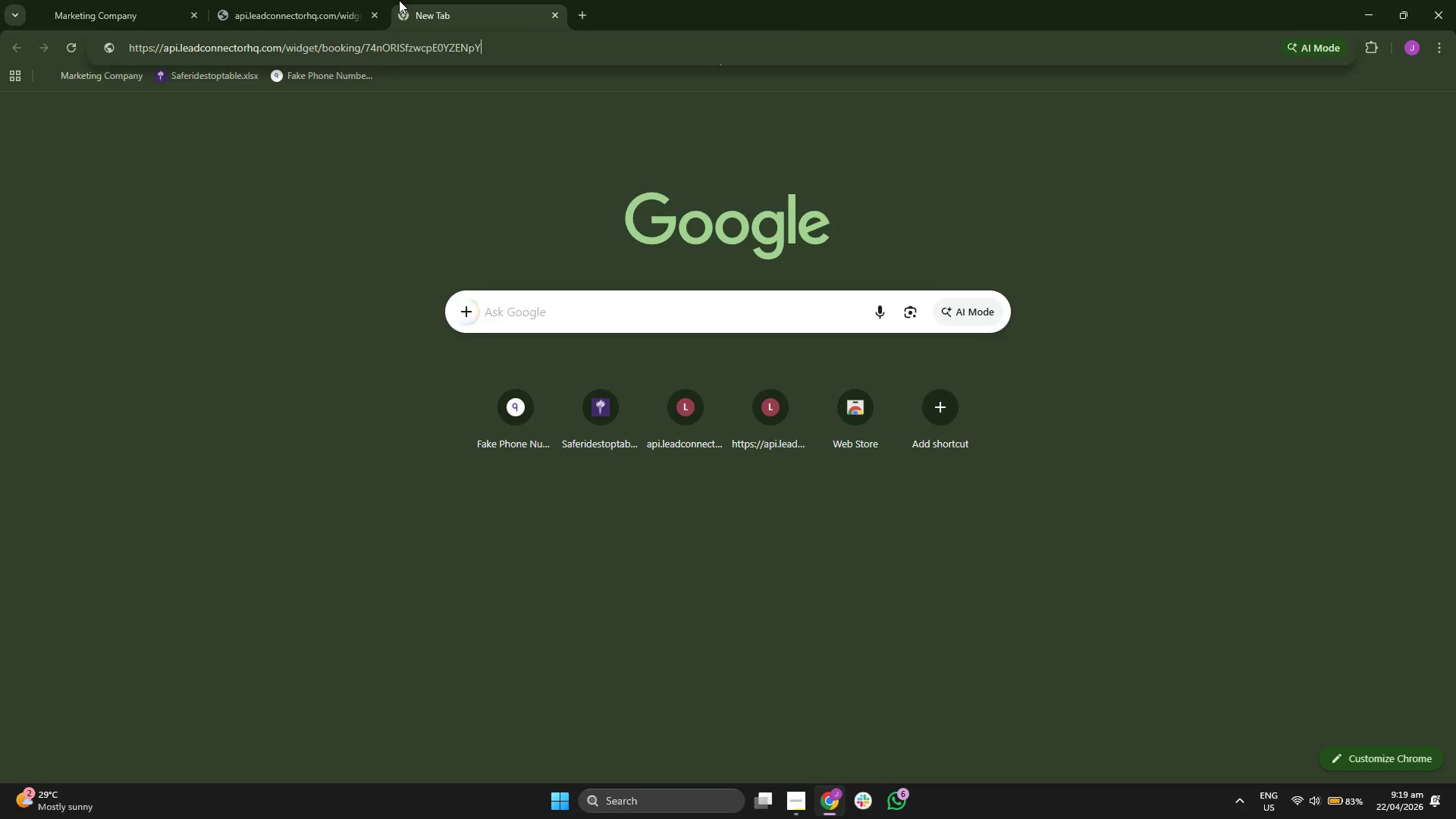 
key(Enter)
 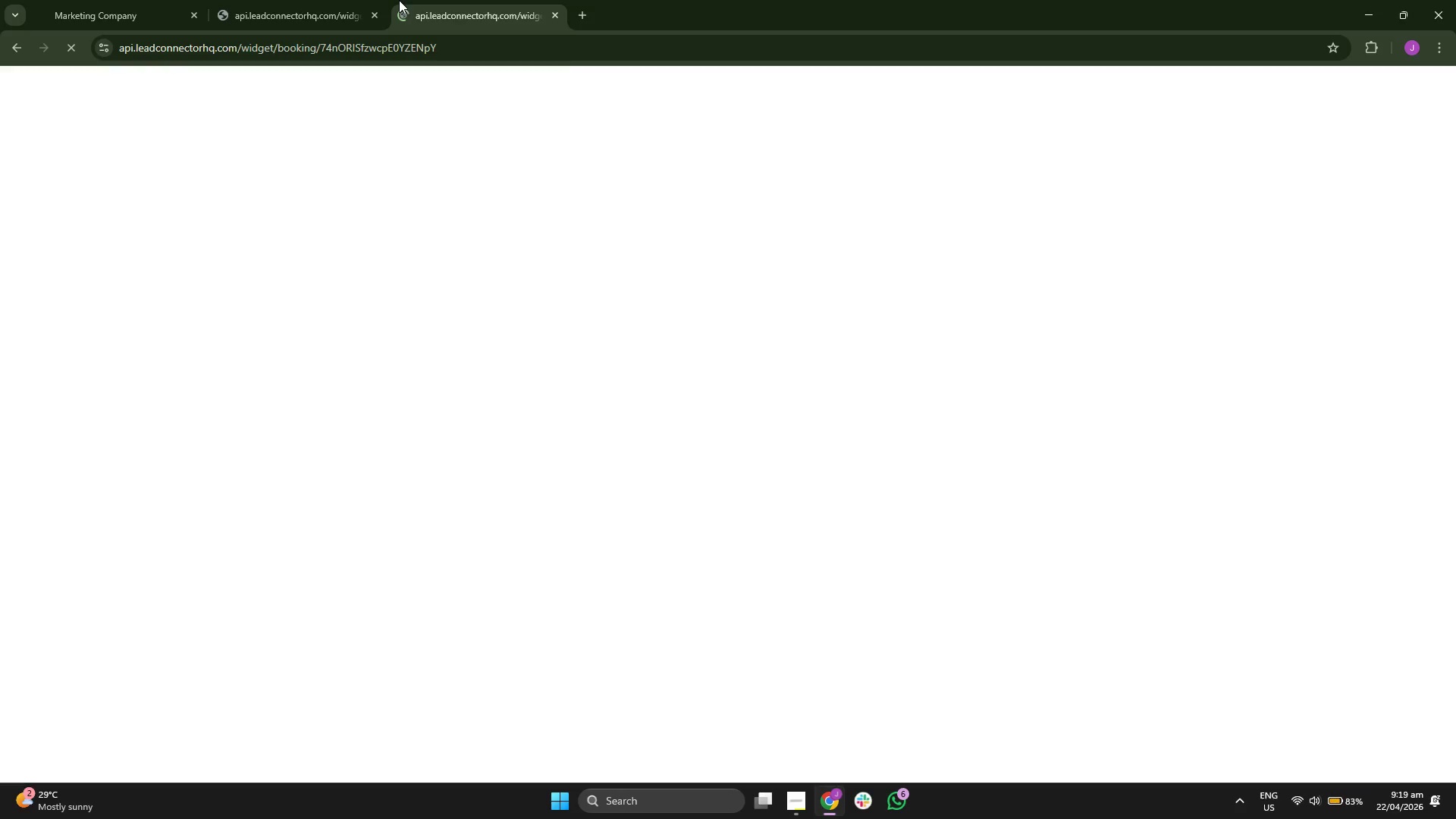 
left_click([373, 10])
 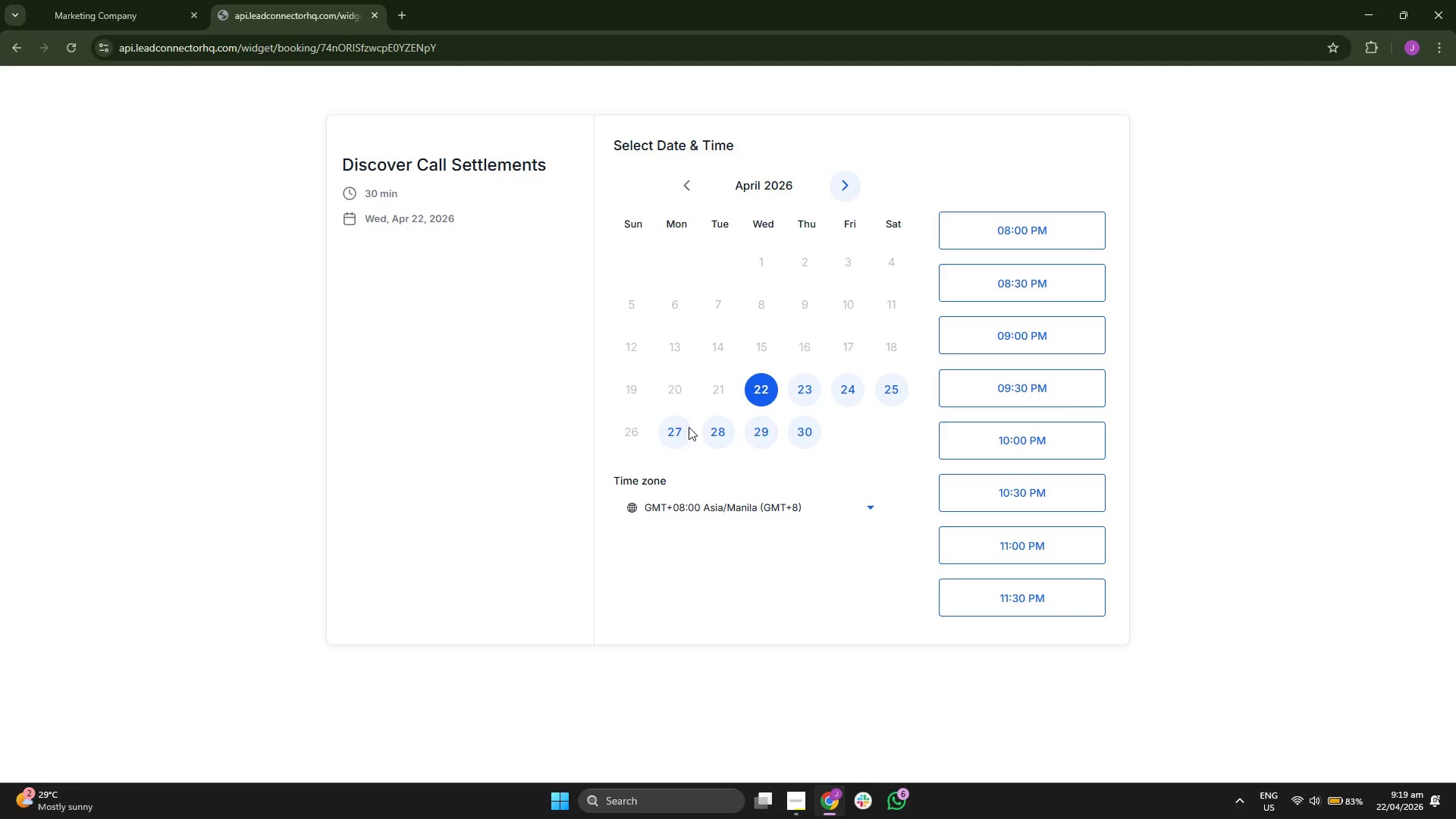 
left_click([708, 517])
 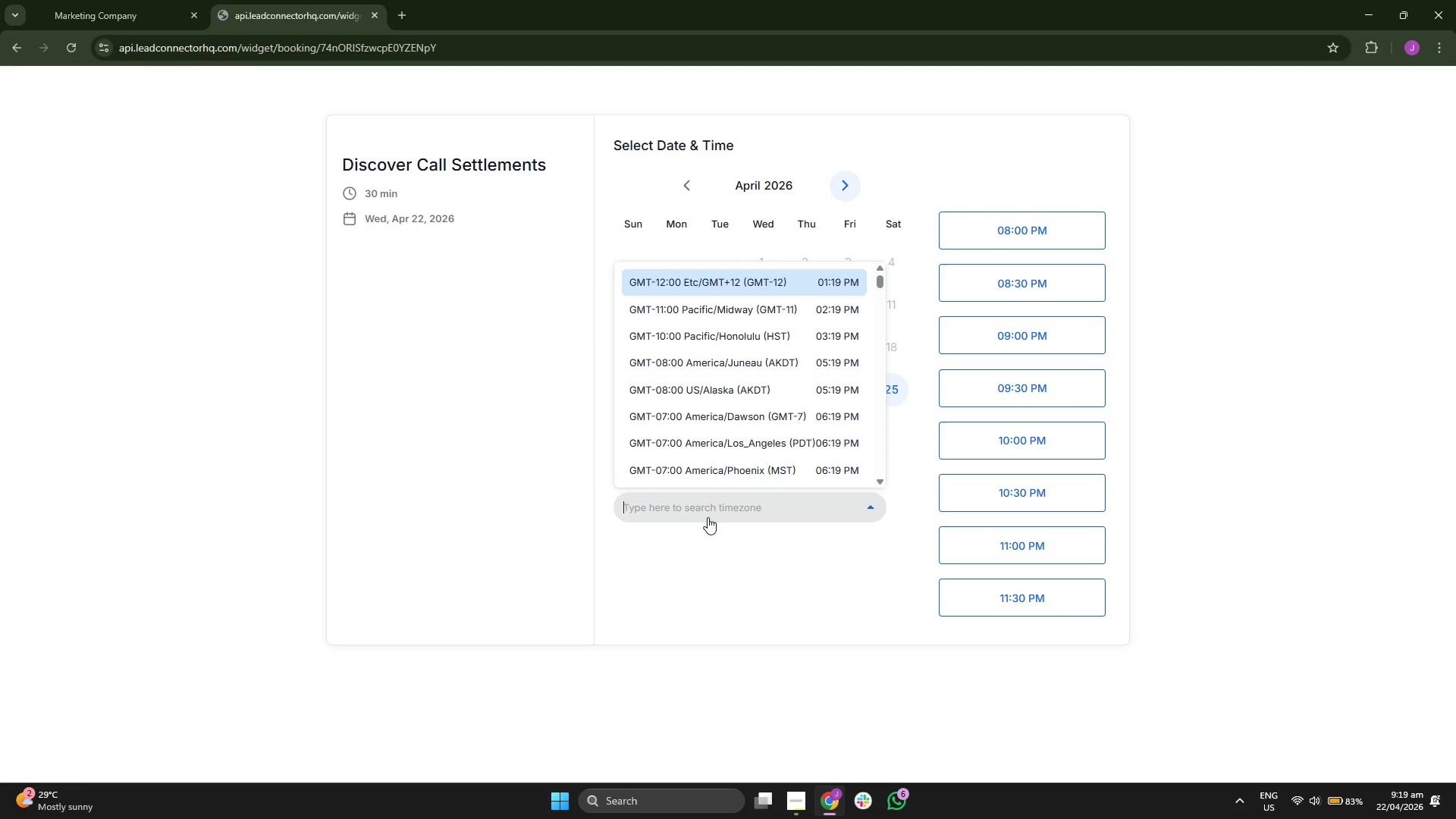 
type(new)
 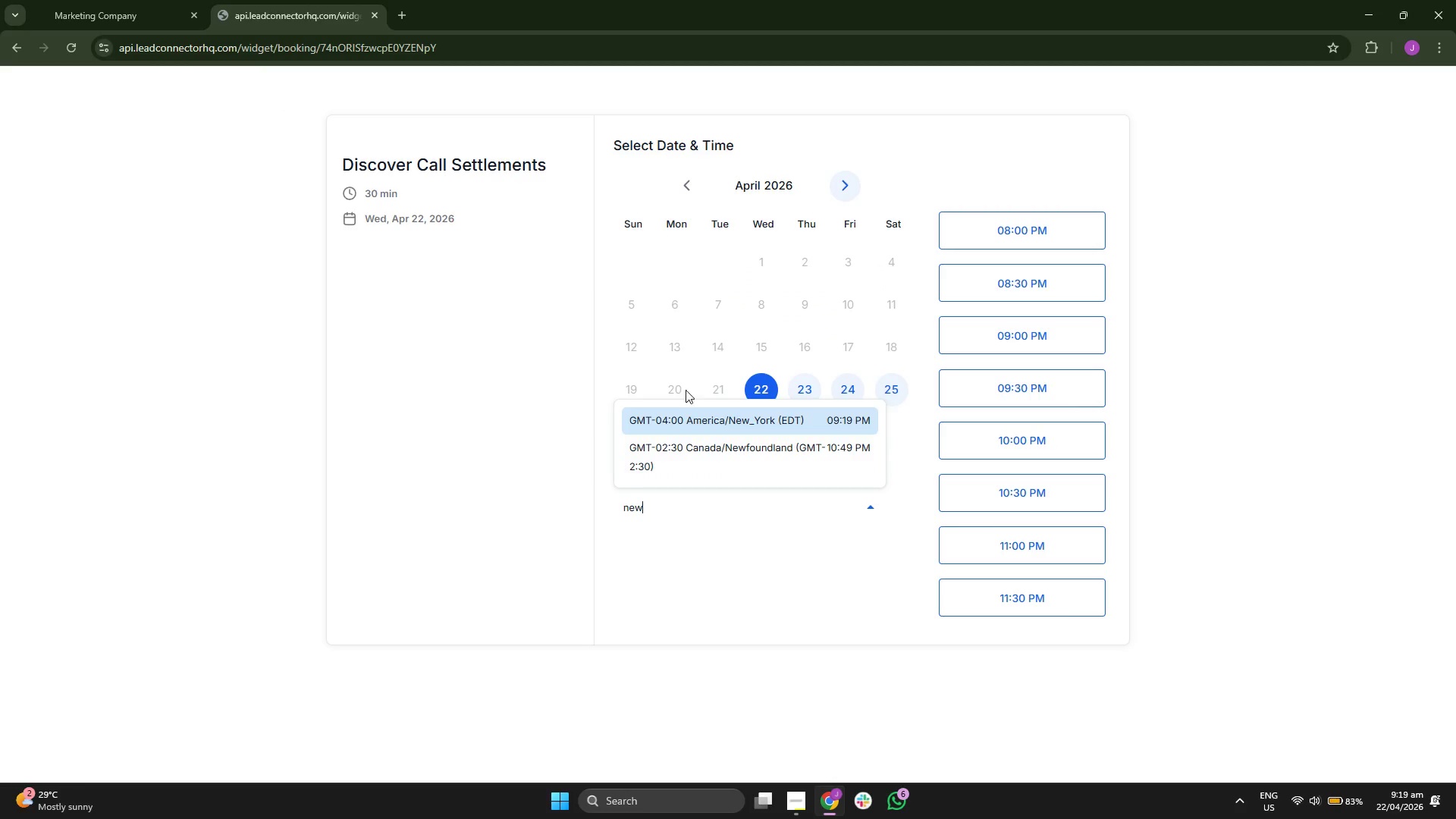 
left_click([720, 425])
 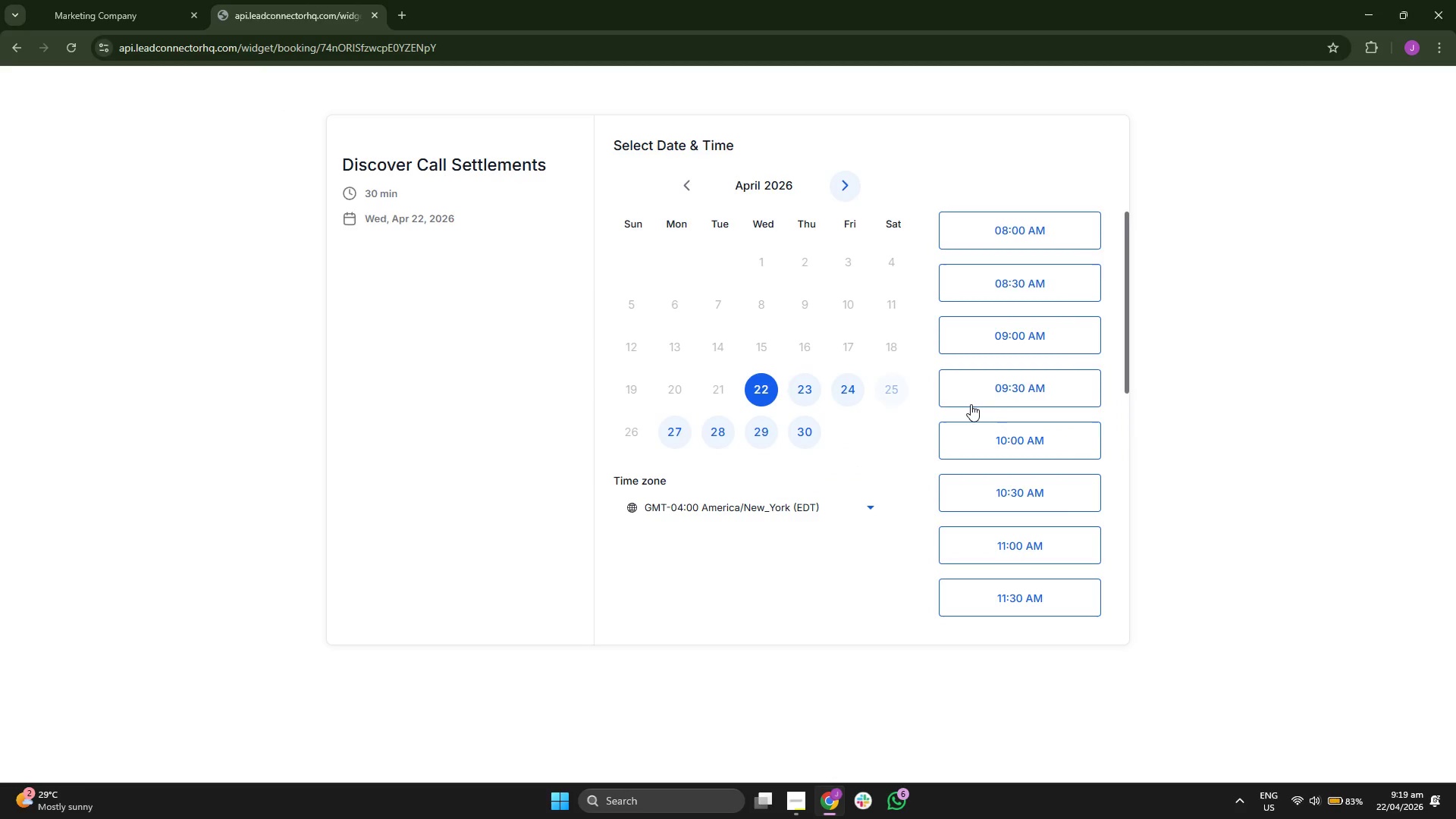 
scroll: coordinate [1008, 401], scroll_direction: down, amount: 6.0
 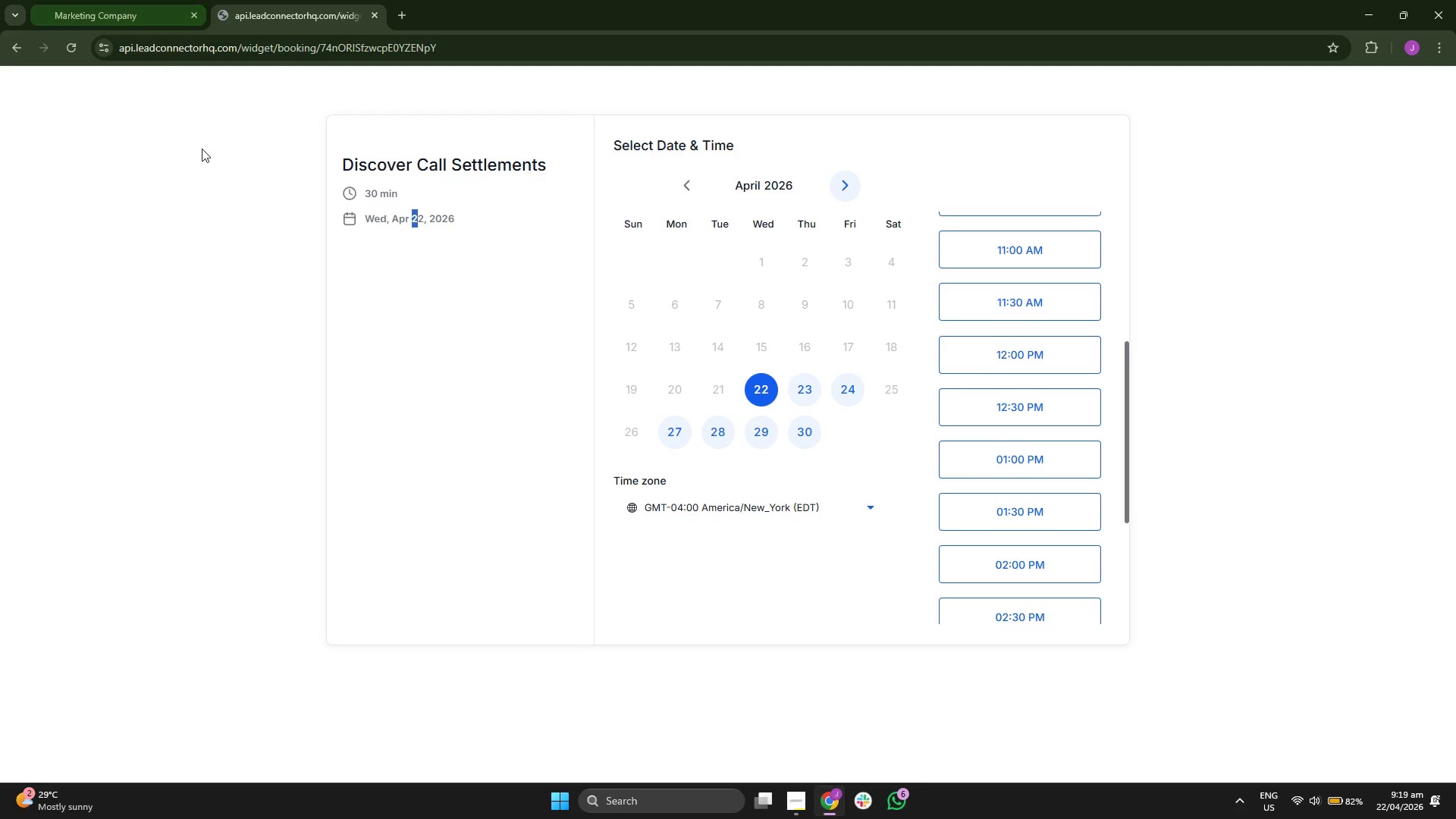 
double_click([479, 148])
 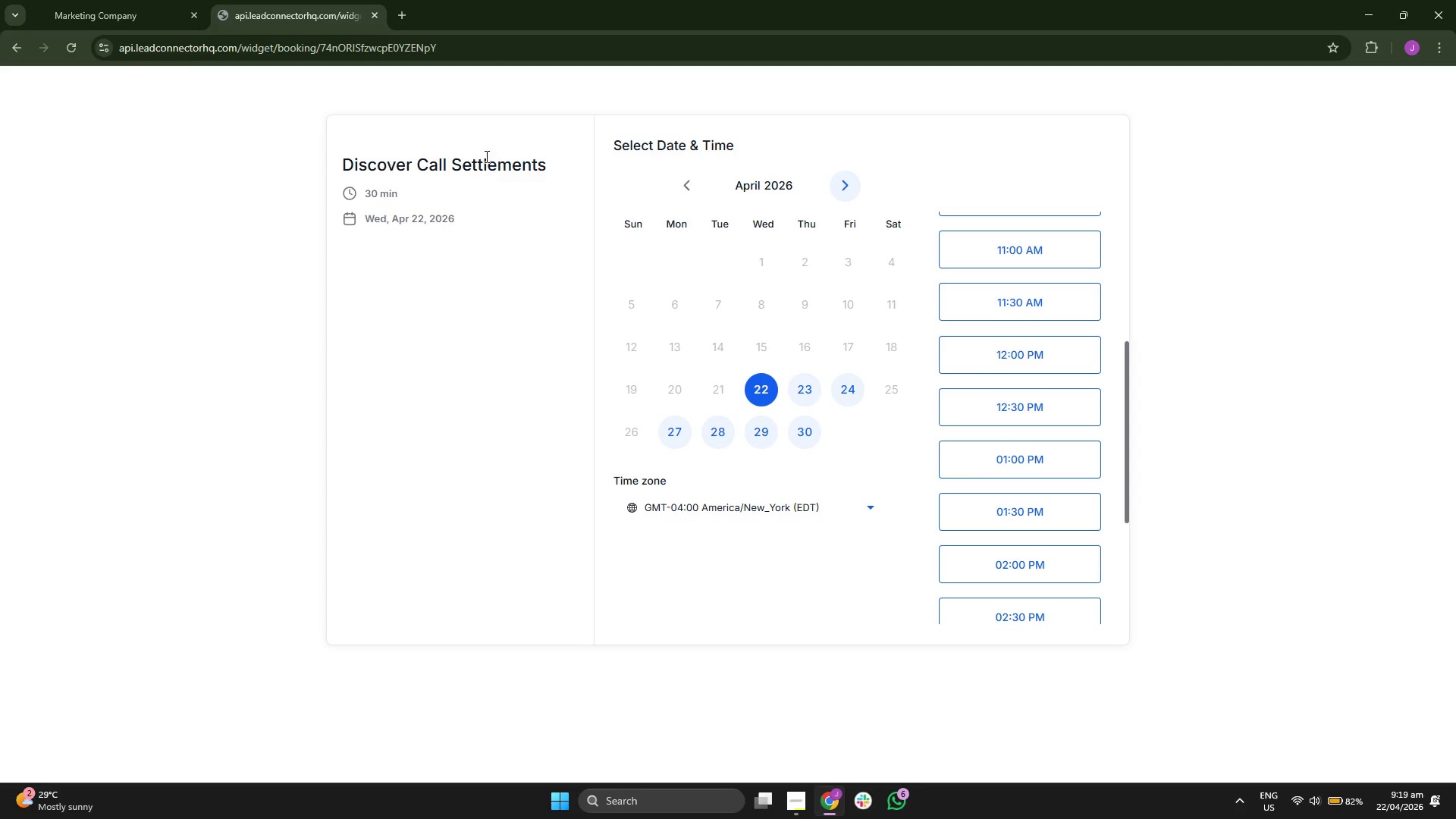 
triple_click([489, 161])
 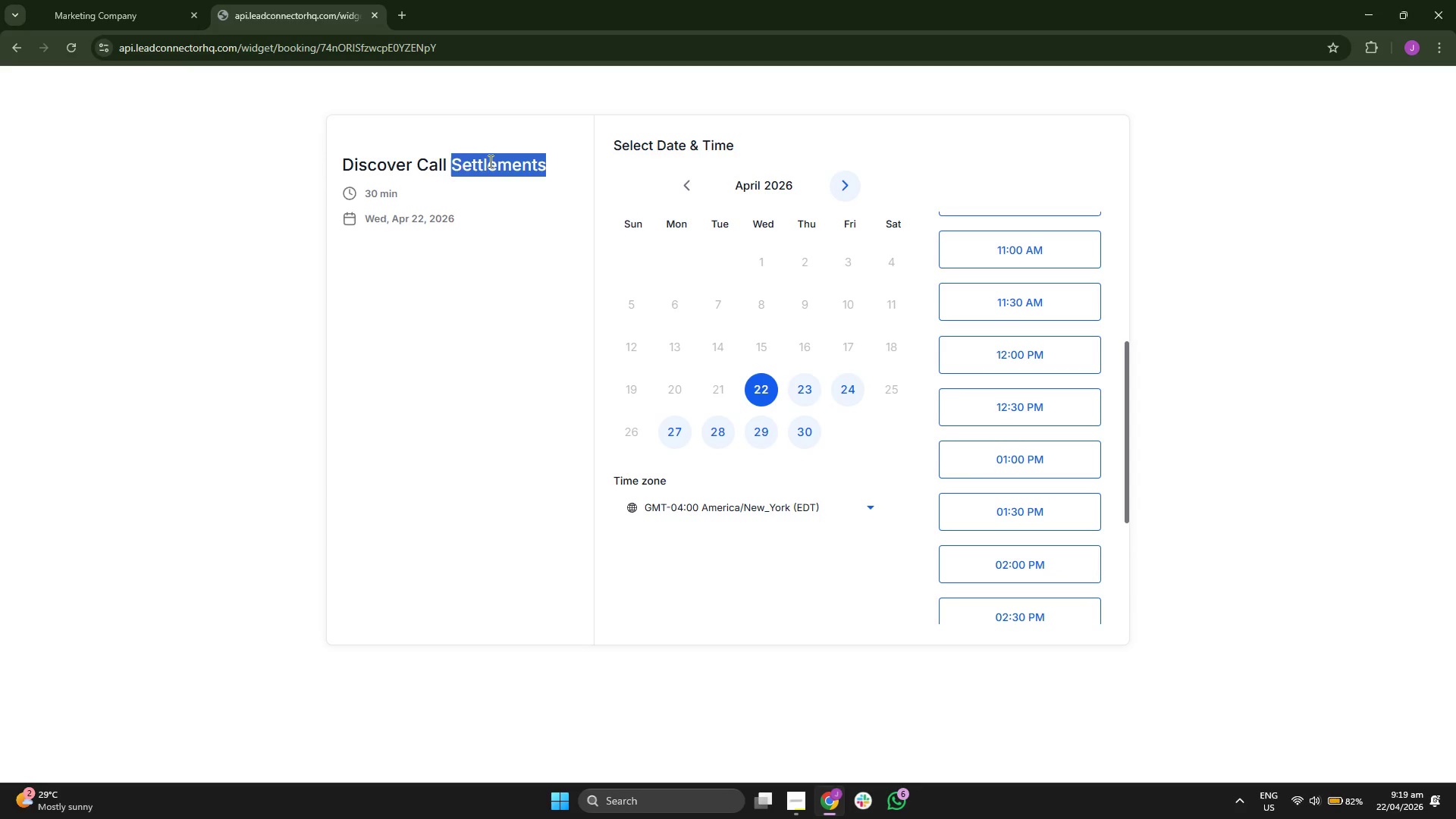 
triple_click([489, 161])
 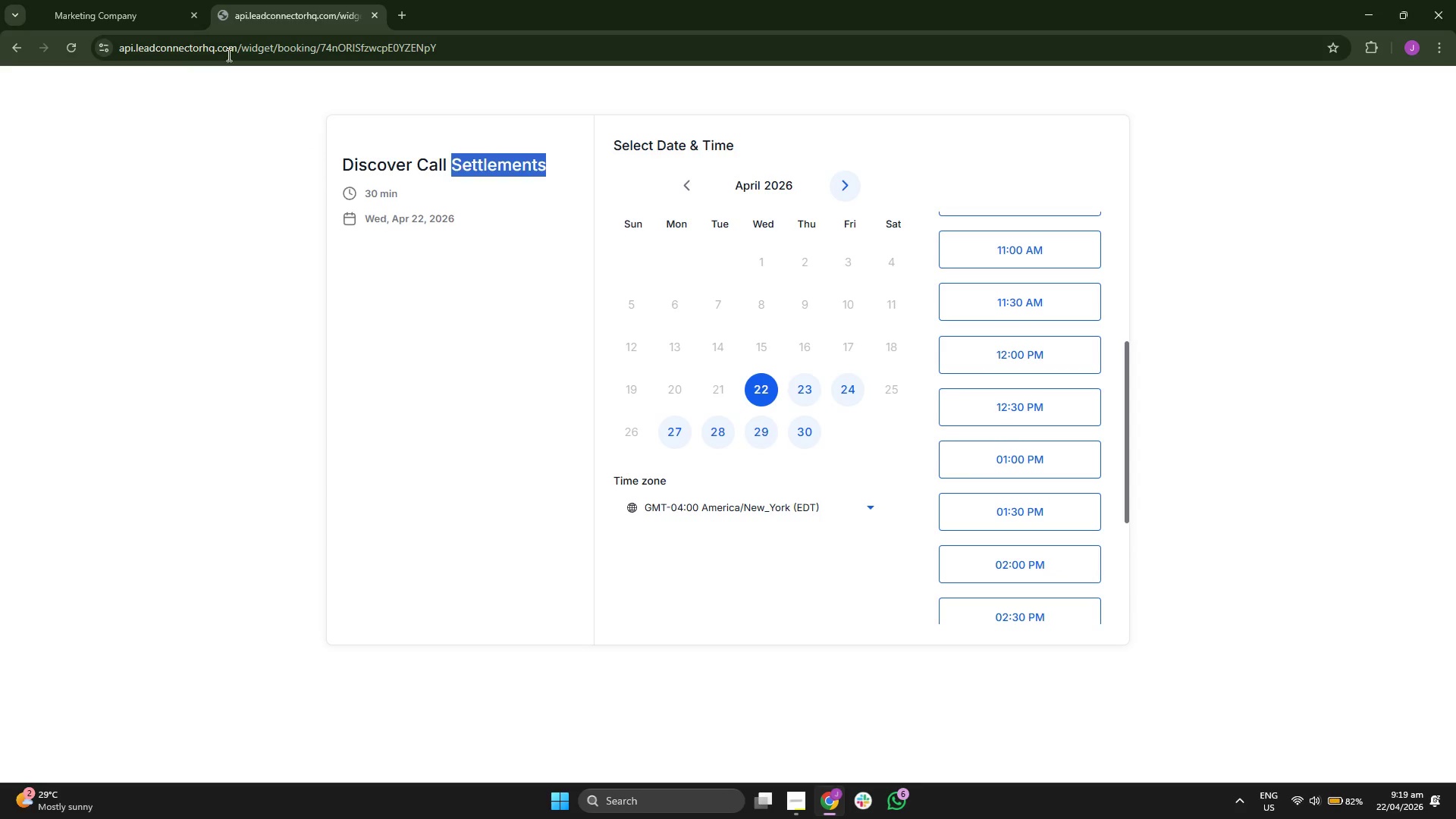 
left_click([114, 0])
 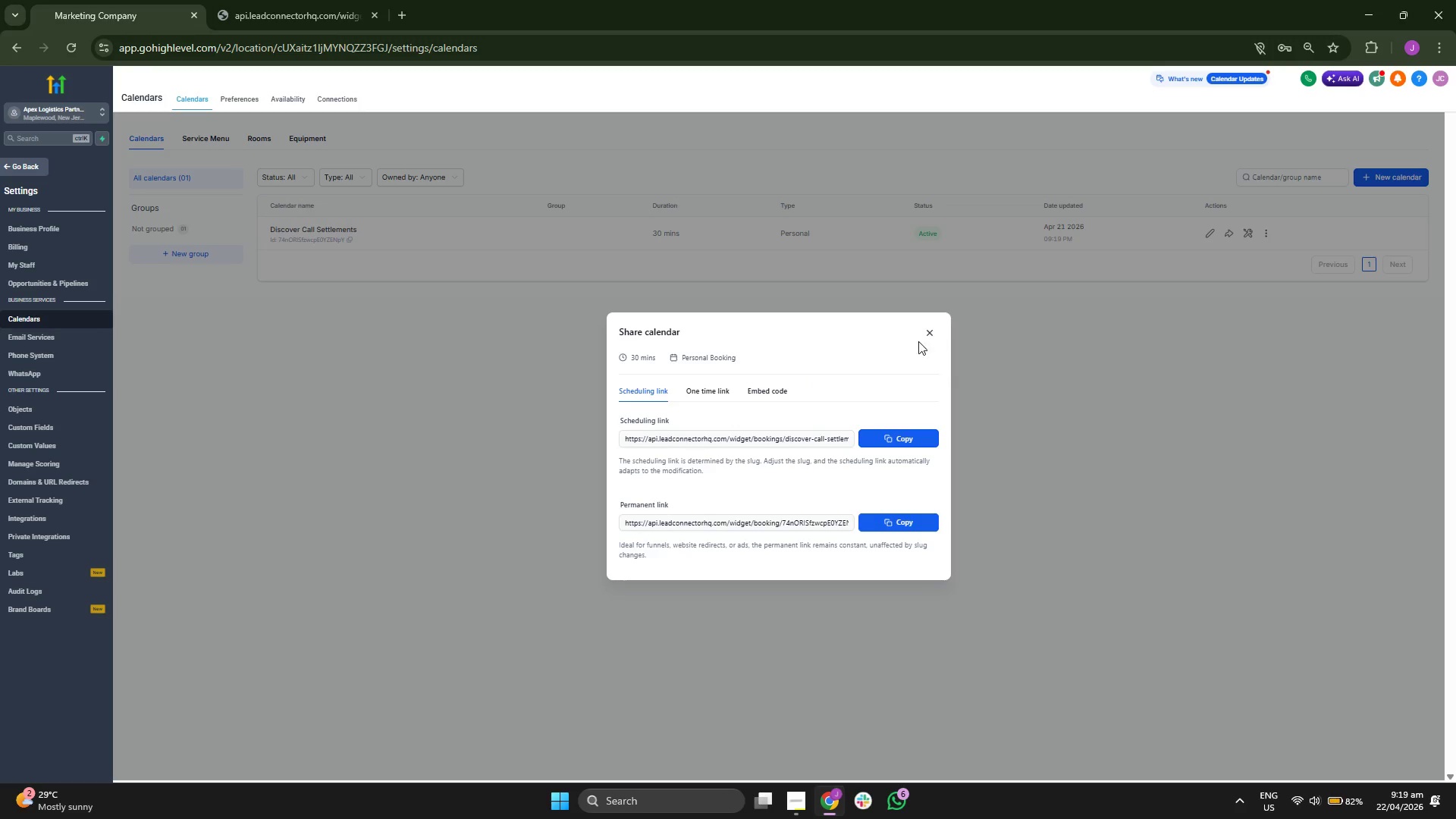 
left_click([924, 334])
 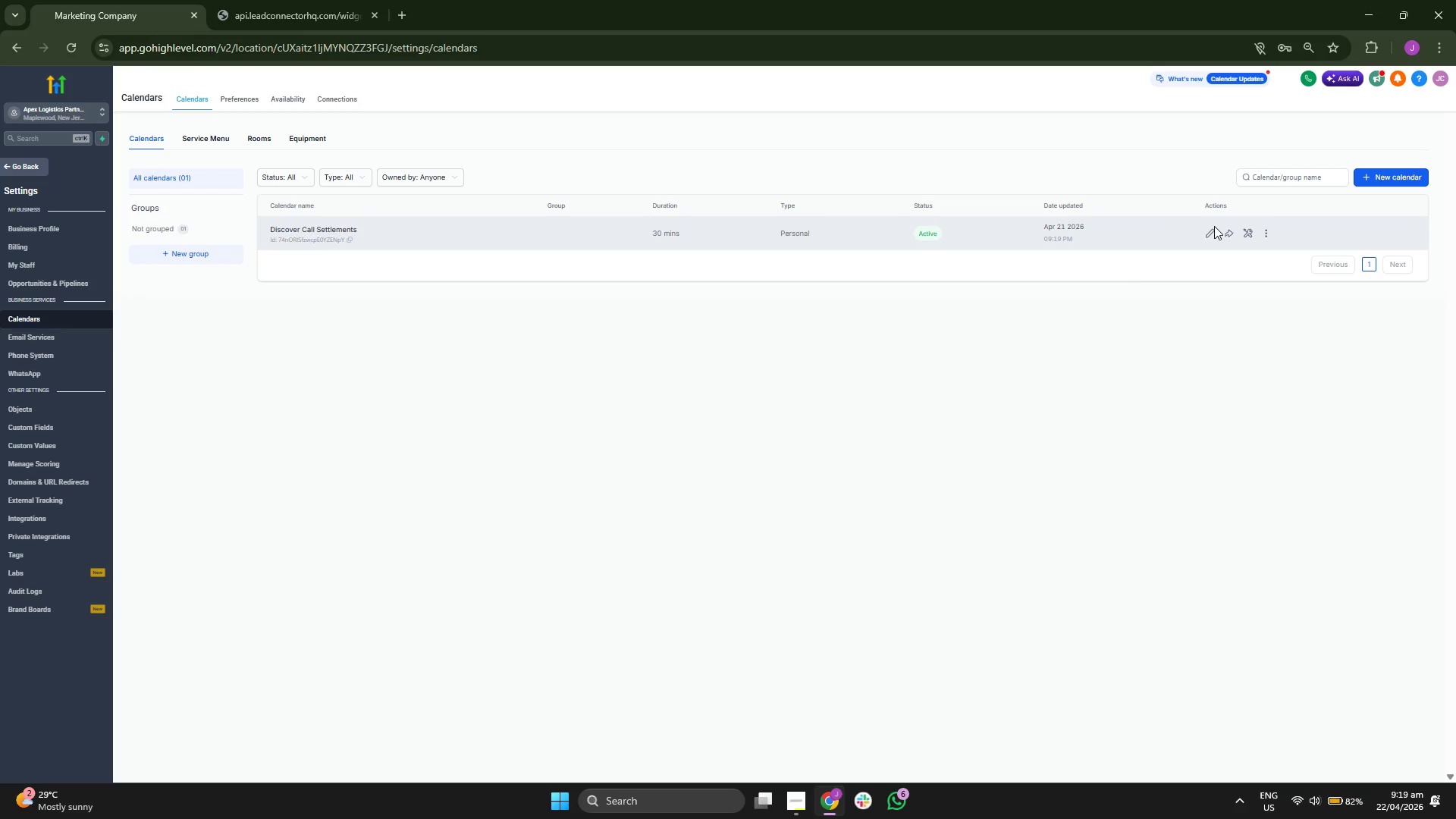 
left_click([1208, 237])
 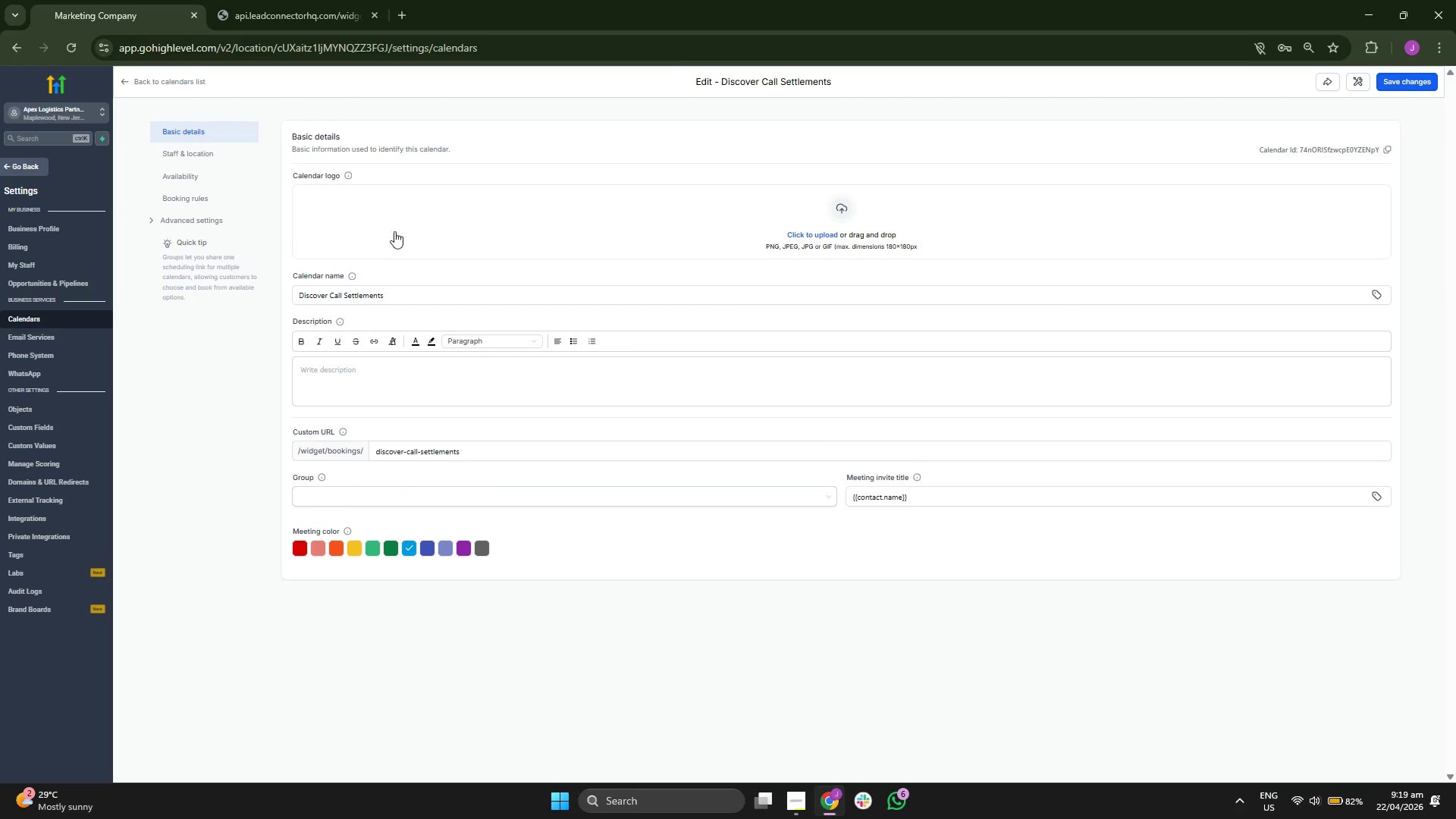 
left_click([328, 300])
 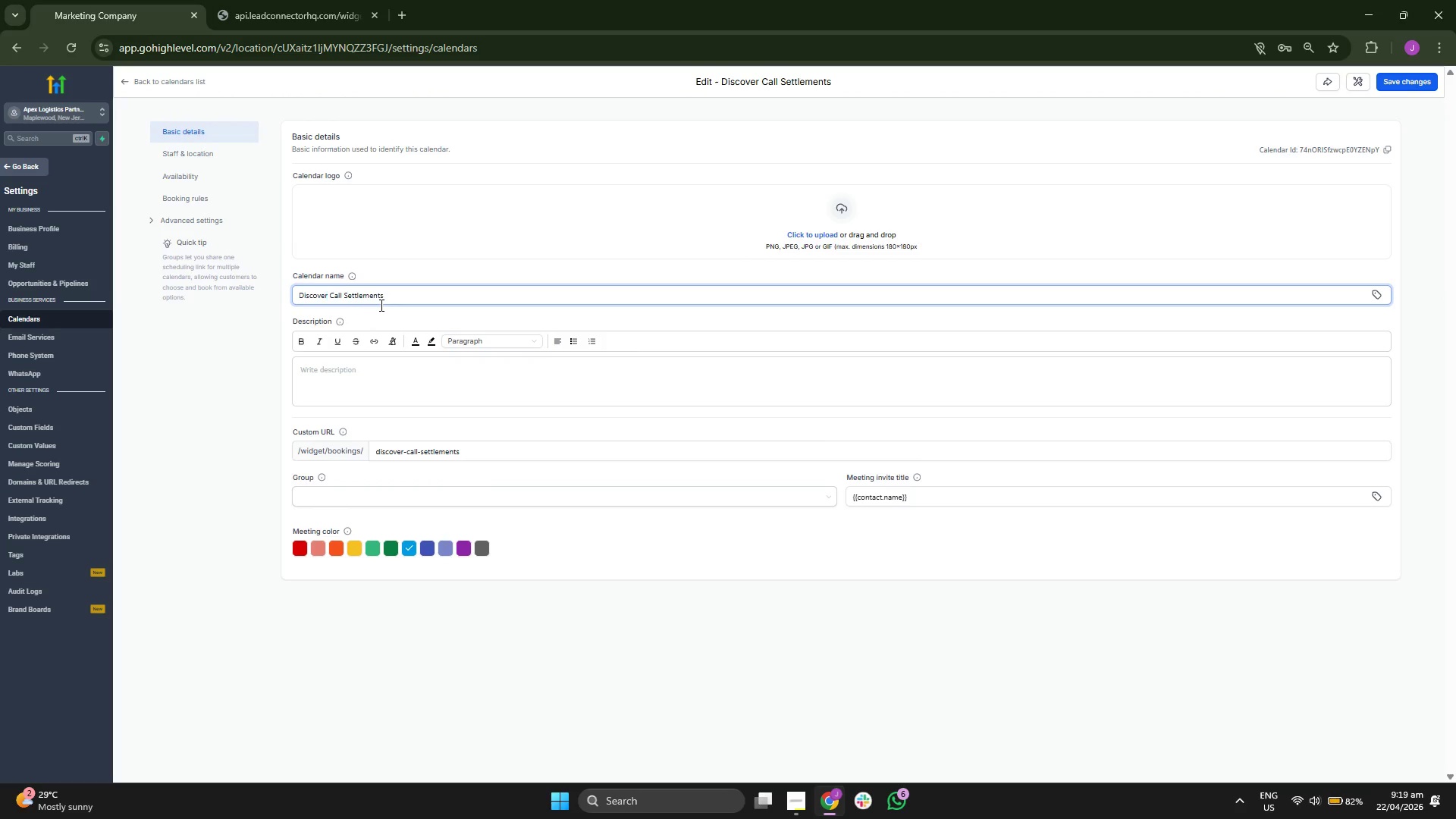 
key(Y)
 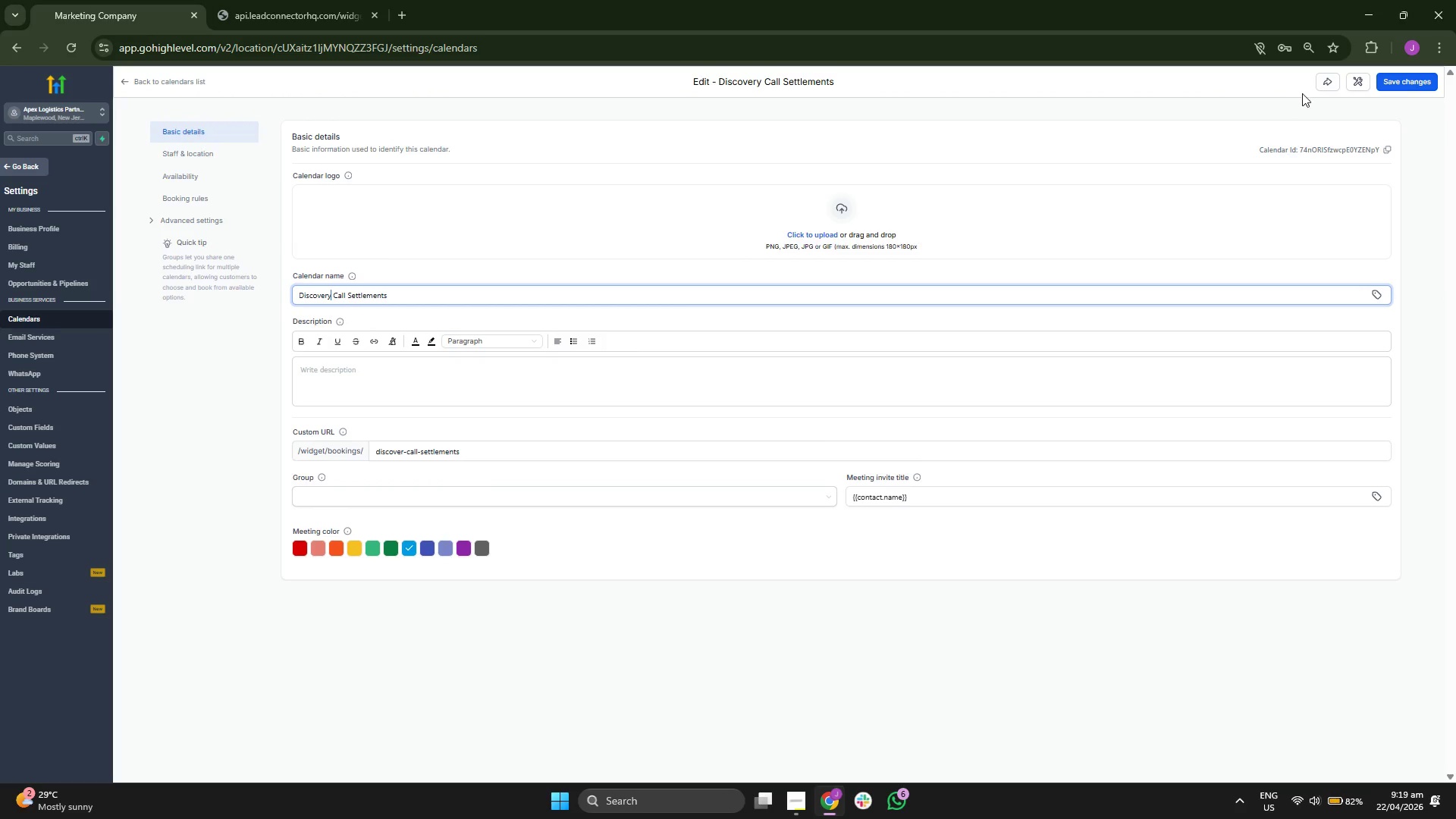 
left_click([1410, 88])
 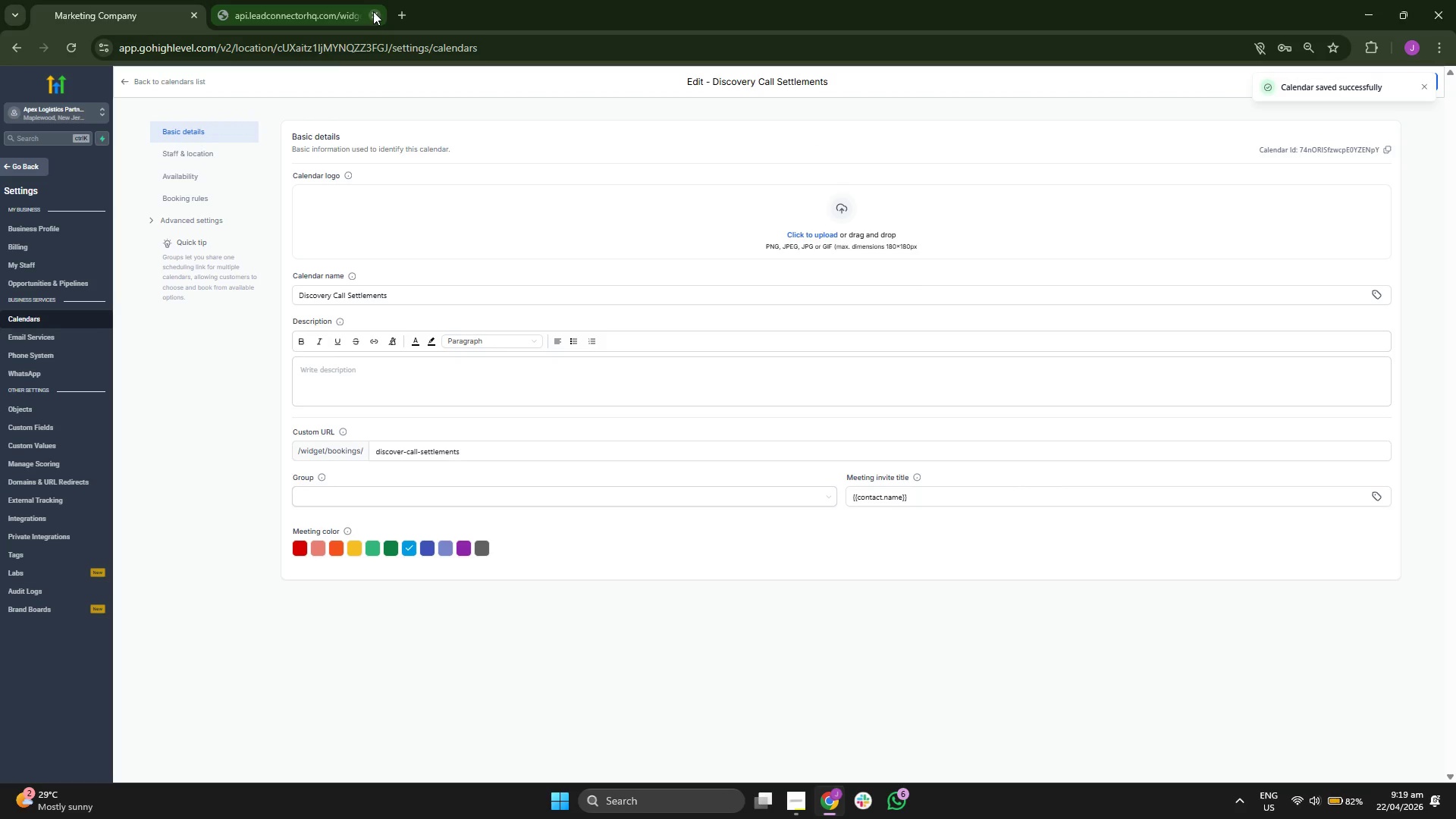 
left_click([133, 84])
 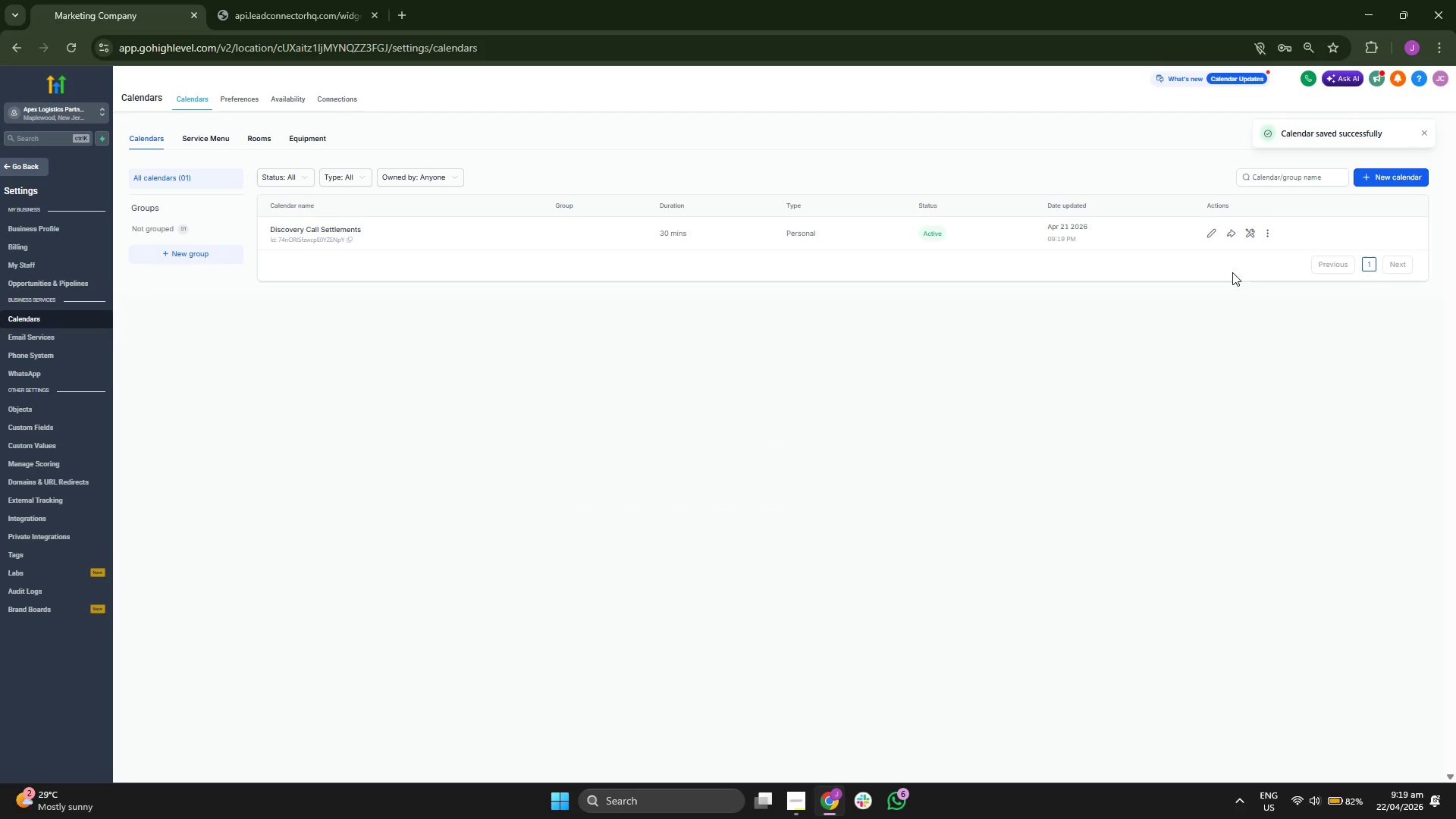 
left_click([1230, 235])
 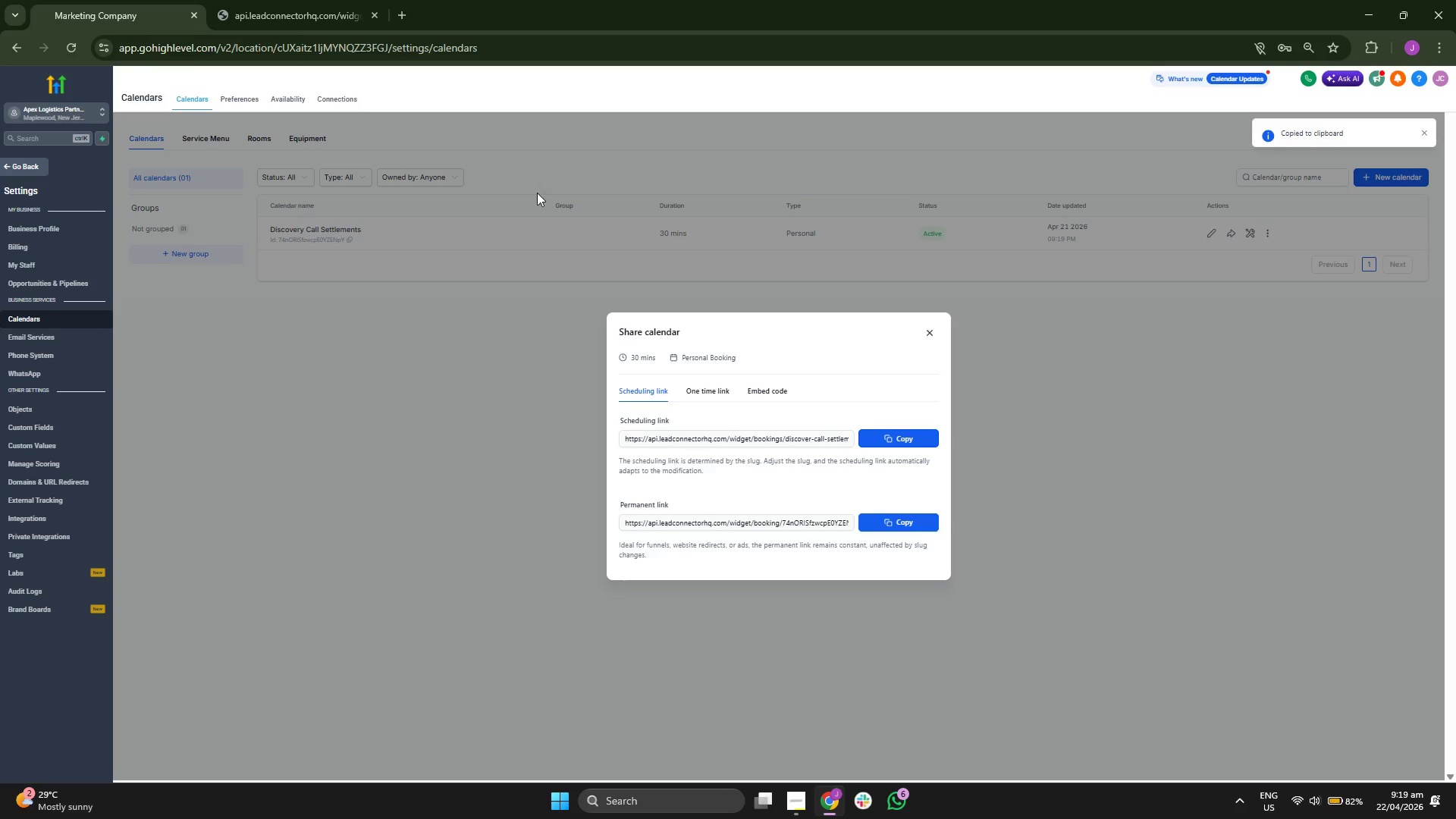 
left_click([403, 0])
 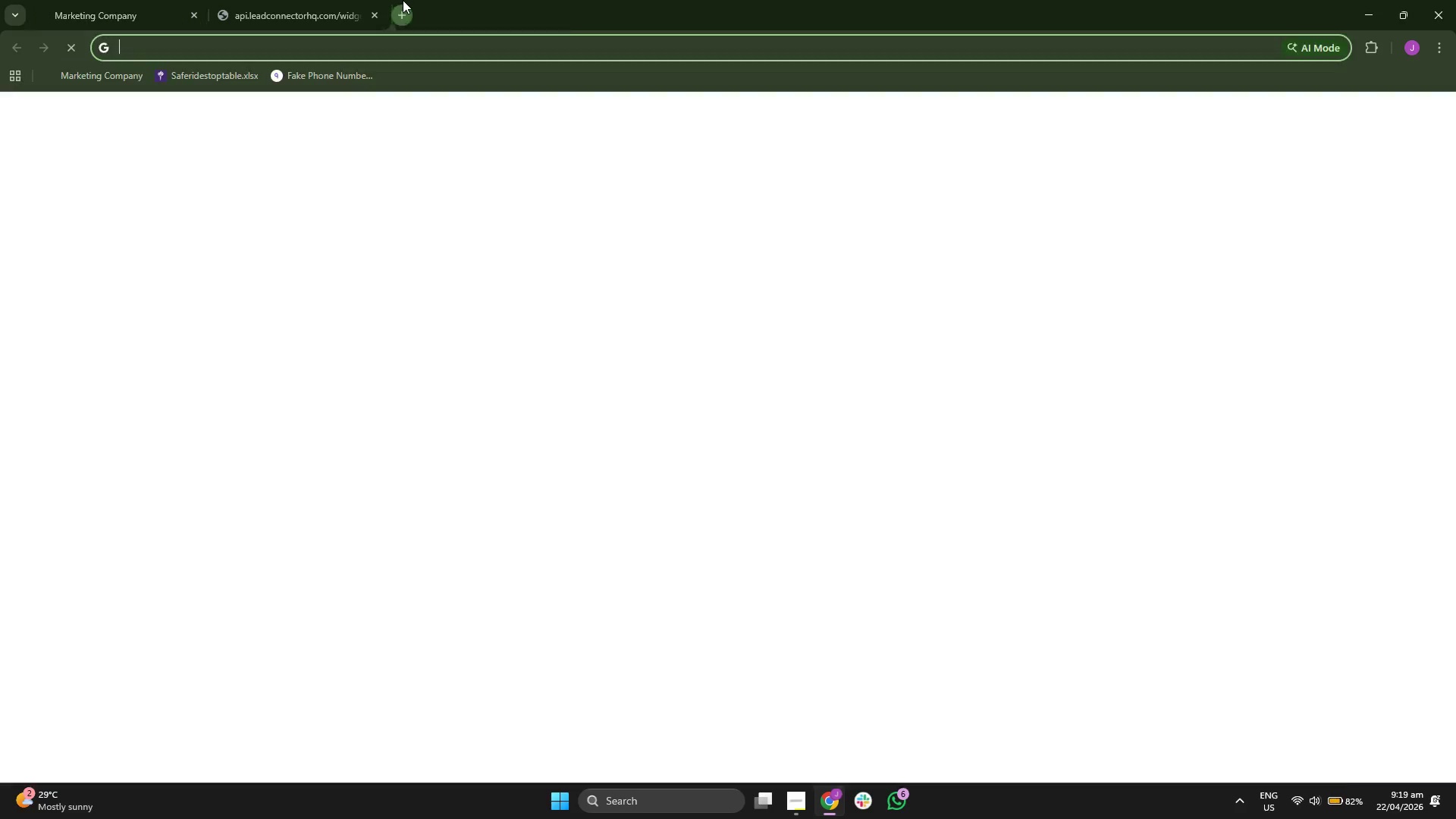 
key(Control+V)
 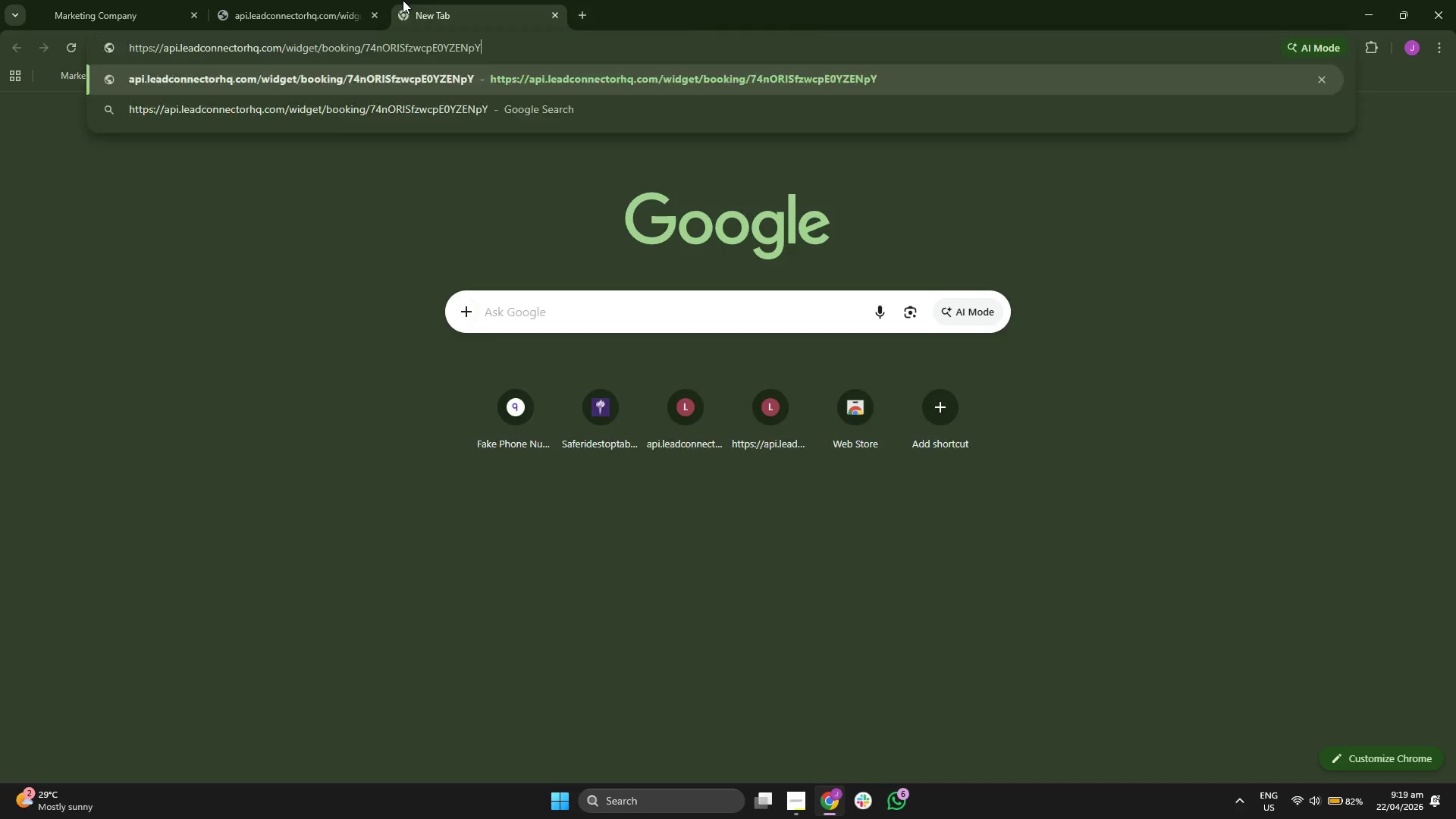 
key(Enter)
 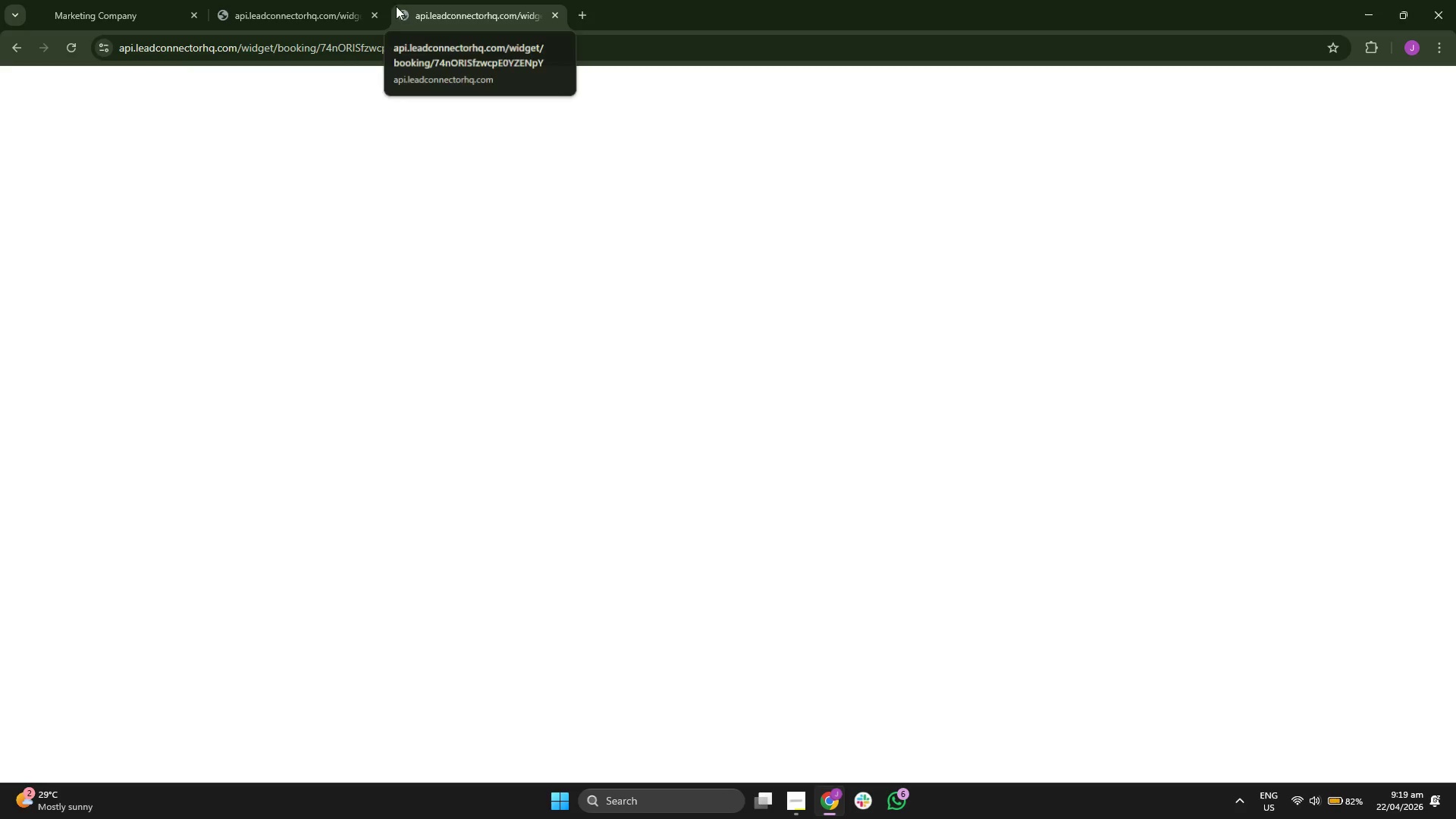 
left_click([372, 20])
 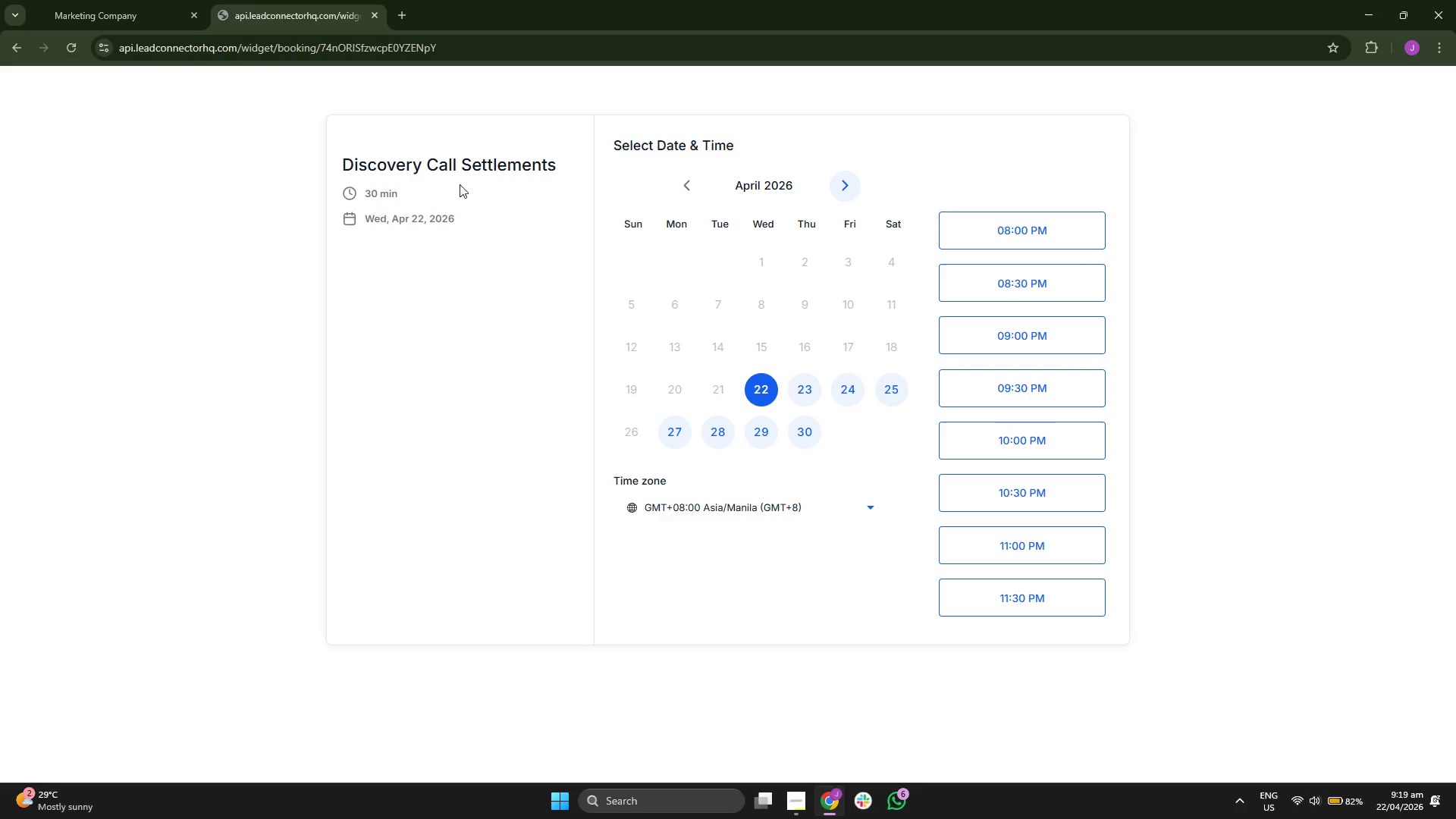 
double_click([486, 168])
 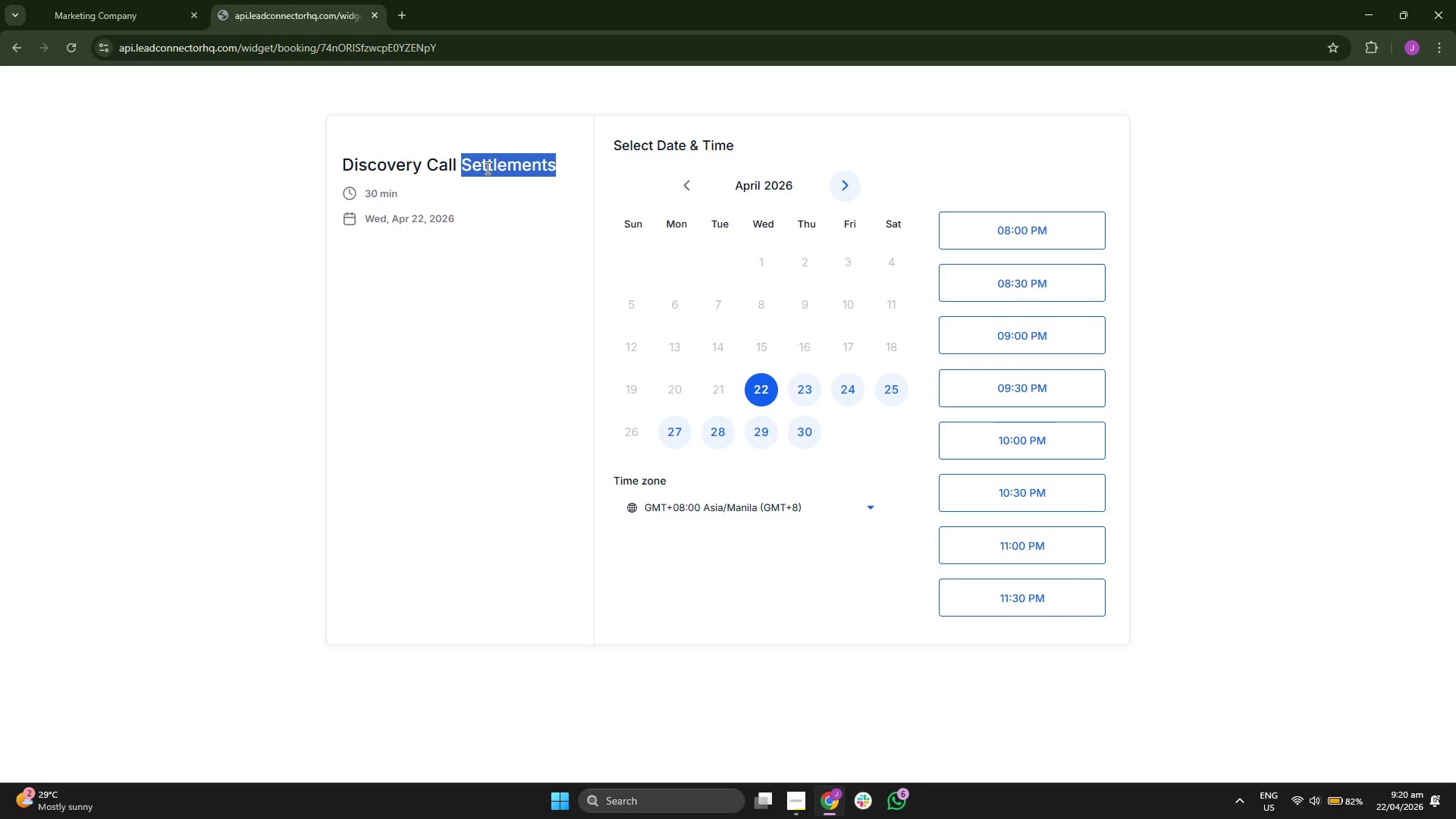 
triple_click([486, 168])
 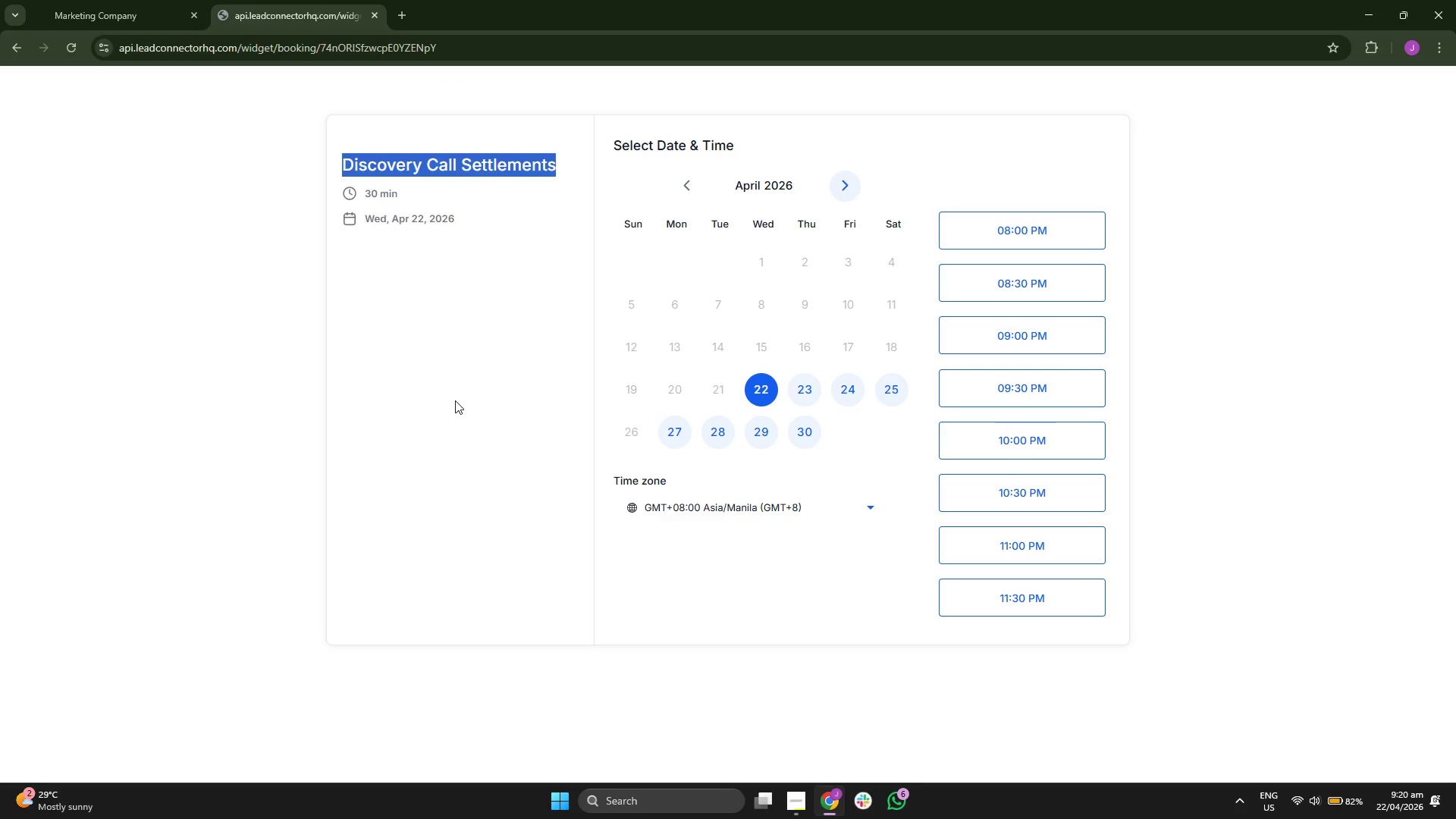 
left_click_drag(start_coordinate=[458, 403], to_coordinate=[458, 407])
 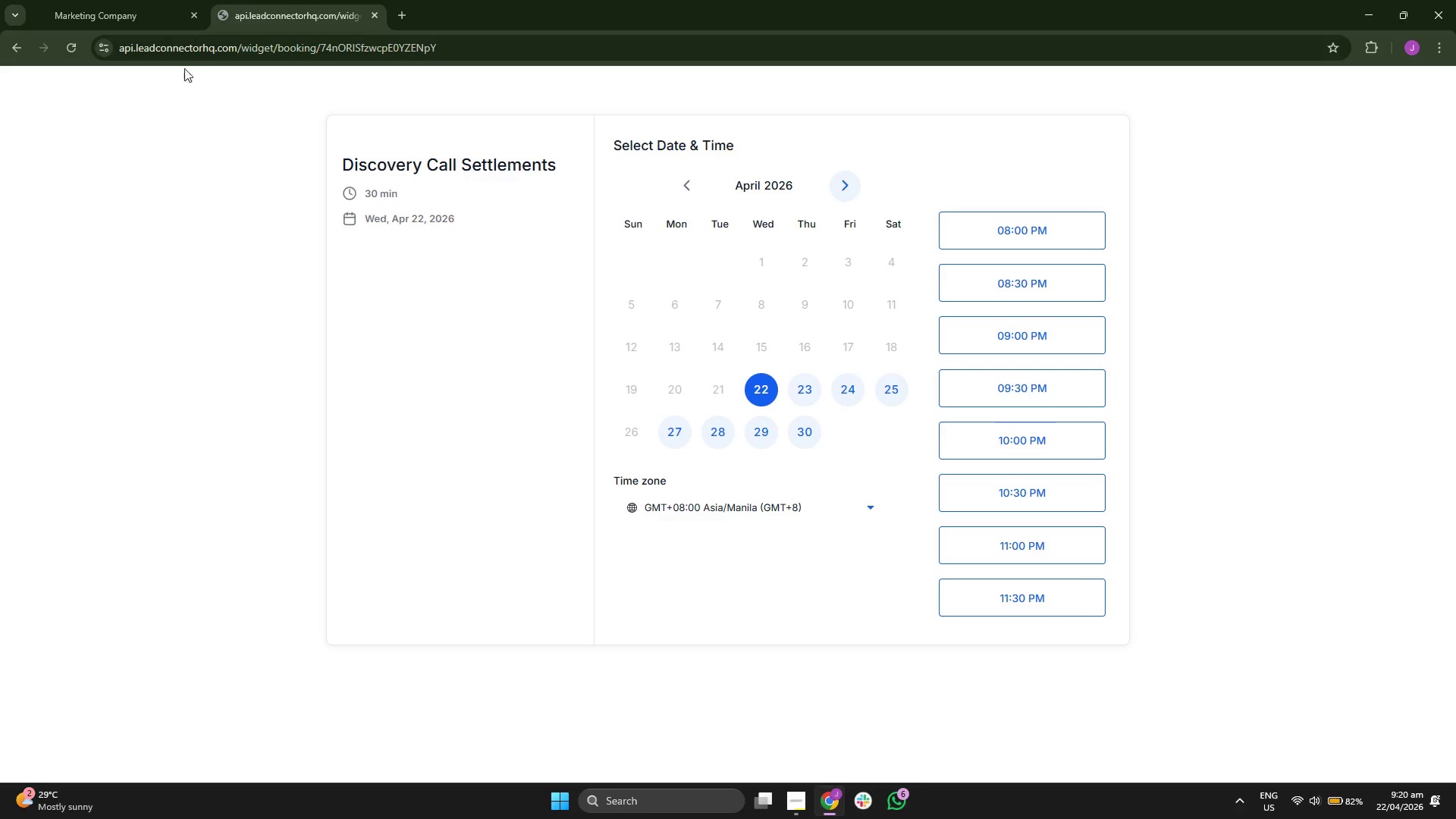 
left_click([159, 0])
 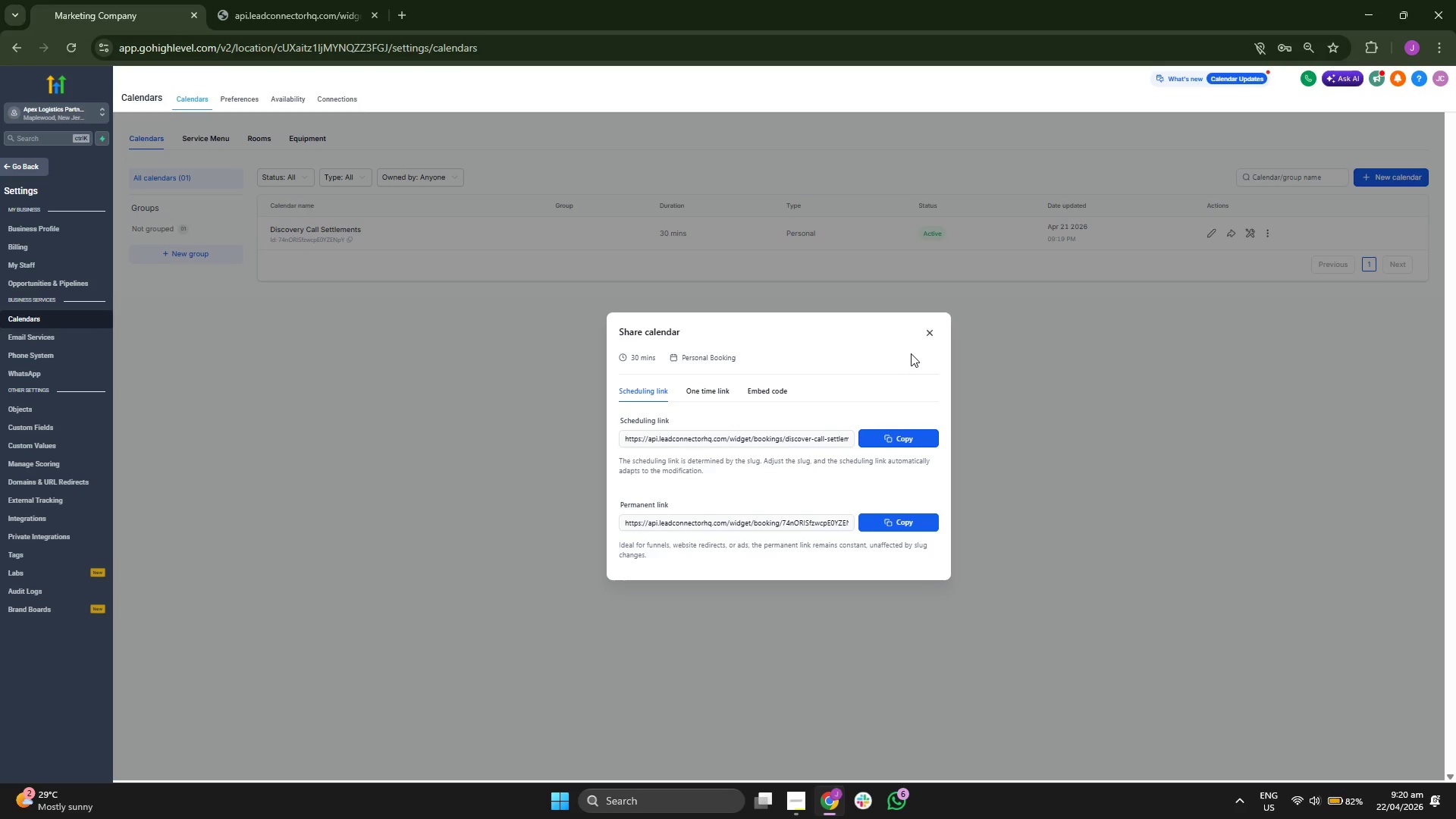 
left_click([926, 334])
 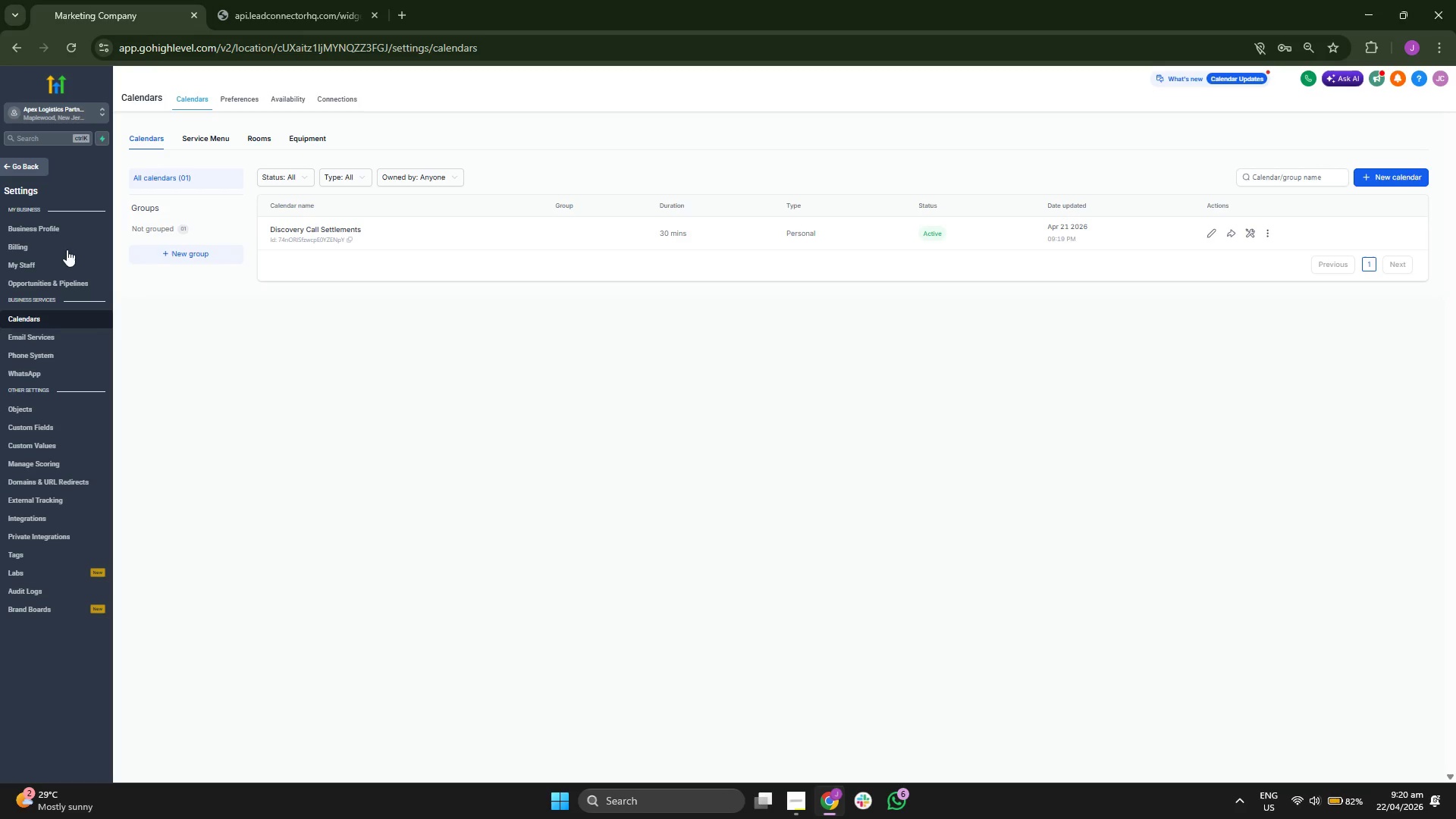 
mouse_move([63, 201])
 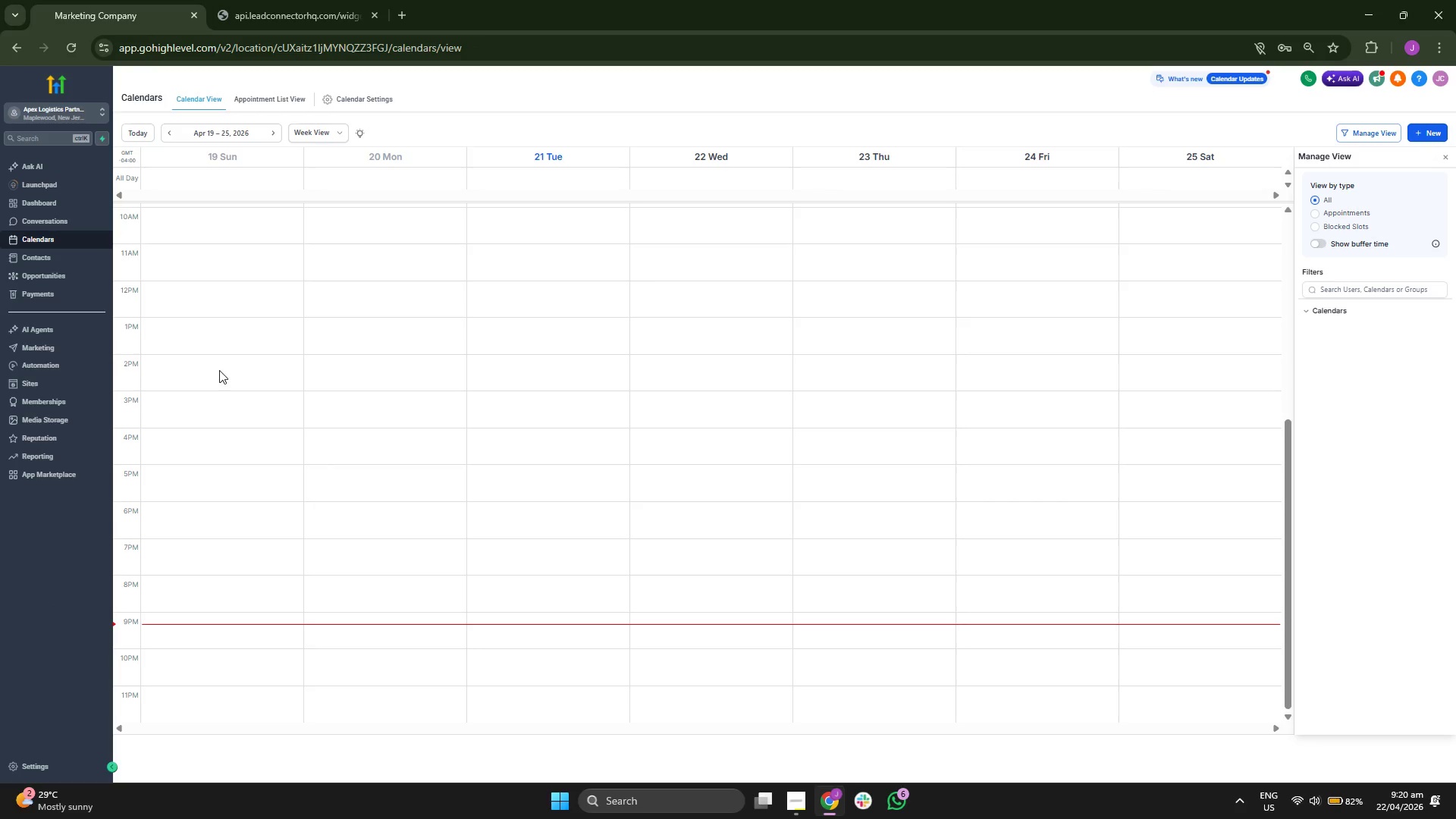 
left_click([68, 275])
 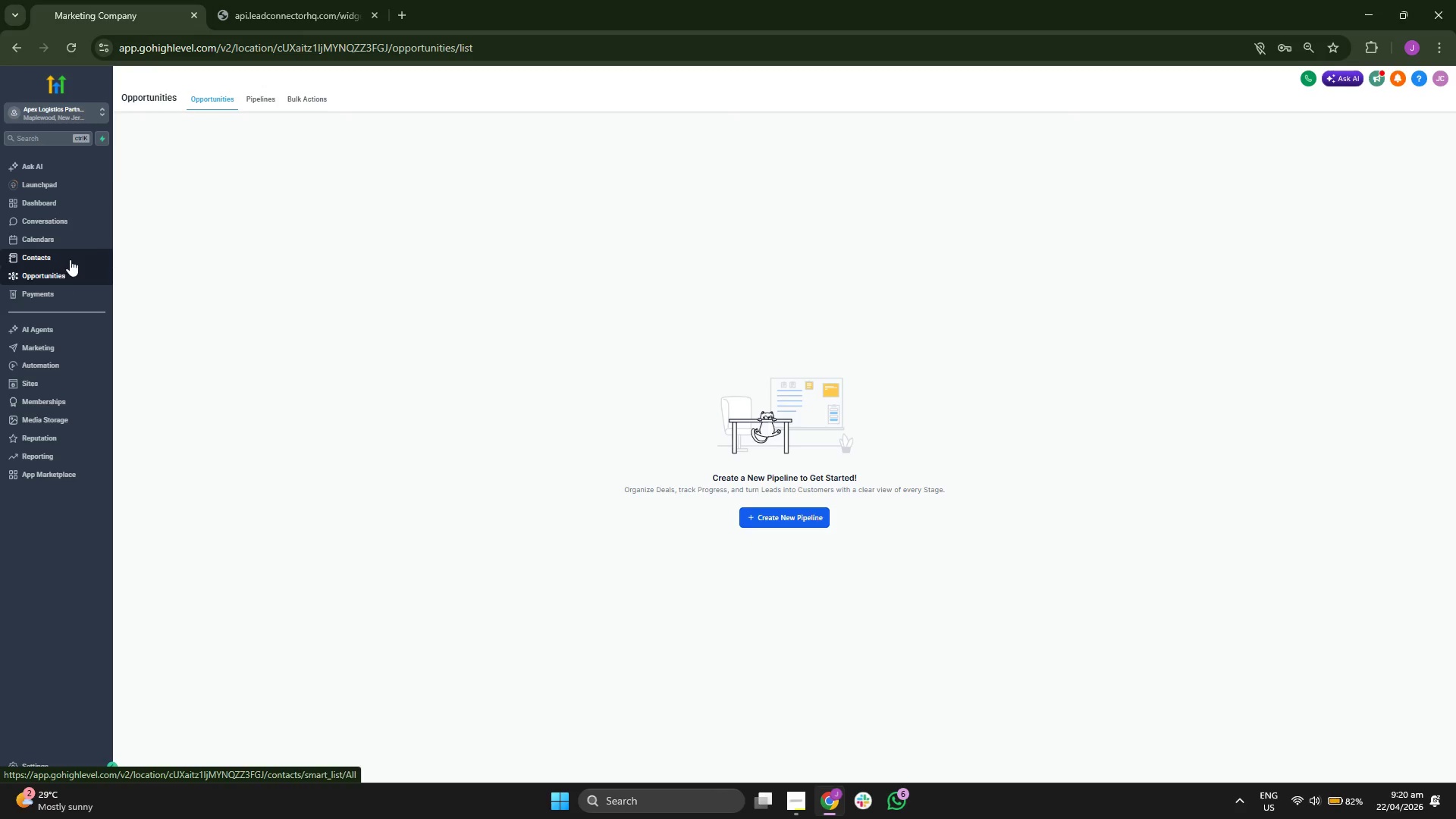 
left_click([265, 99])
 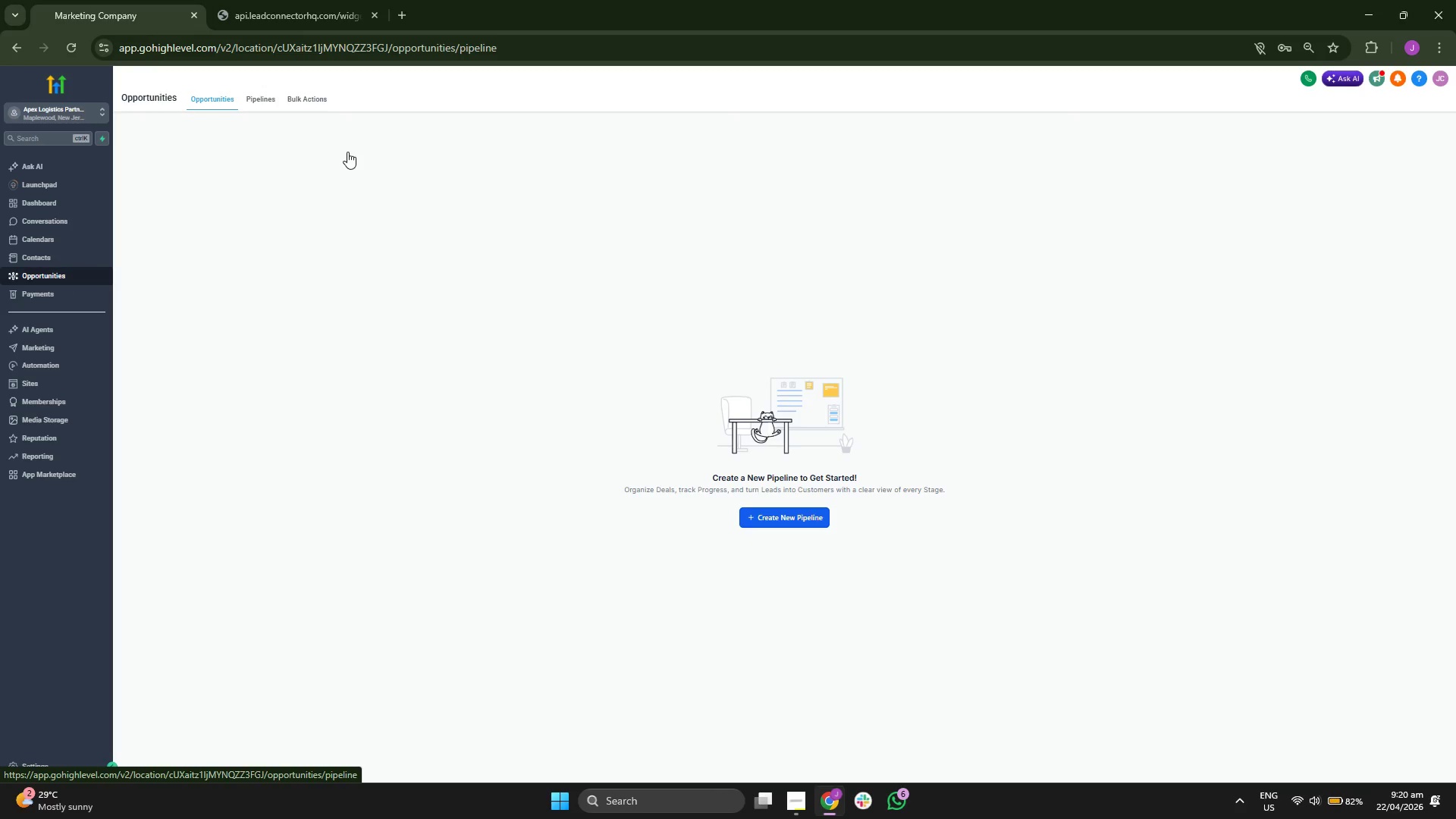 
mouse_move([750, 246])
 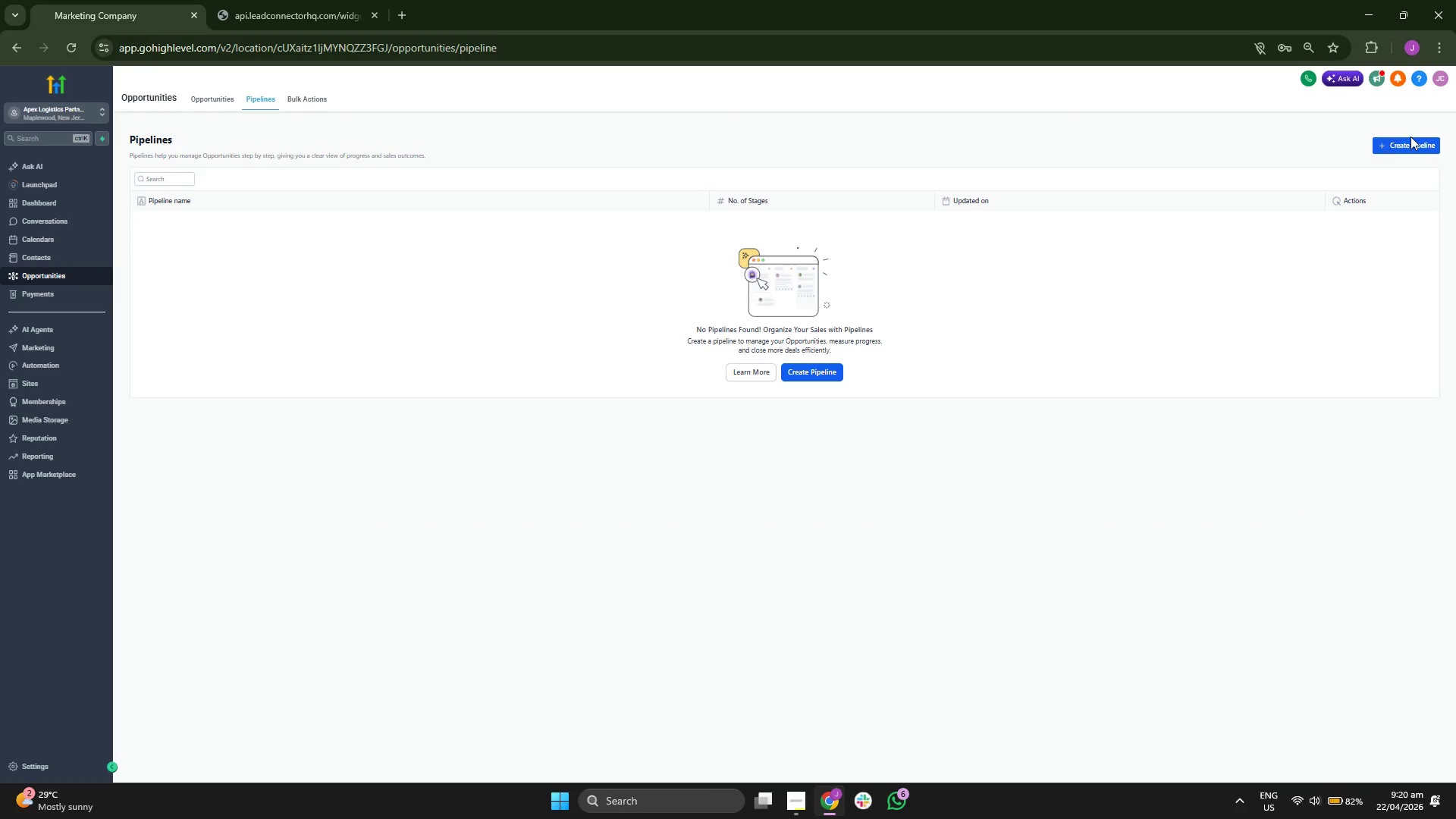 
double_click([1410, 141])
 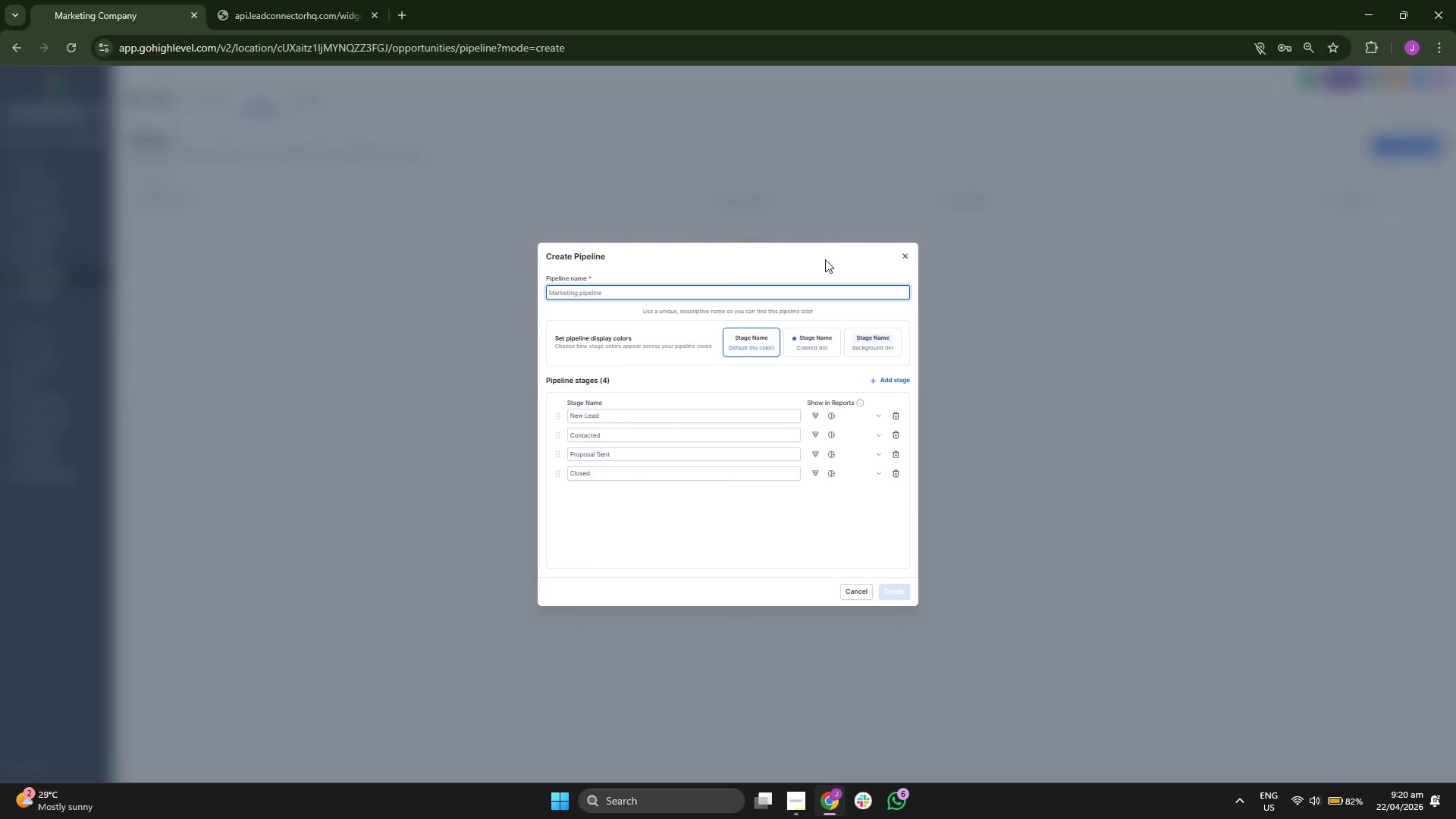 
type(Carrier Onboarding)
 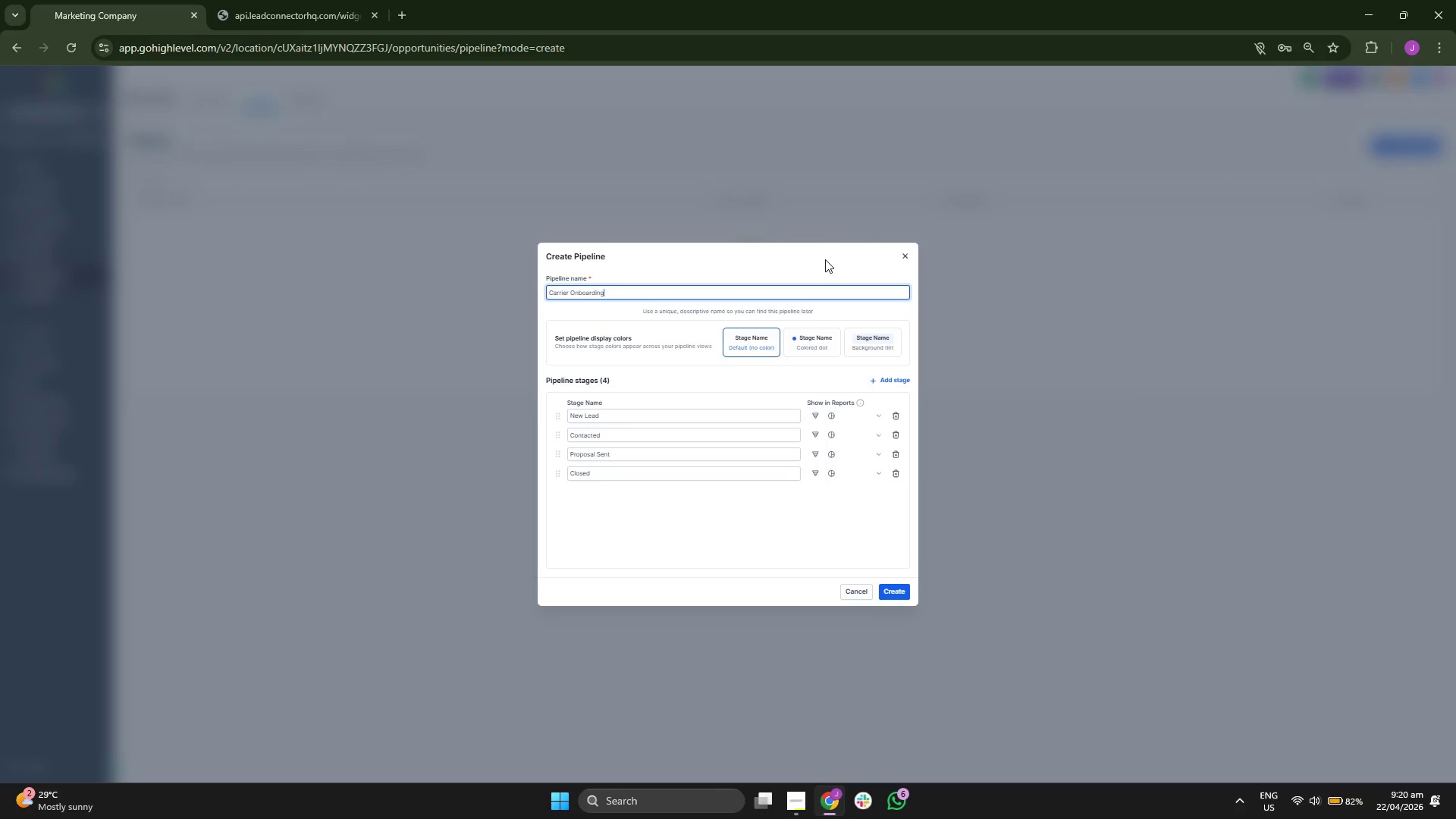 
left_click([666, 420])
 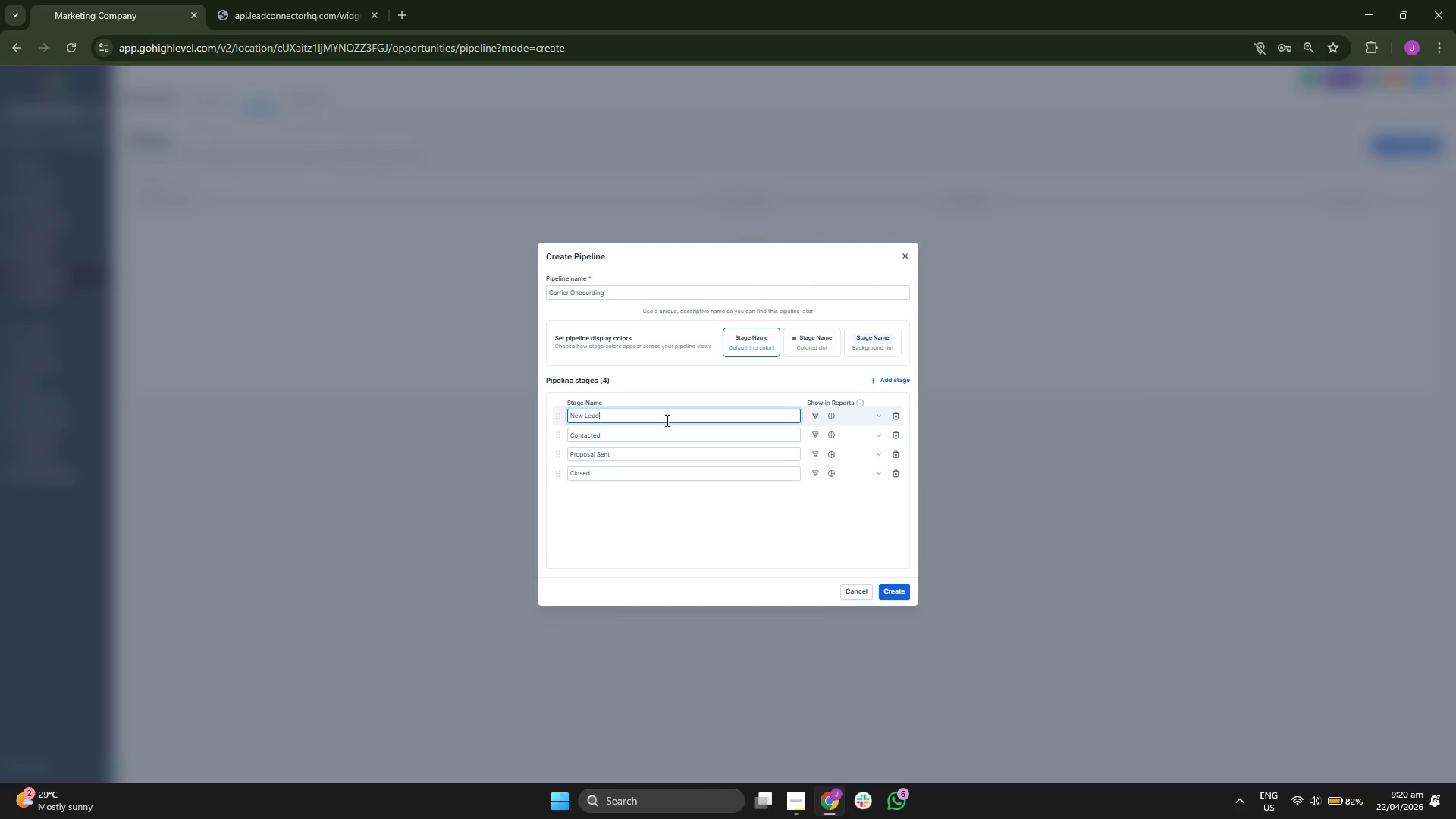 
key(Backspace)
key(Backspace)
key(Backspace)
key(Backspace)
key(Backspace)
key(Backspace)
key(Backspace)
key(Backspace)
type(Cold Outreach)
 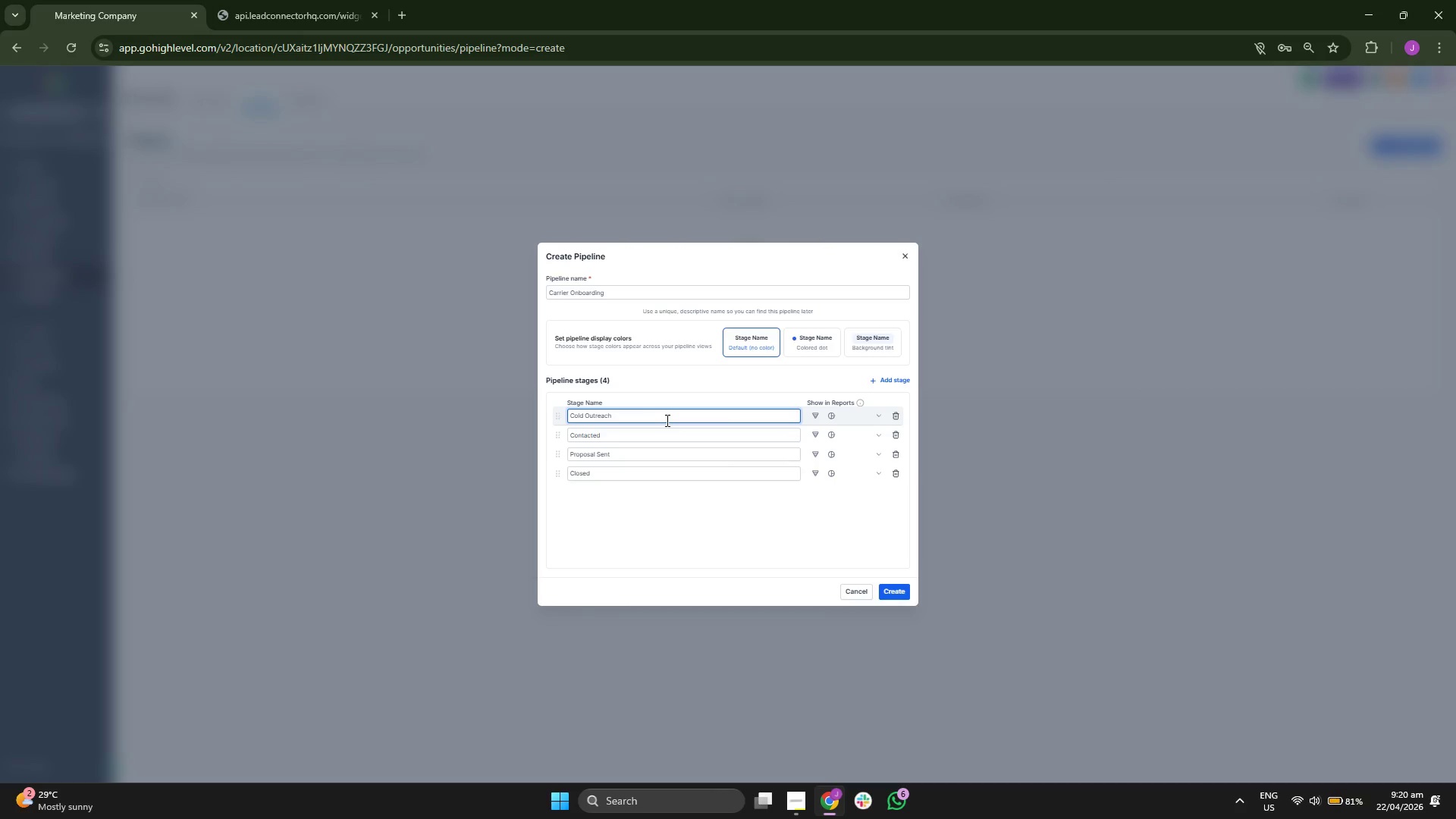 
left_click([664, 433])
 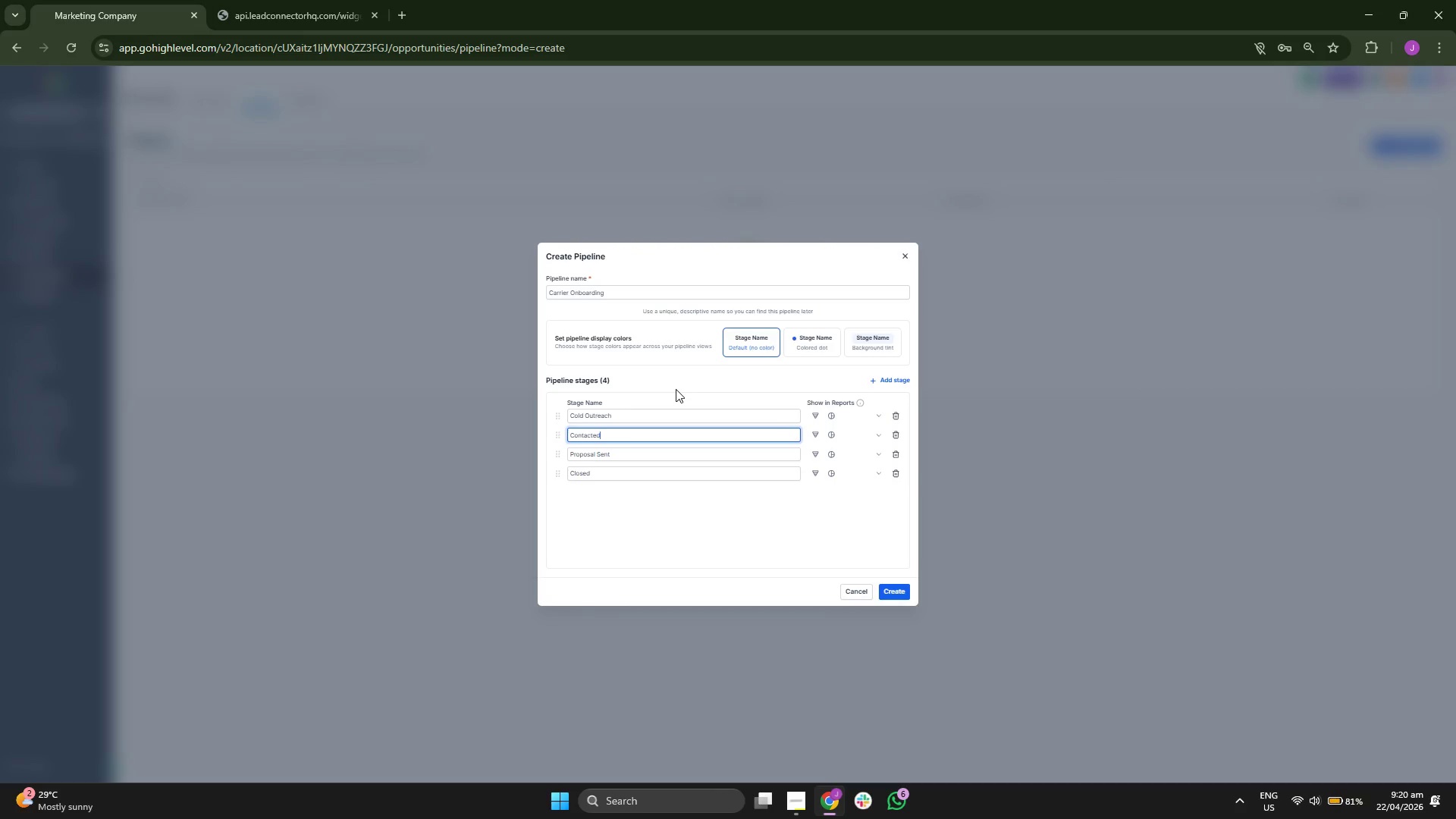 
key(Backspace)
key(Backspace)
key(Backspace)
key(Backspace)
key(Backspace)
key(Backspace)
key(Backspace)
key(Backspace)
key(Backspace)
type(Respomse)
key(Backspace)
key(Backspace)
key(Backspace)
type(nse Received)
 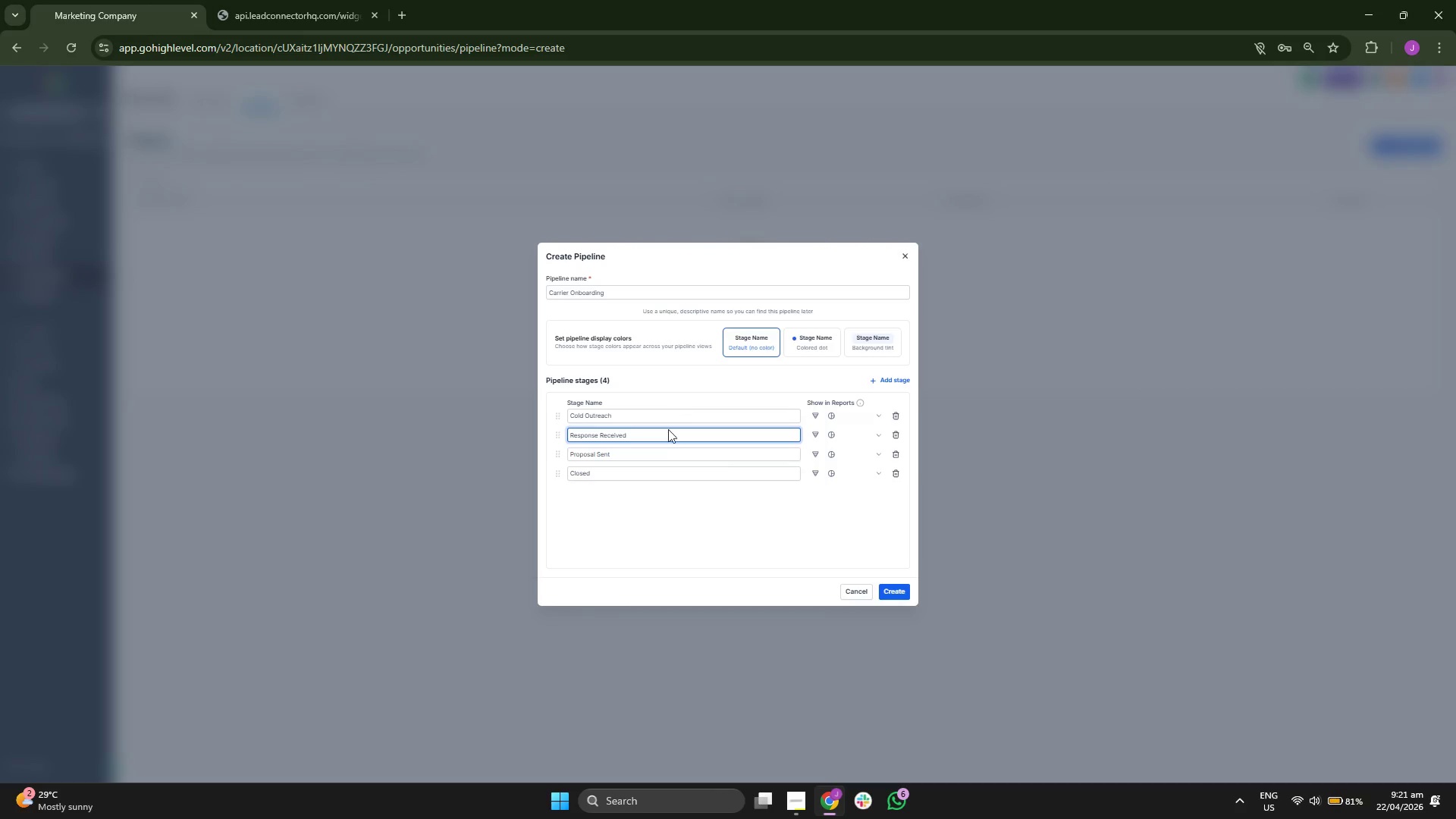 
left_click([661, 452])
 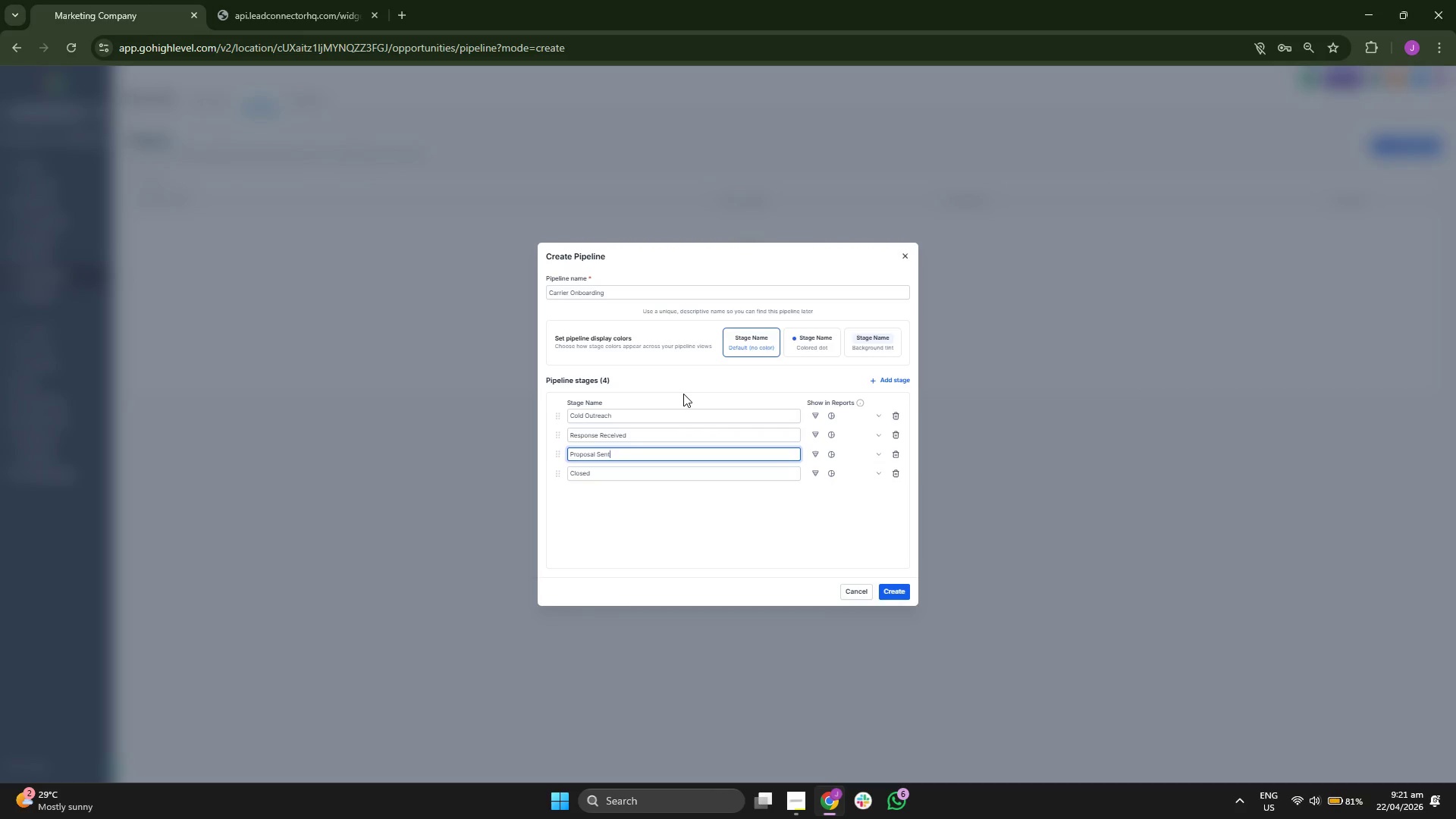 
key(Backspace)
key(Backspace)
key(Backspace)
key(Backspace)
key(Backspace)
key(Backspace)
key(Backspace)
key(Backspace)
key(Backspace)
key(Backspace)
key(Backspace)
key(Backspace)
key(Backspace)
type(Qualit)
key(Backspace)
type(fication Call)
 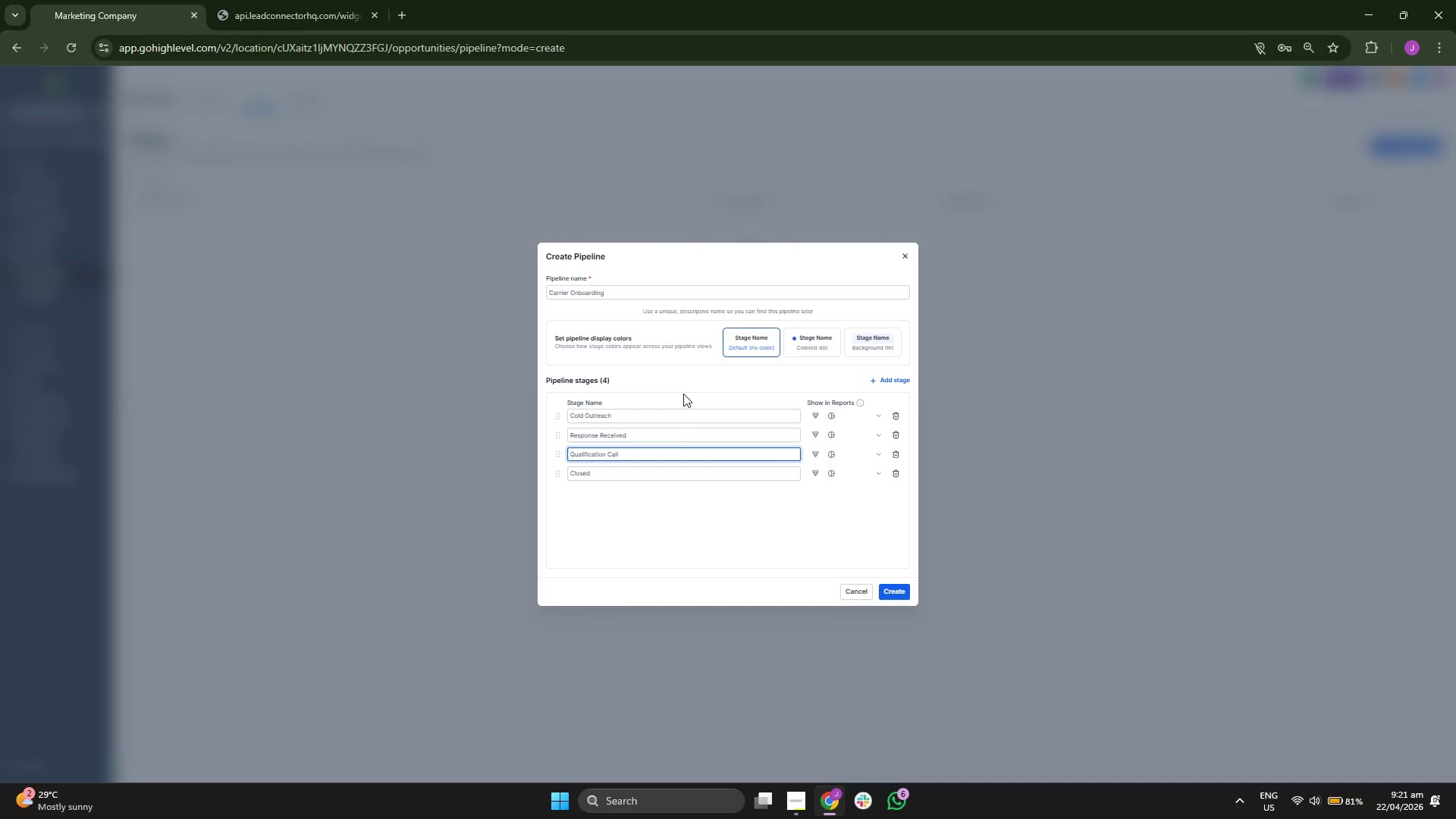 
left_click([663, 476])
 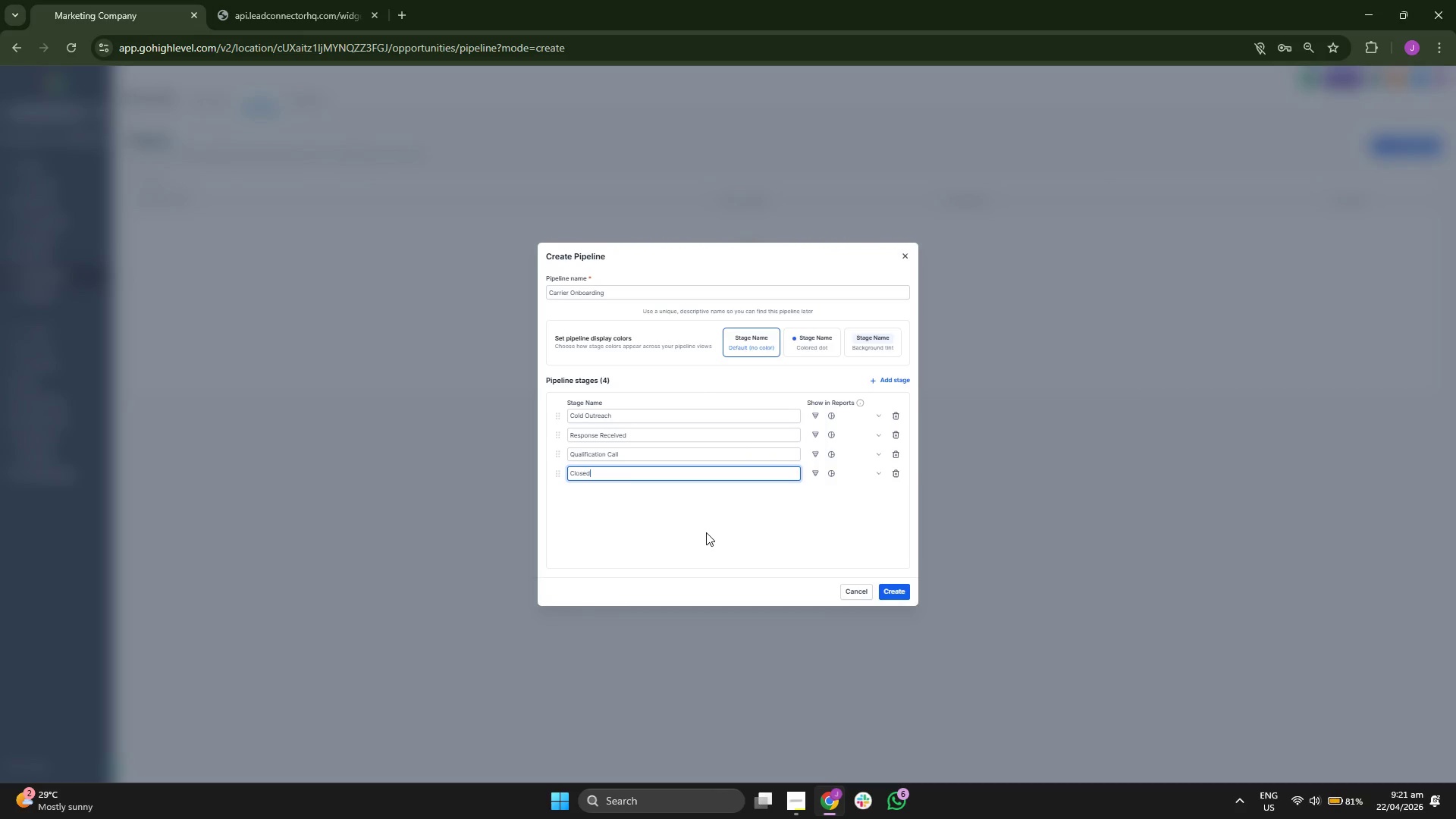 
key(Backspace)
key(Backspace)
key(Backspace)
key(Backspace)
key(Backspace)
key(Backspace)
type(Application)
key(Backspace)
key(Backspace)
key(Backspace)
type(ion Sent)
 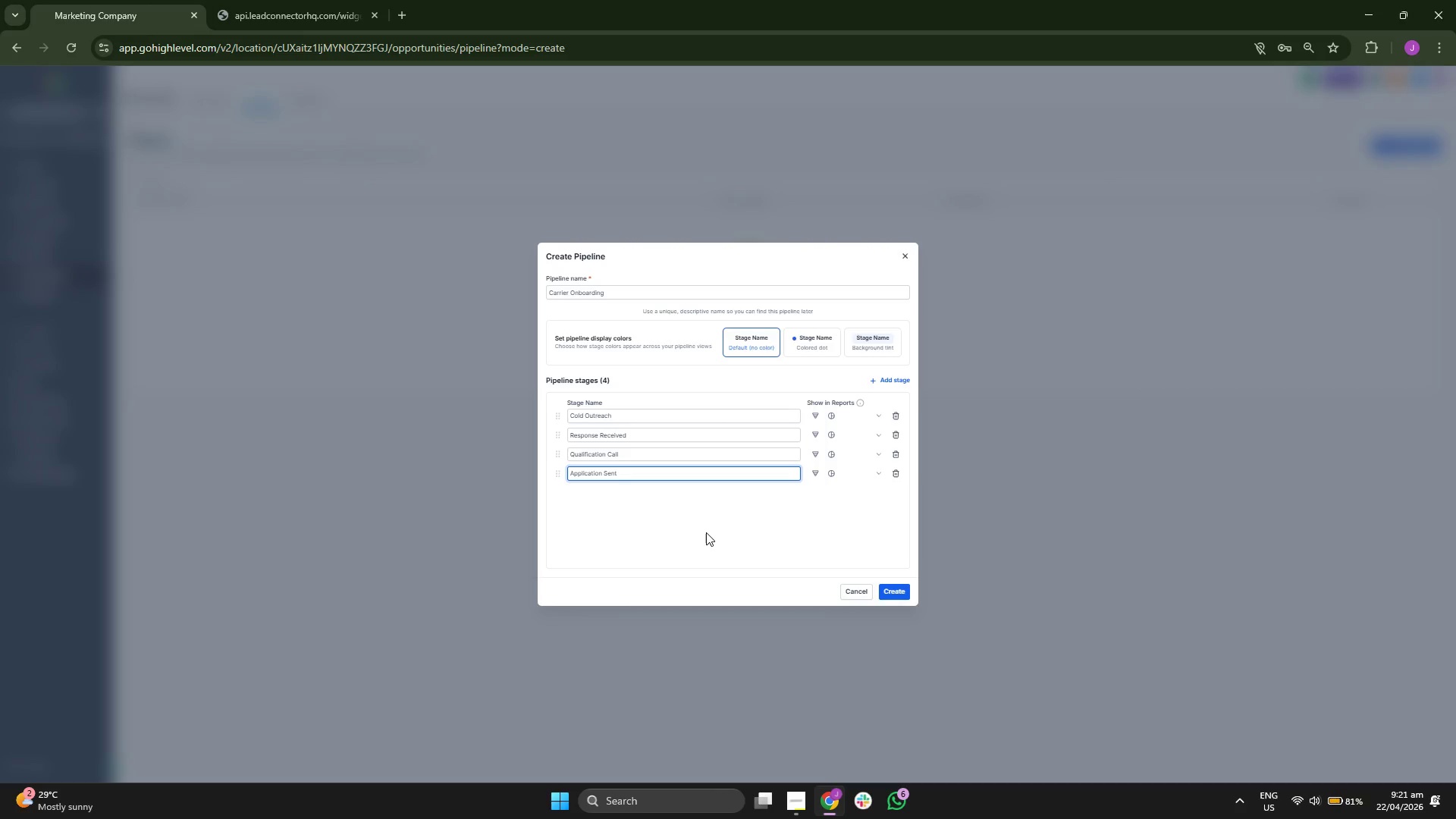 
left_click([706, 532])
 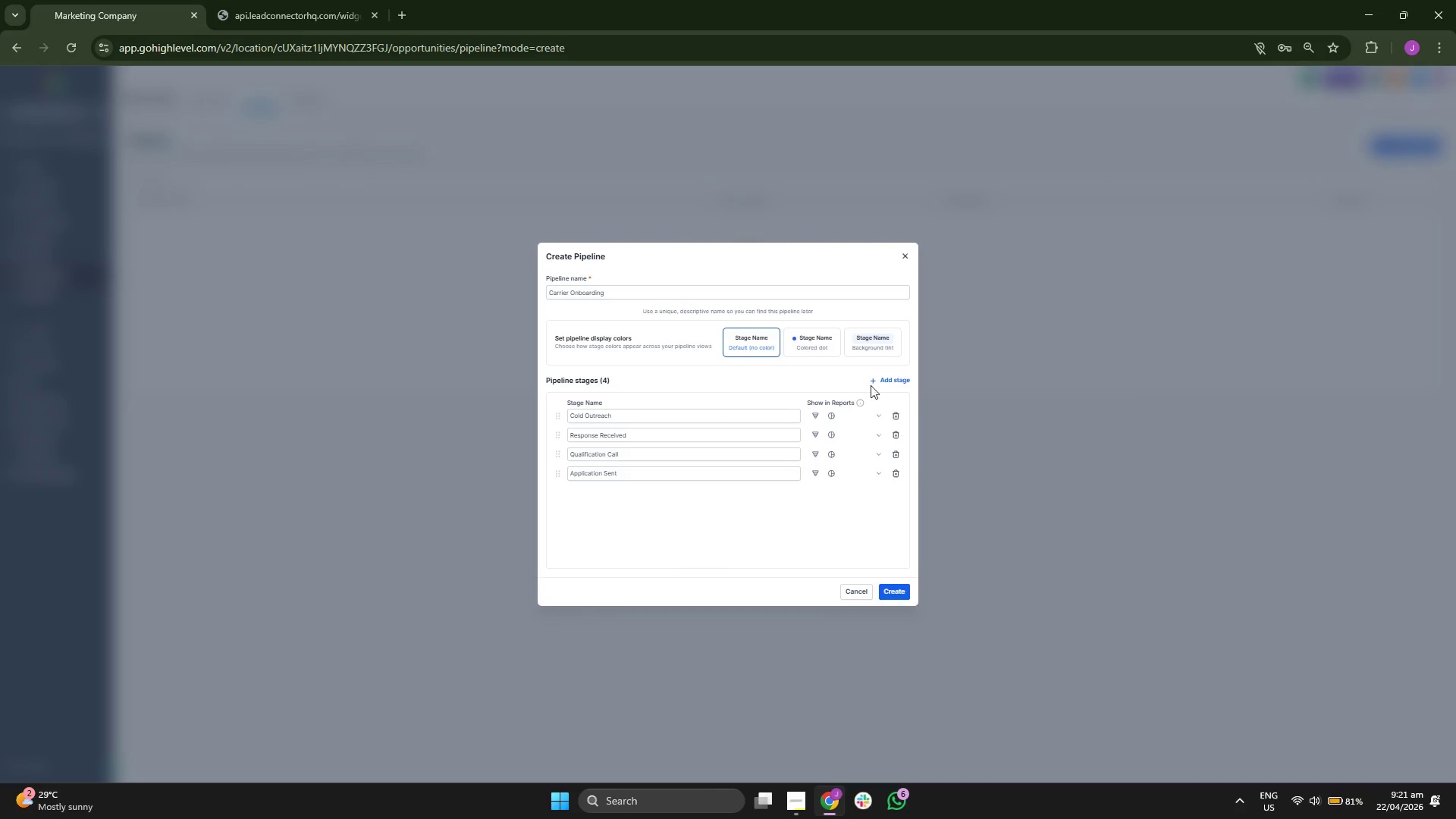 
left_click([889, 379])
 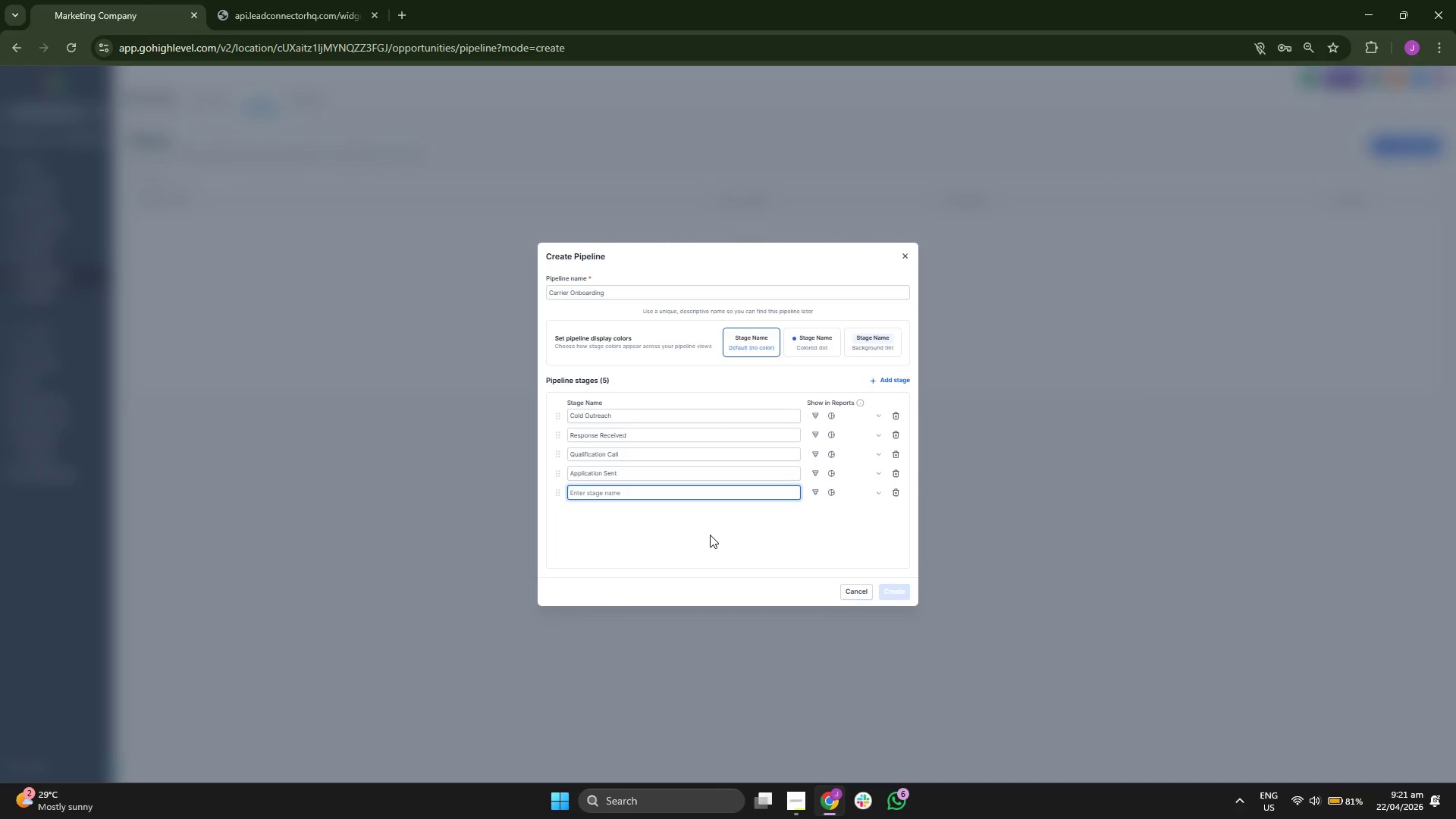 
type(Onboarded)
 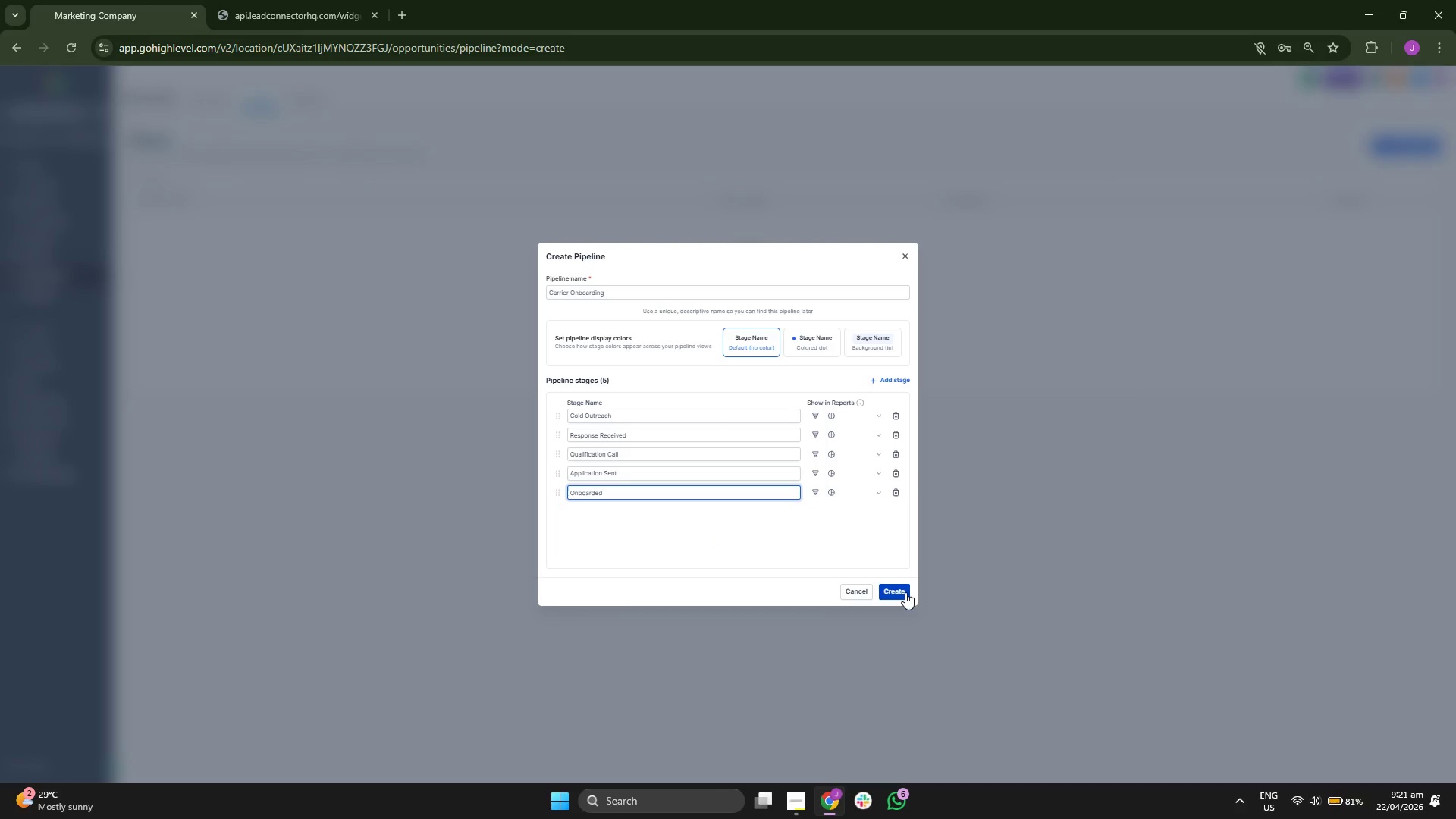 
wait(6.86)
 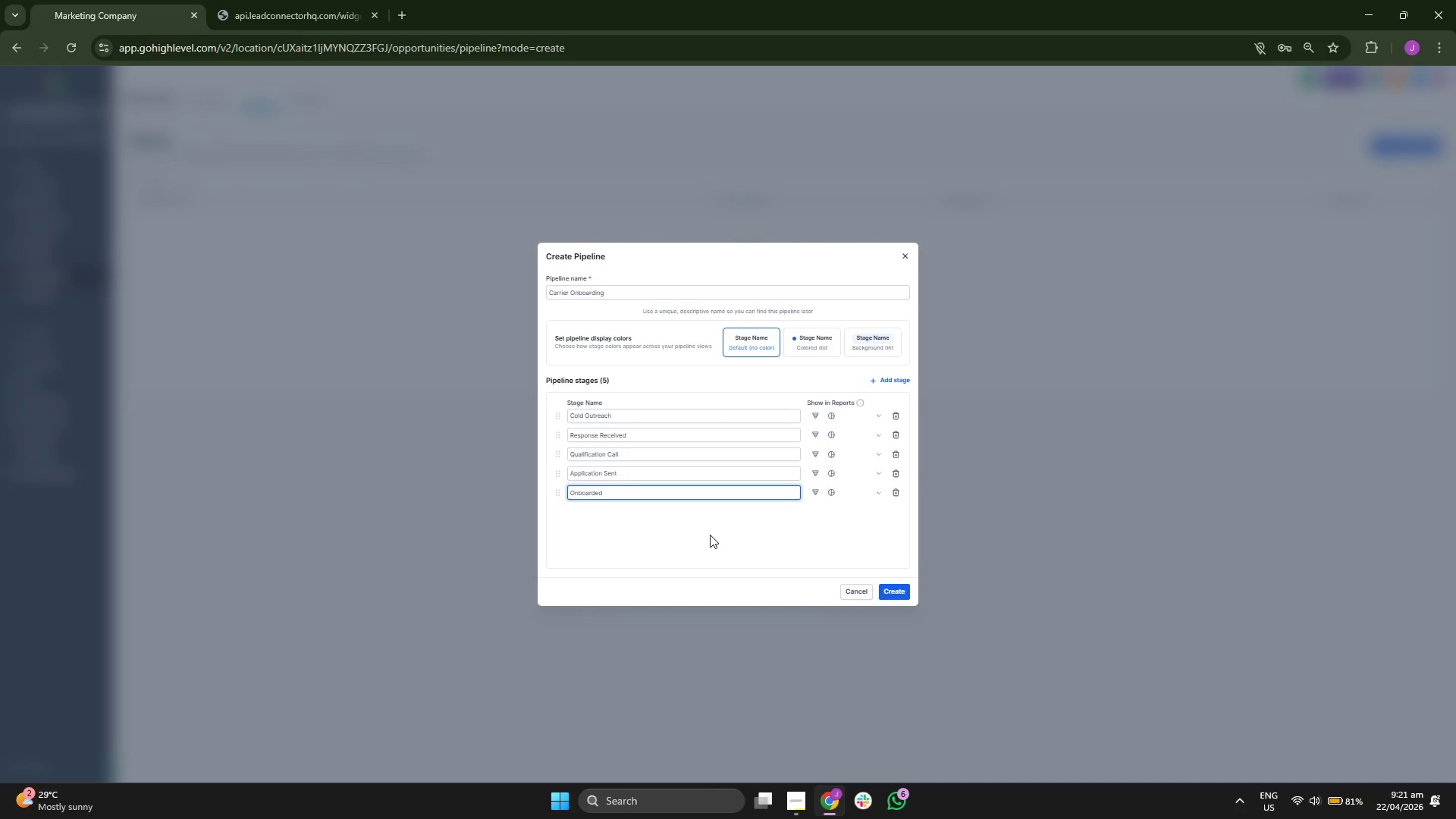 
double_click([659, 293])
 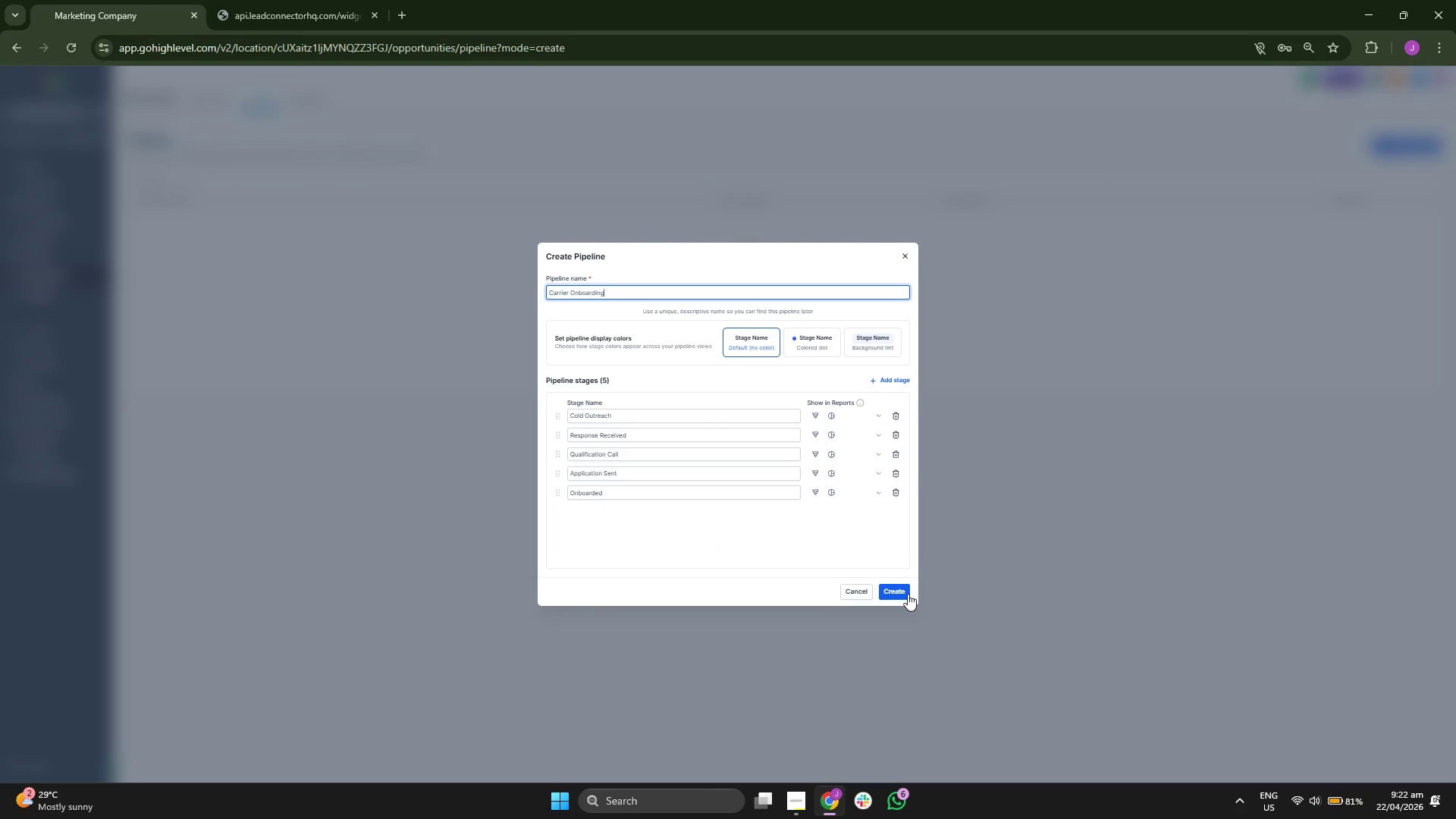 
left_click([890, 585])
 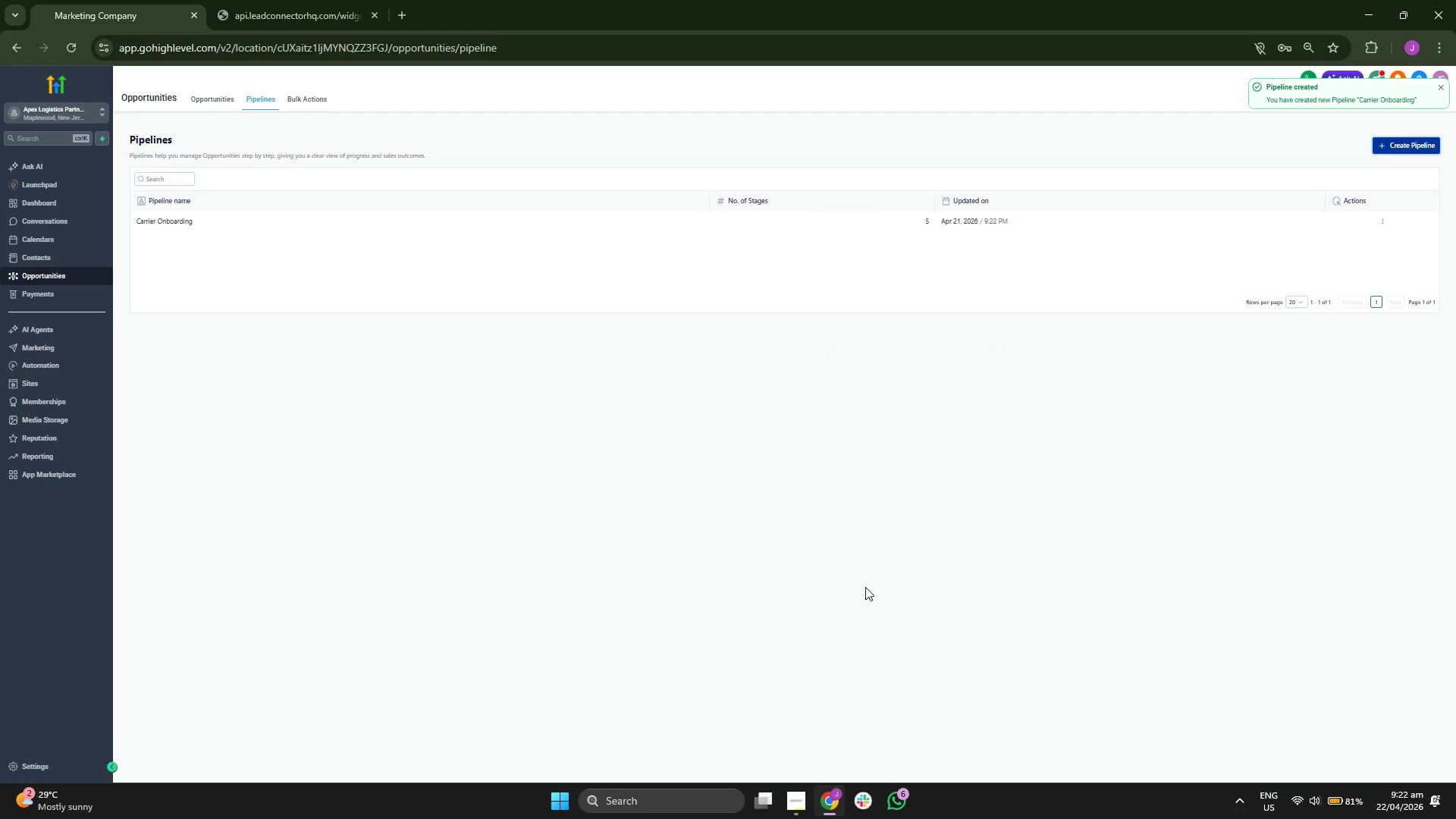 
wait(5.77)
 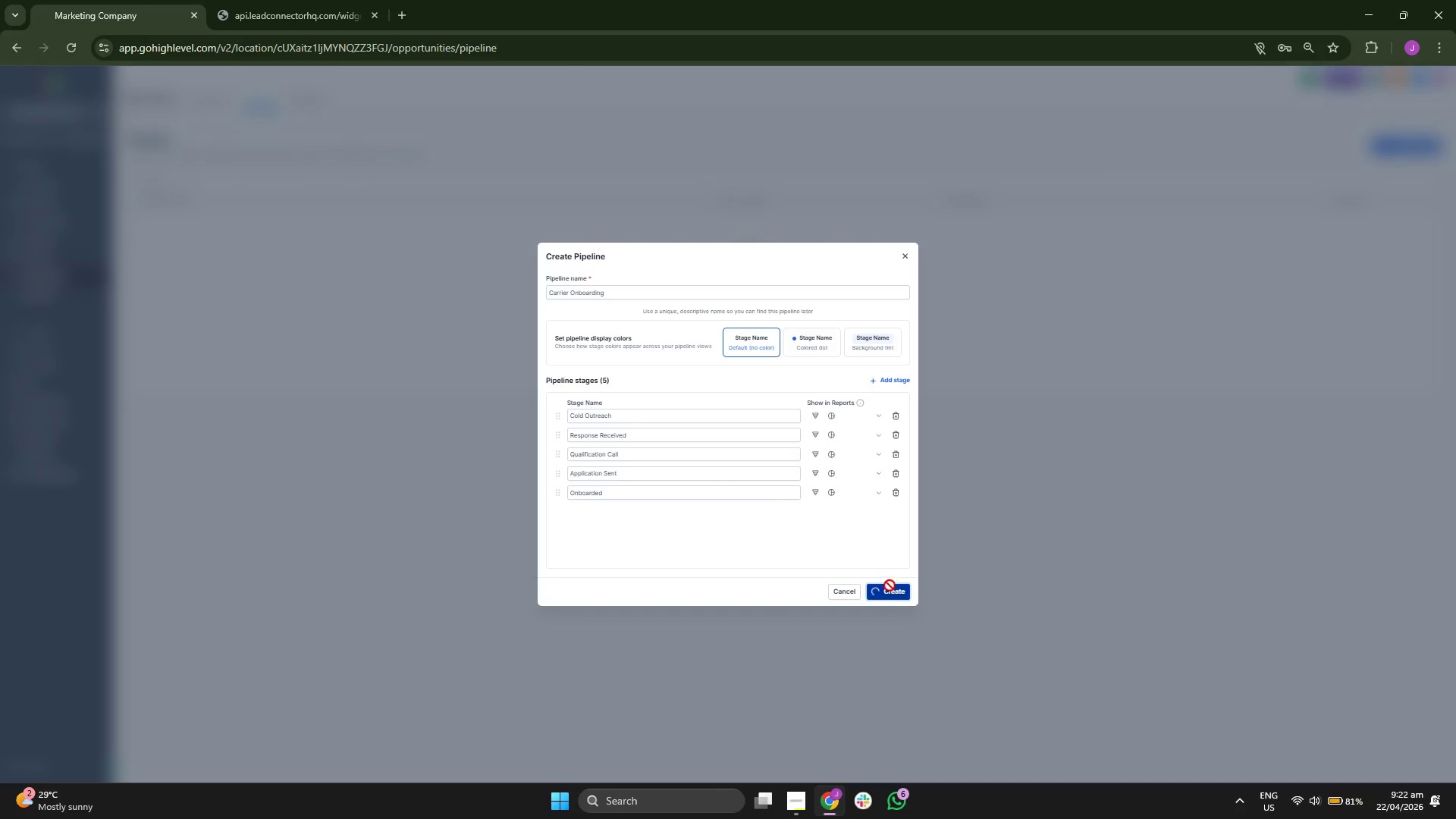 
left_click([205, 94])
 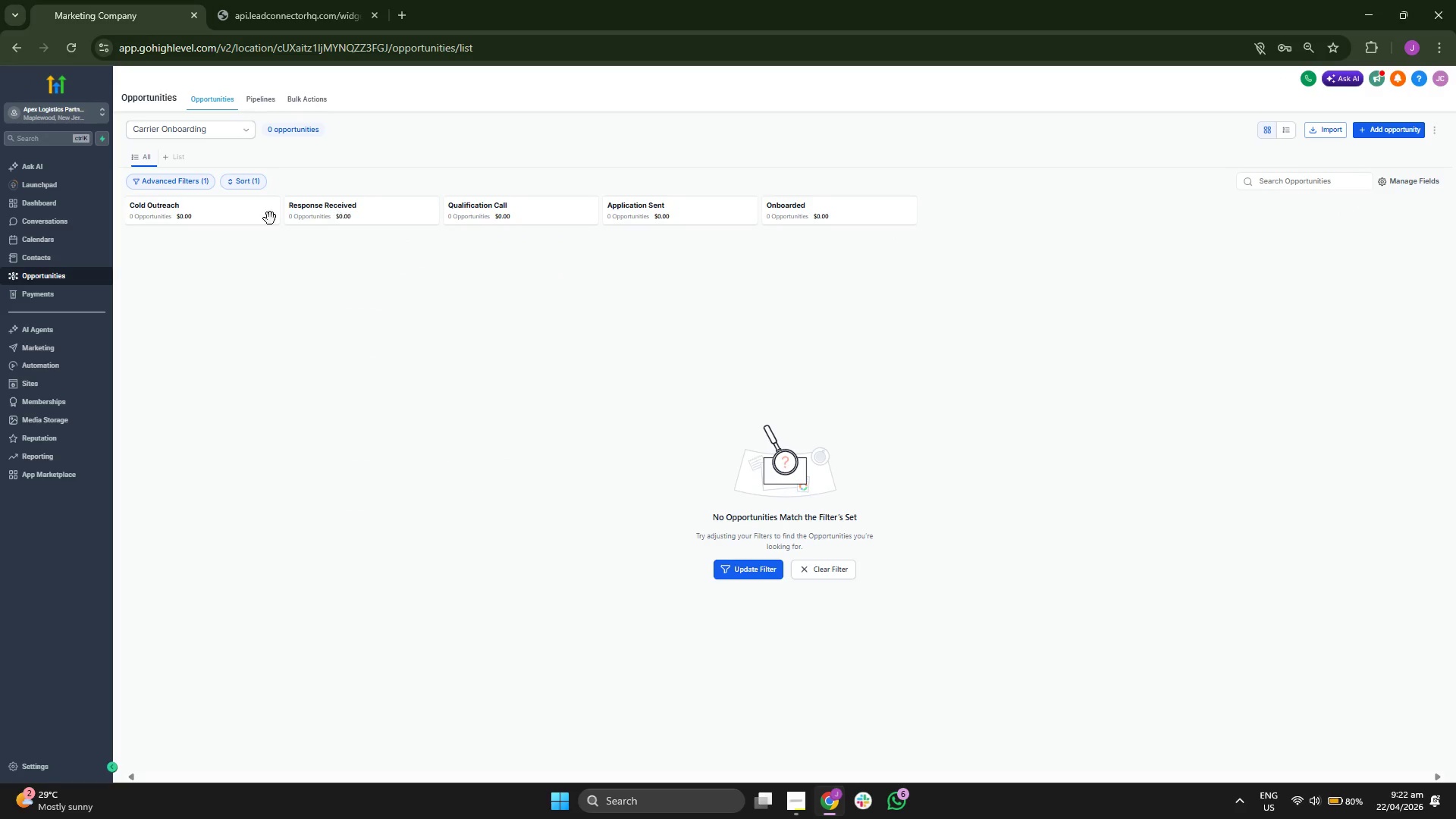 
wait(9.08)
 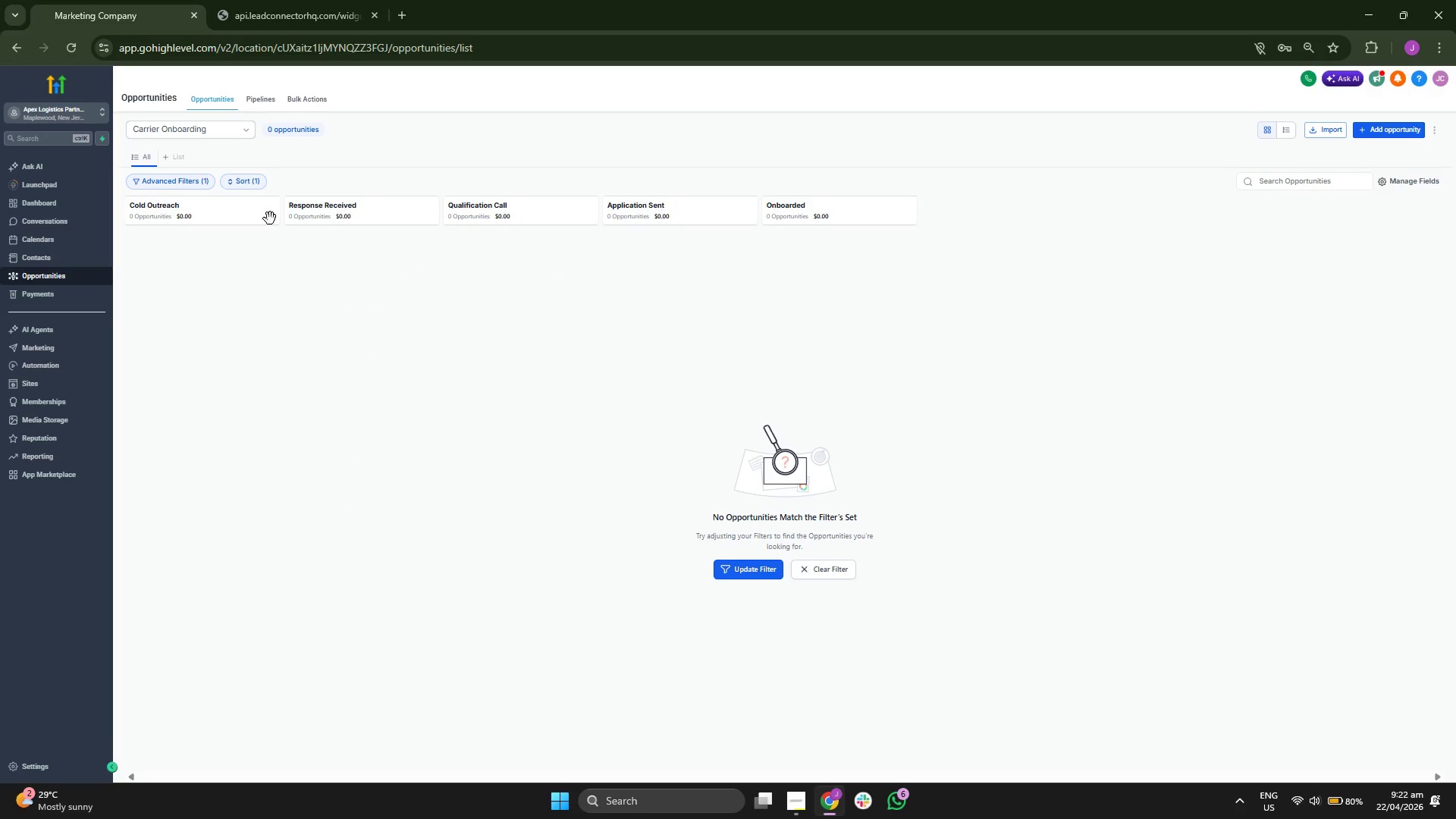 
left_click([53, 202])
 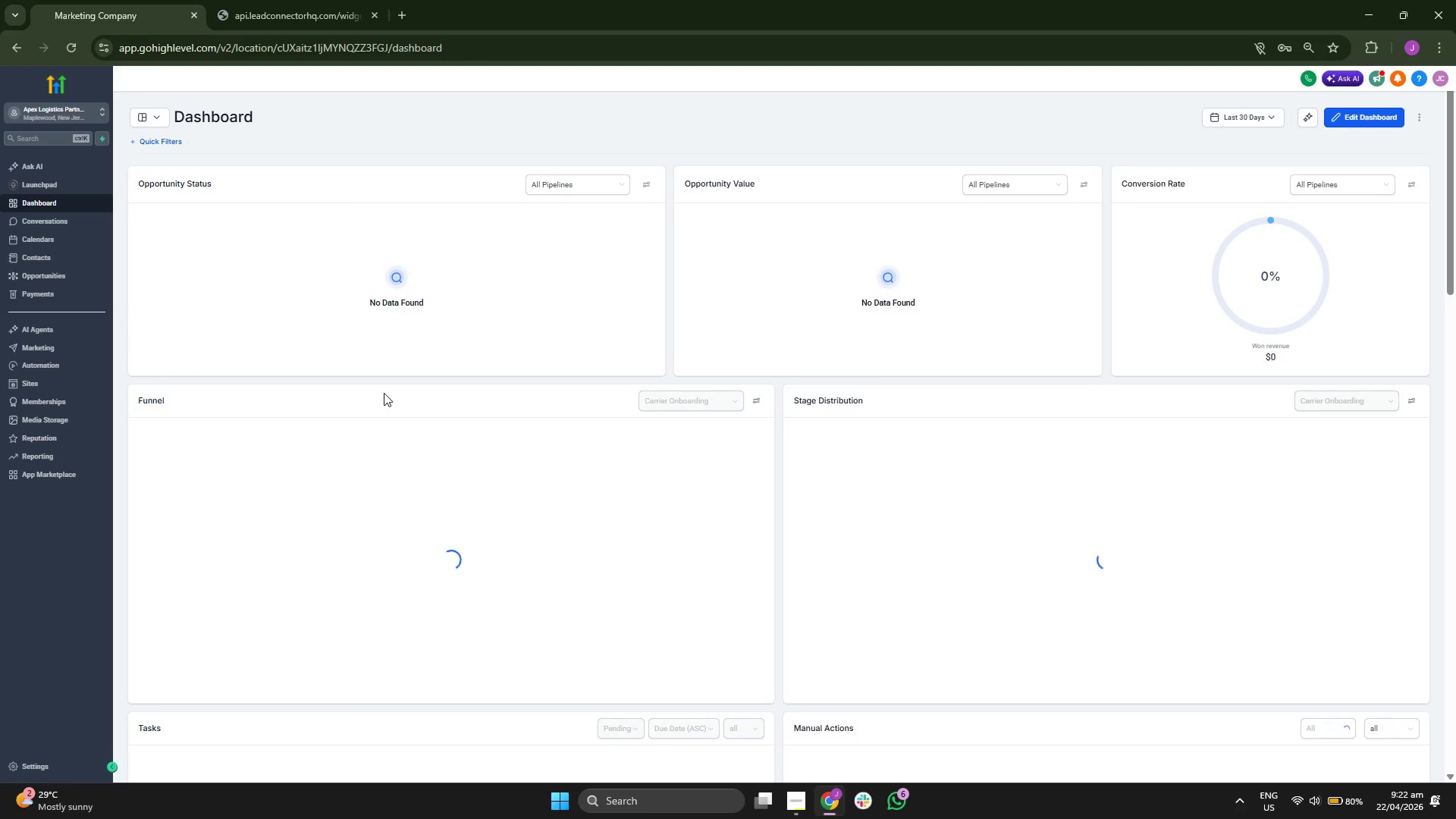 
scroll: coordinate [920, 453], scroll_direction: down, amount: 8.0
 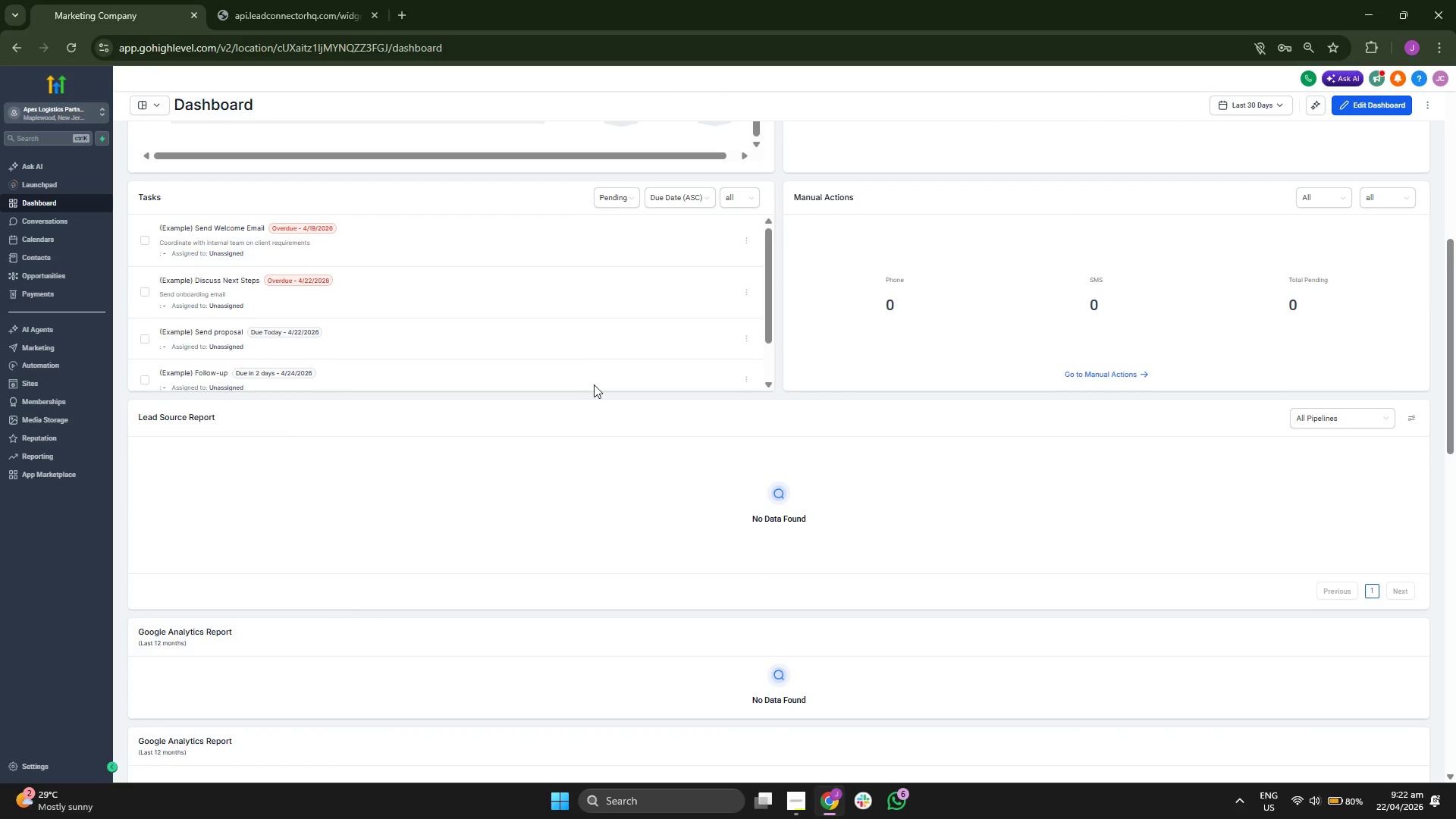 
scroll: coordinate [867, 457], scroll_direction: up, amount: 6.0
 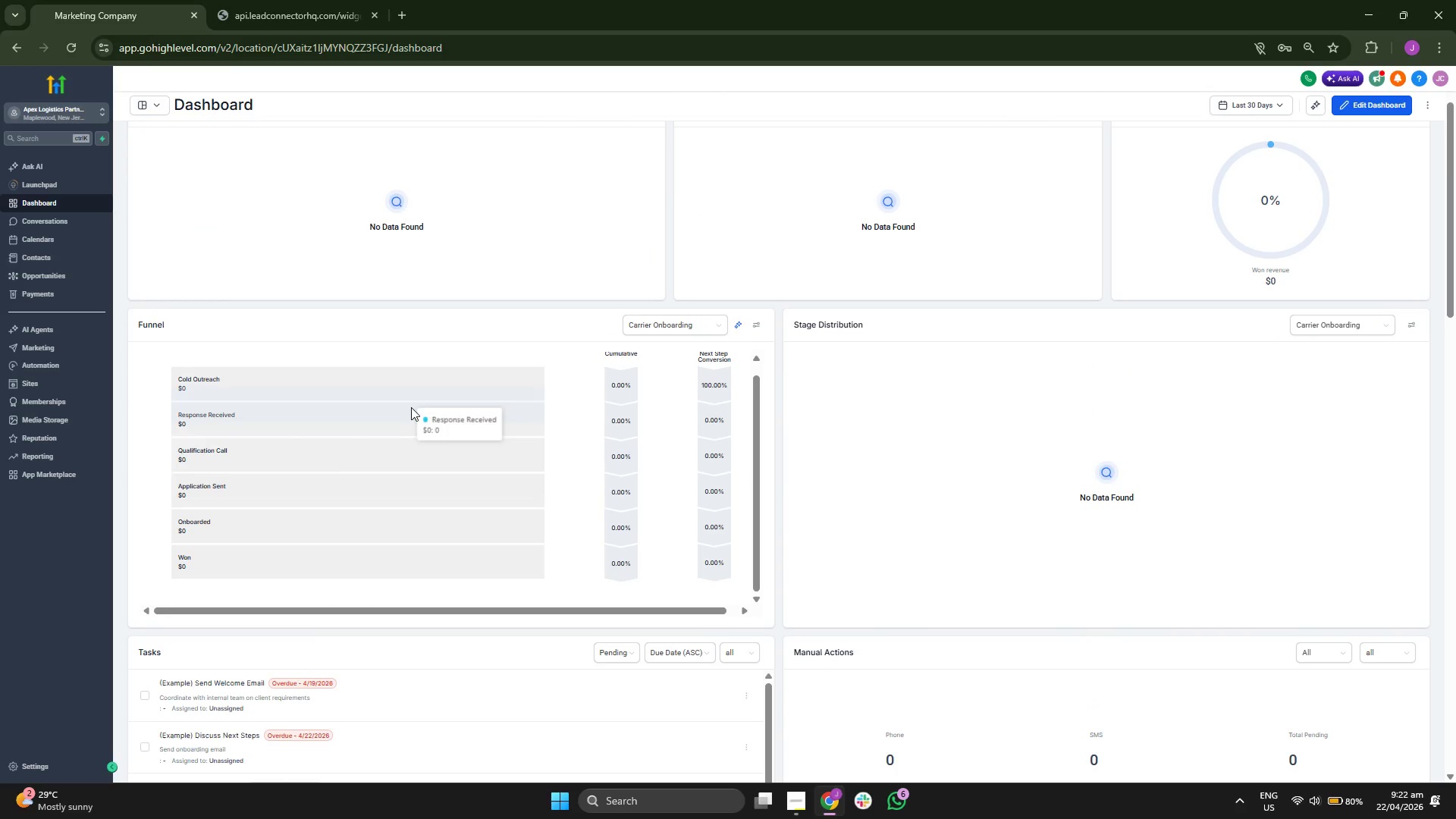 
scroll: coordinate [362, 378], scroll_direction: down, amount: 7.0
 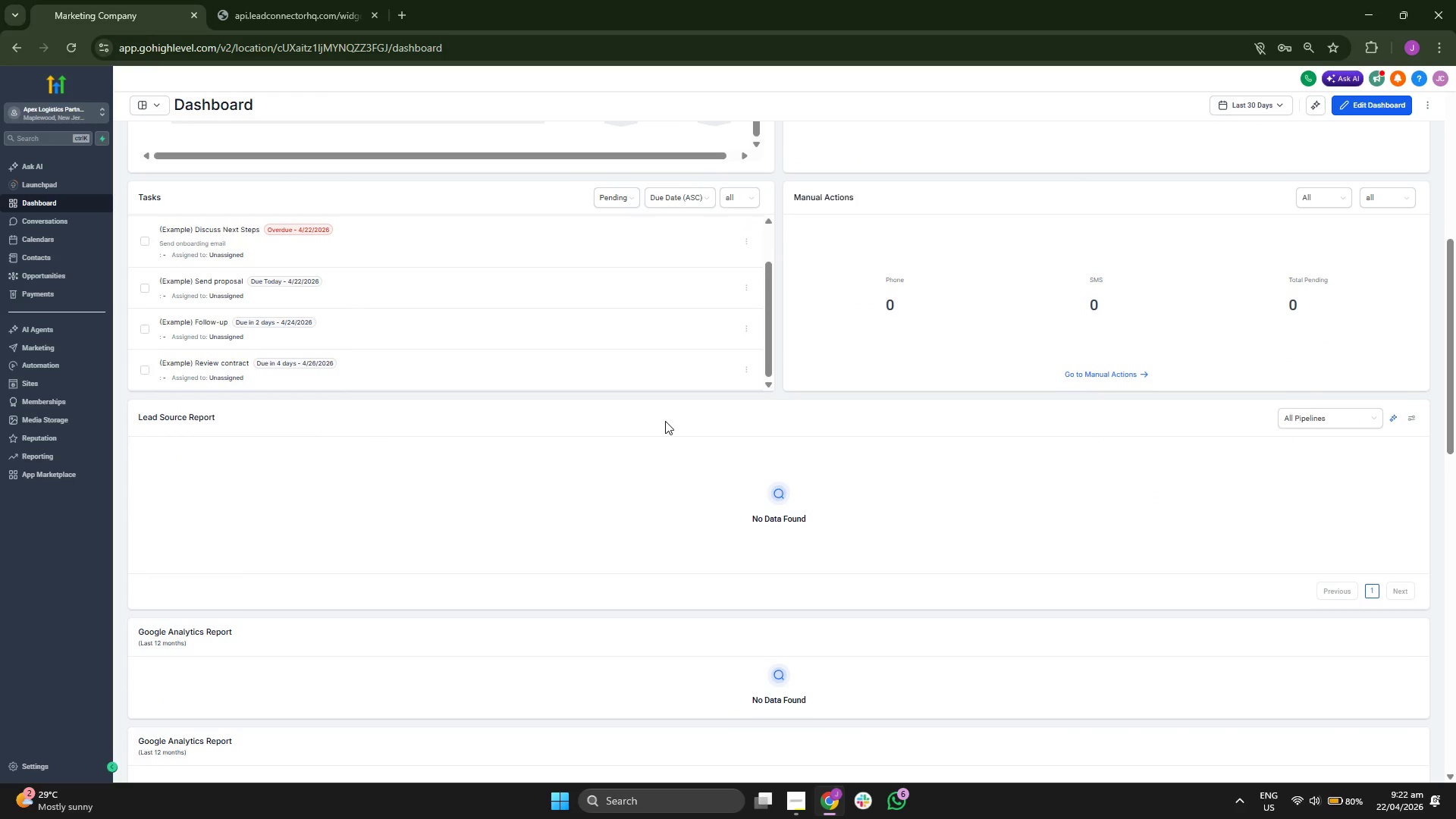 
scroll: coordinate [893, 497], scroll_direction: up, amount: 1.0
 